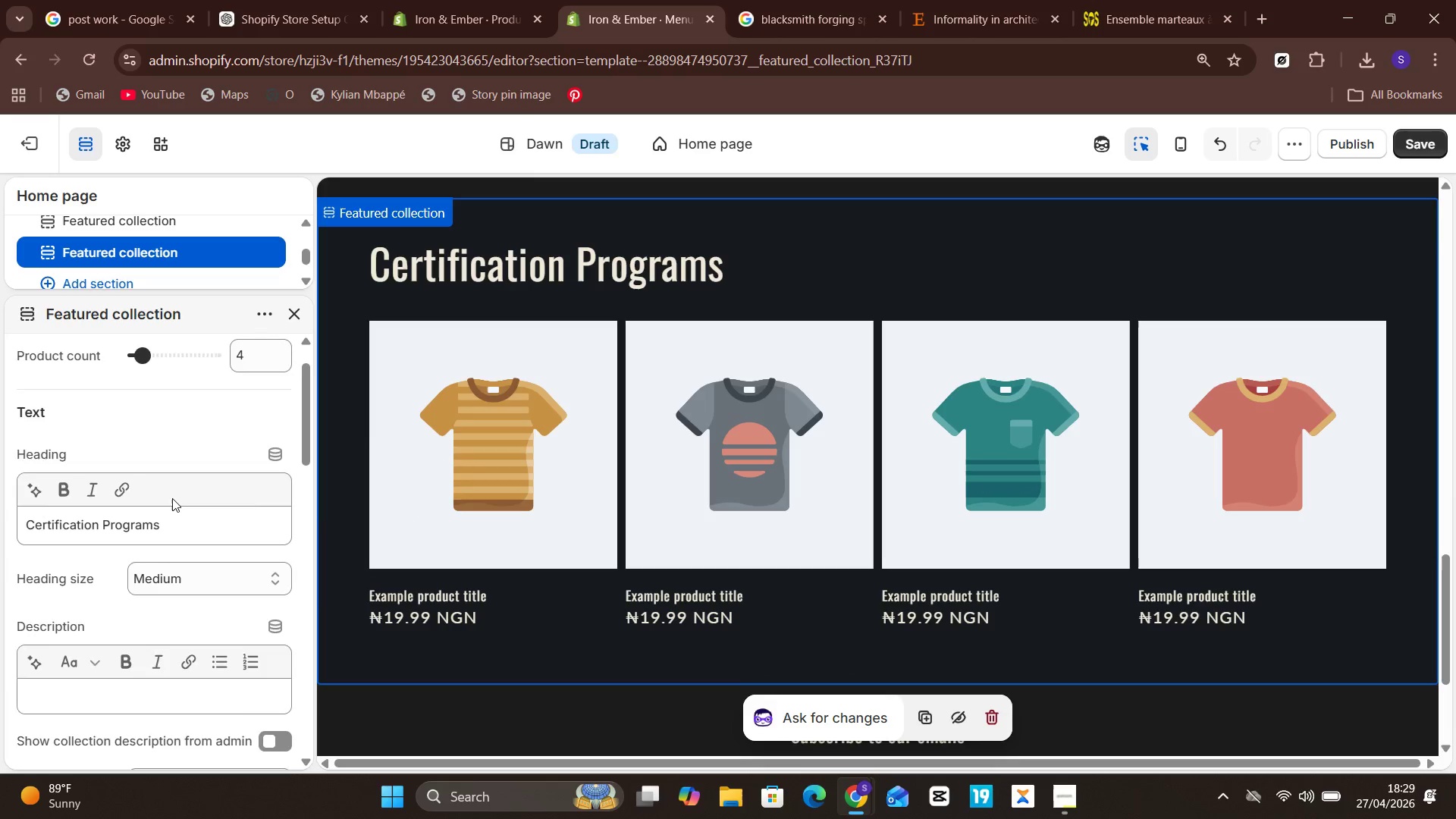 
wait(5.41)
 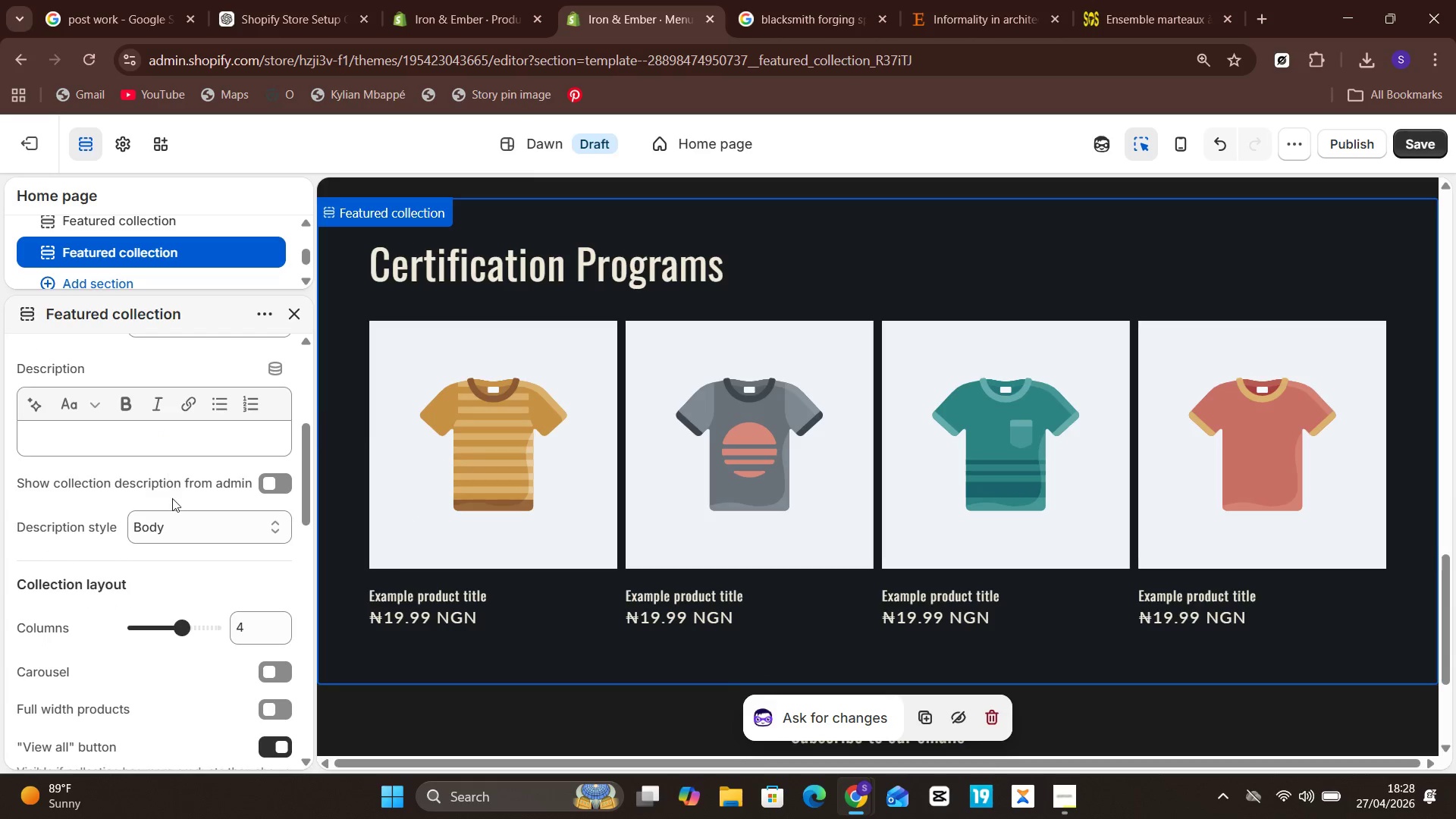 
left_click([193, 375])
 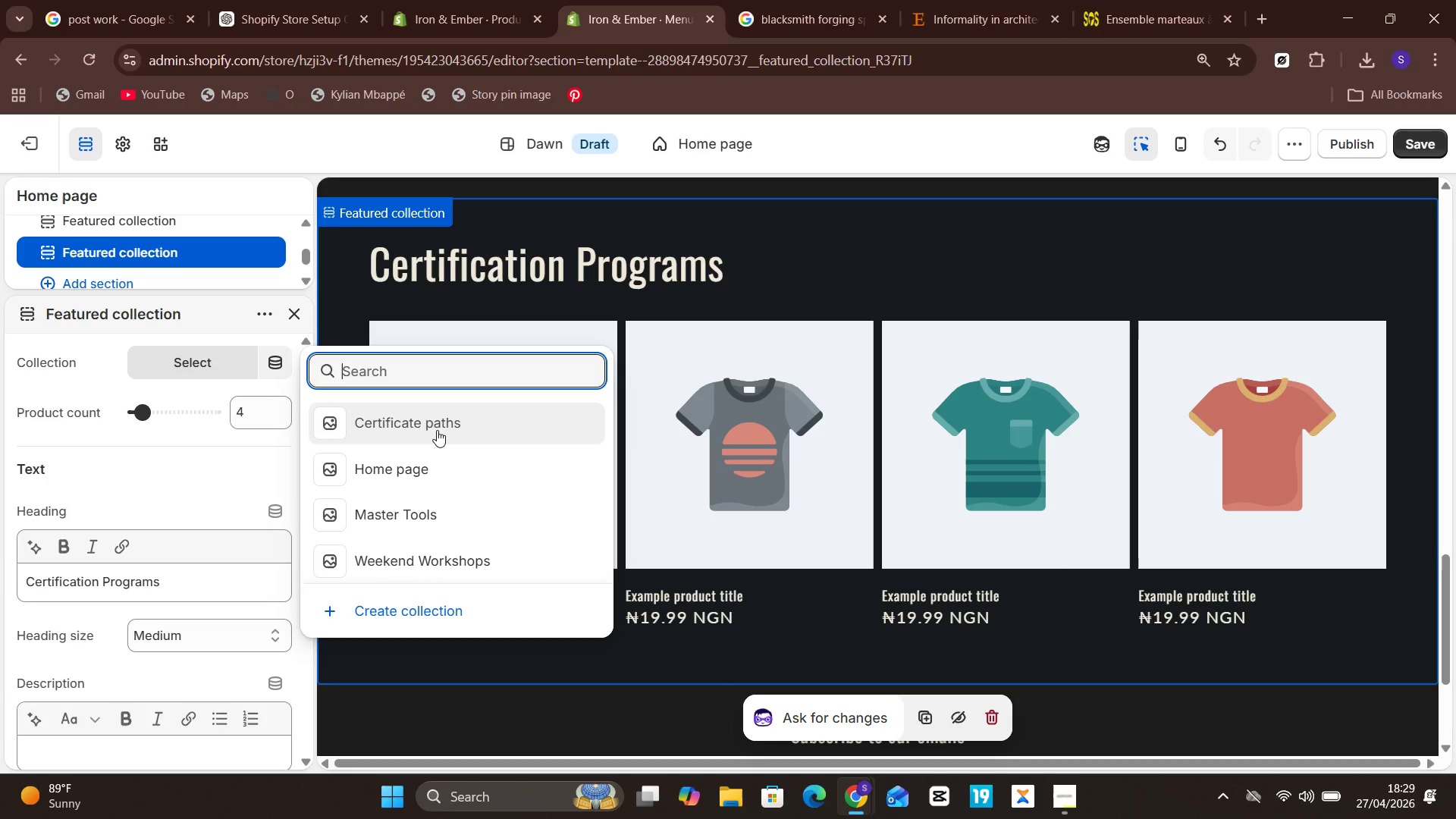 
left_click([437, 430])
 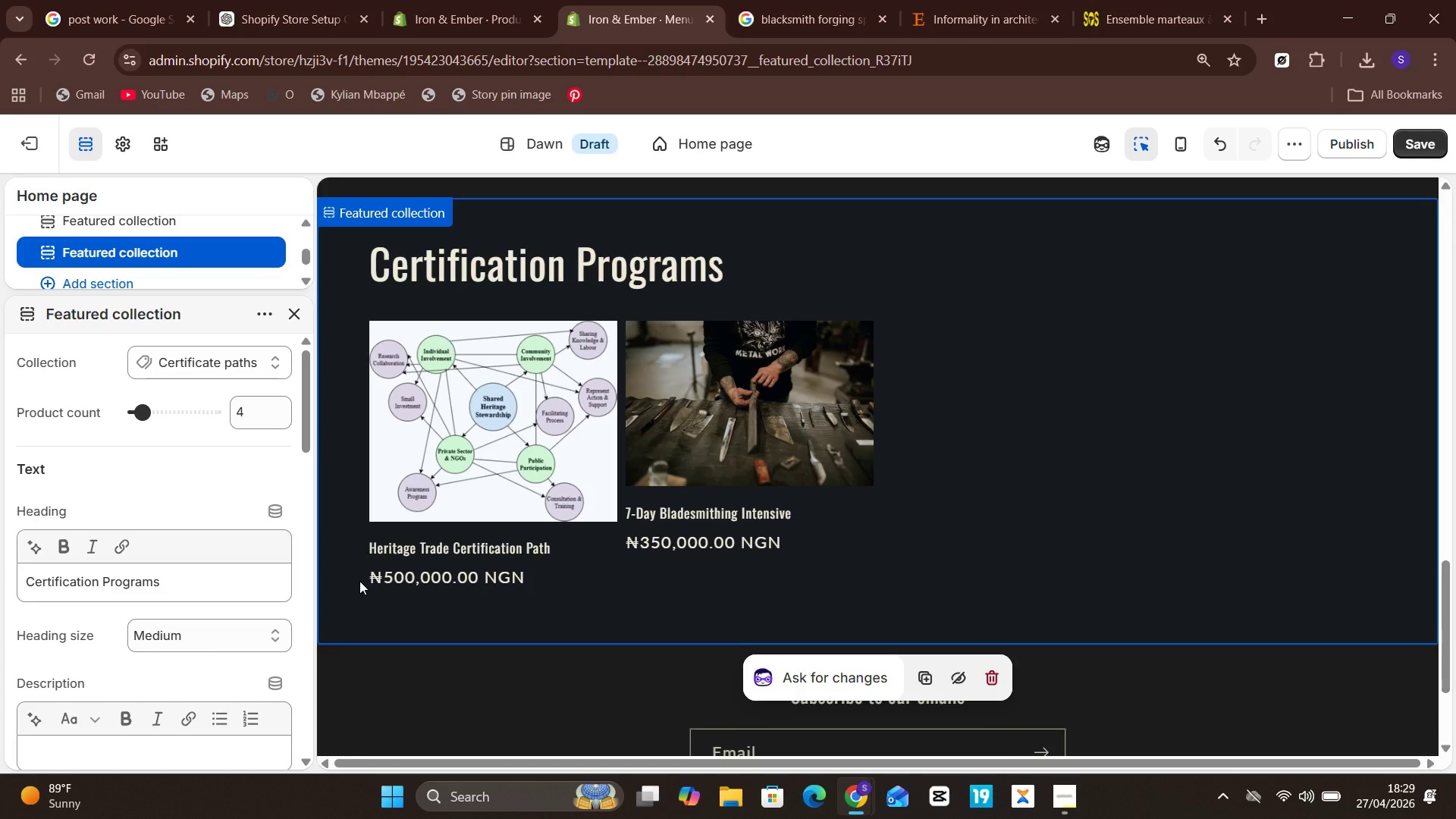 
wait(13.47)
 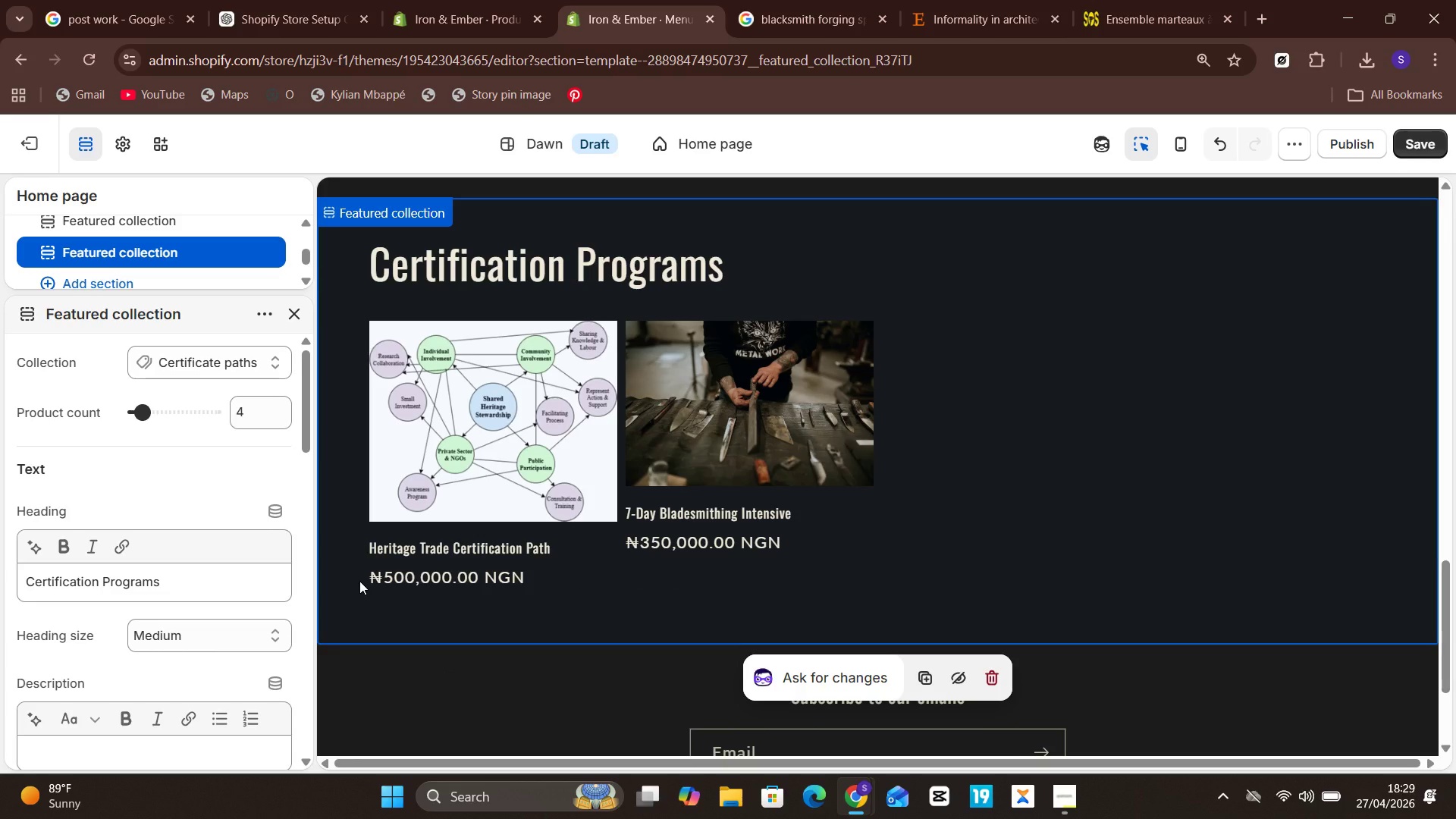 
left_click([288, 306])
 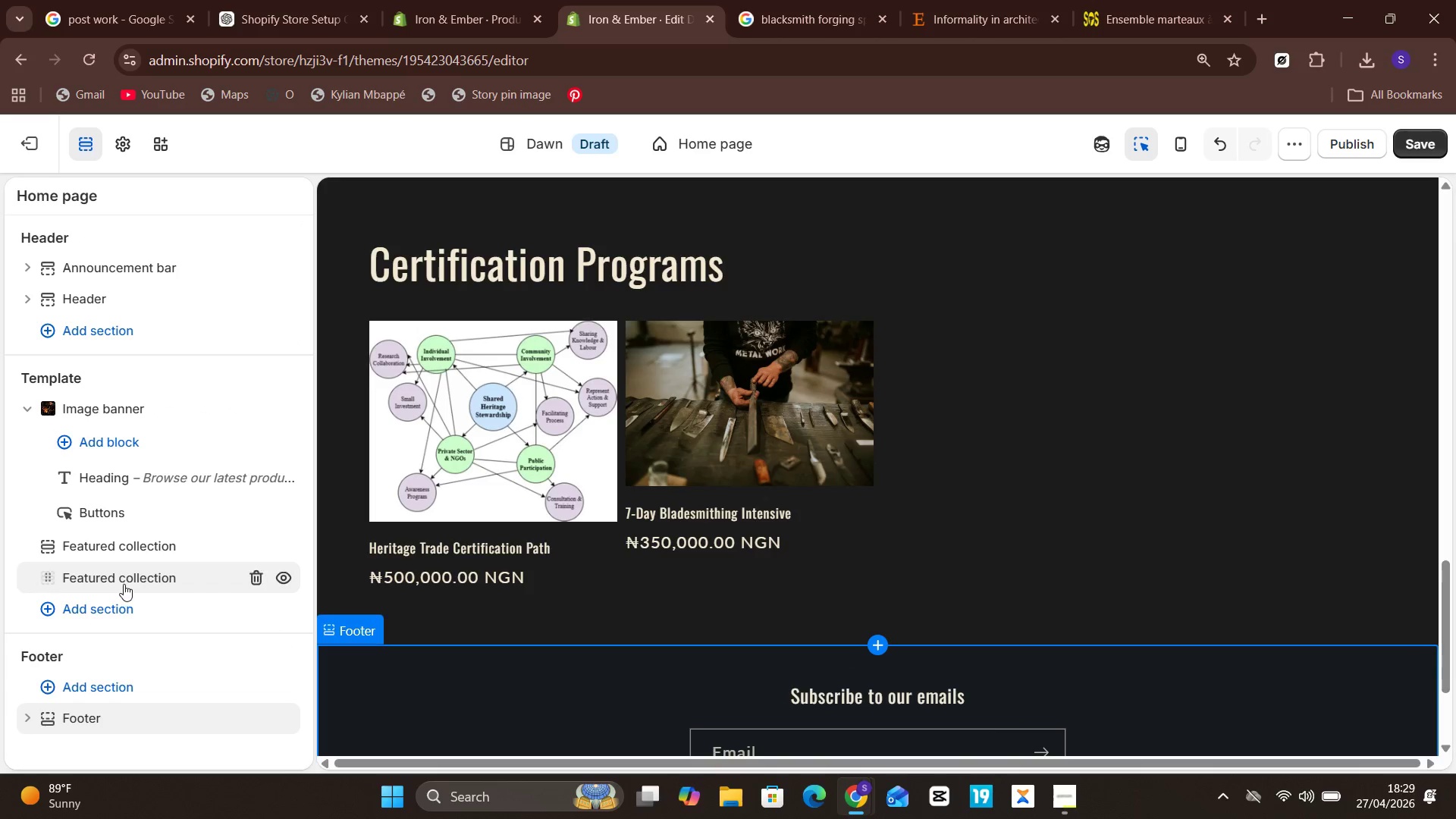 
left_click([118, 608])
 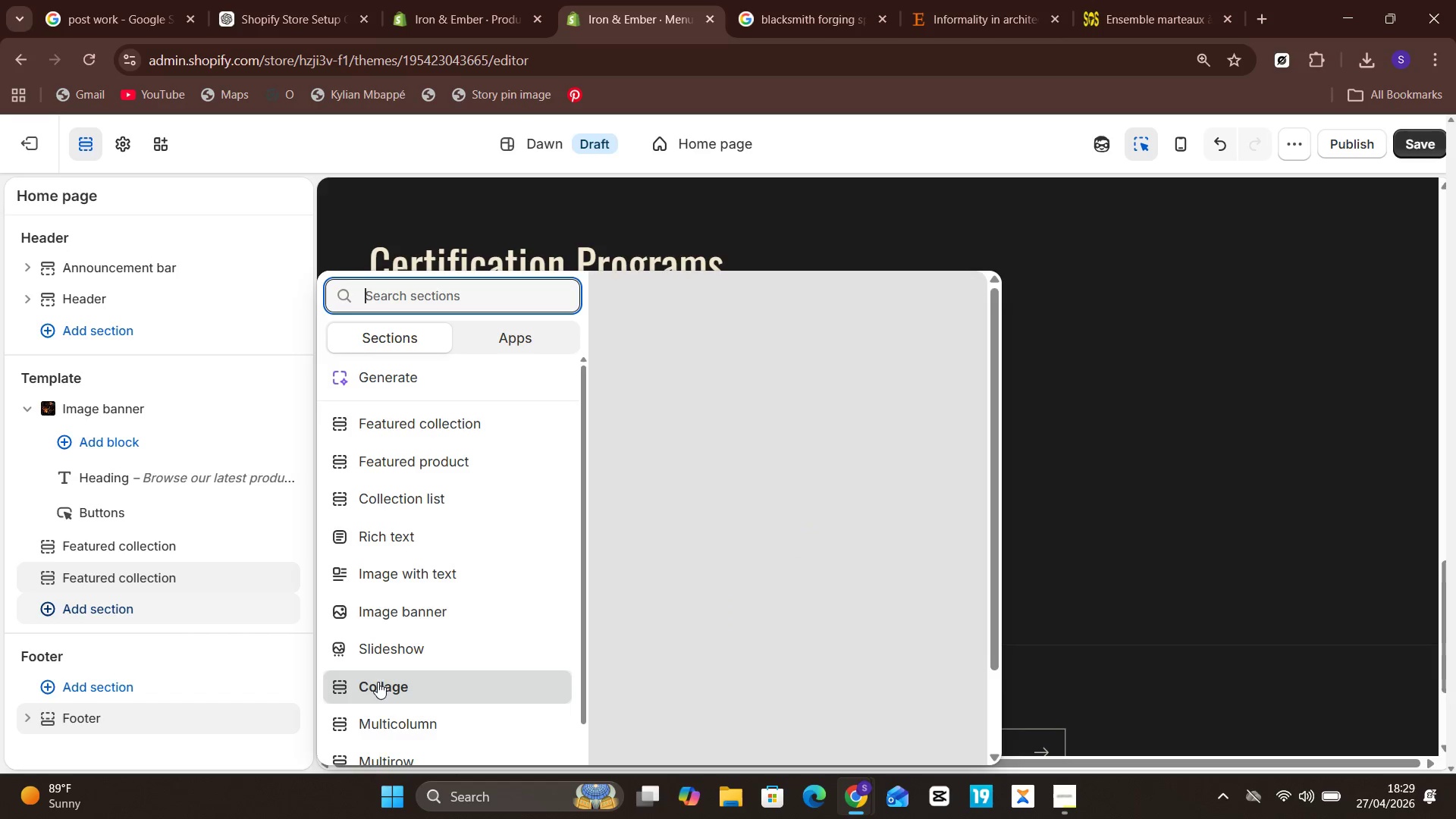 
left_click([407, 714])
 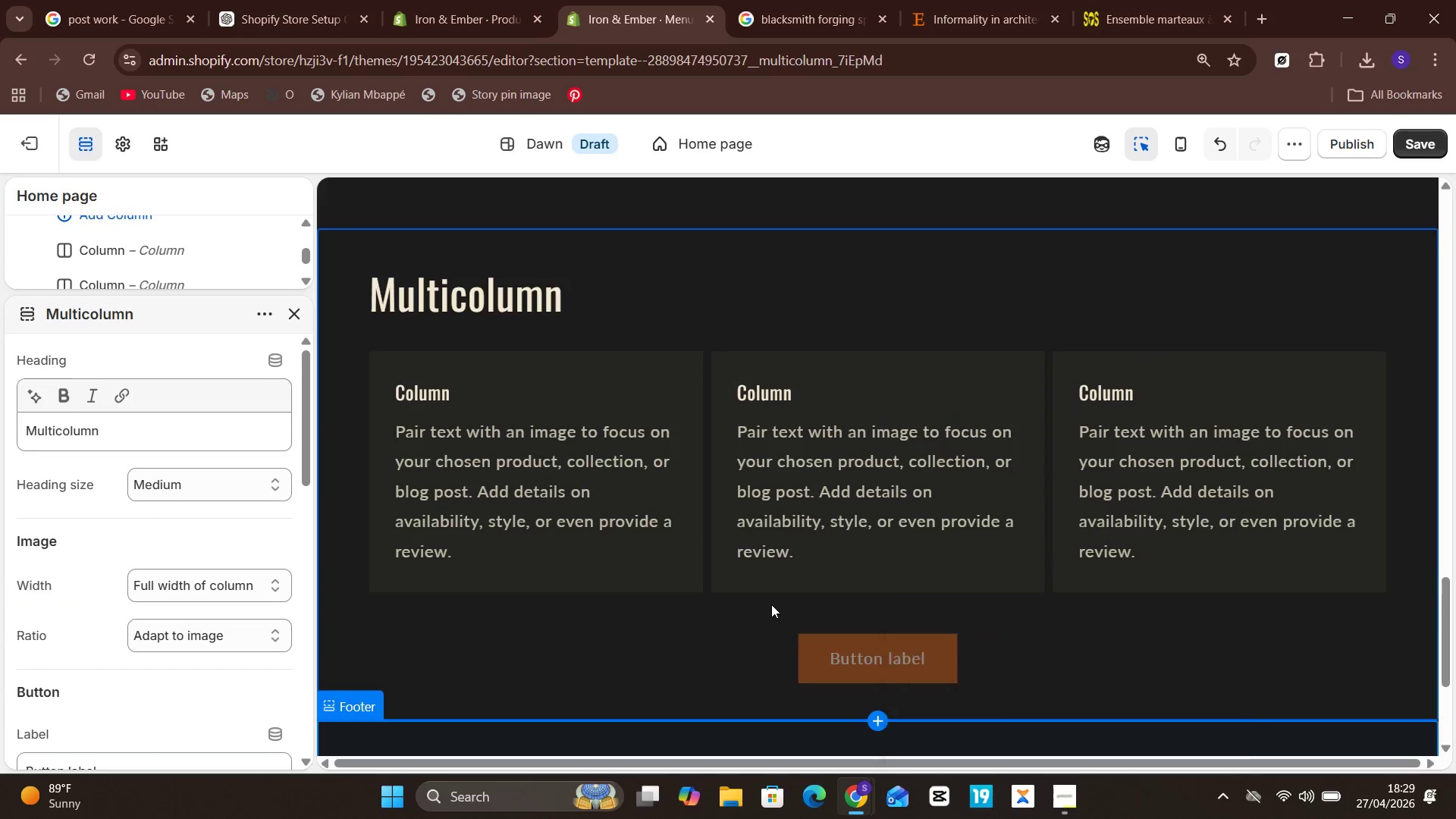 
wait(5.61)
 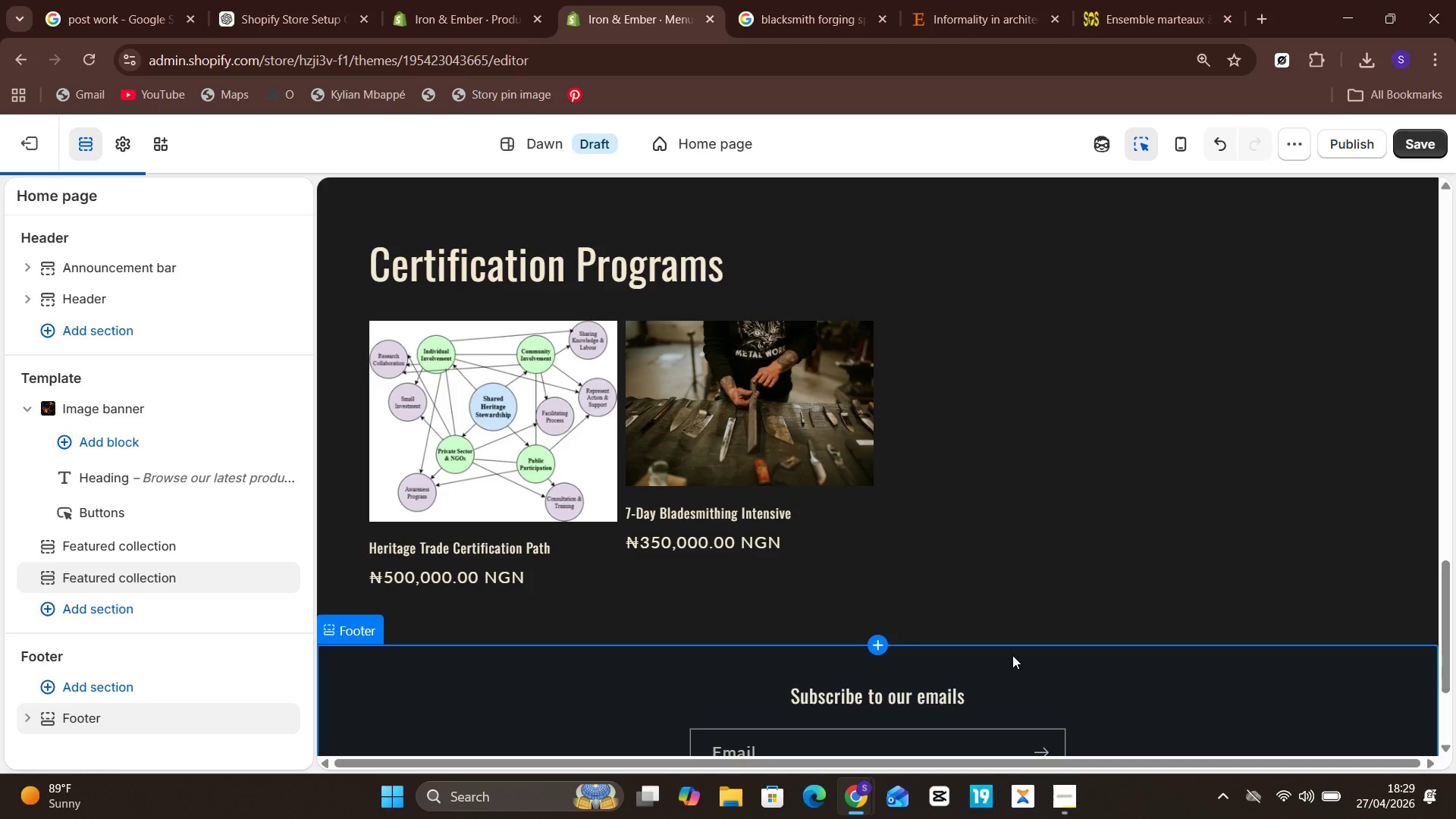 
left_click([551, 306])
 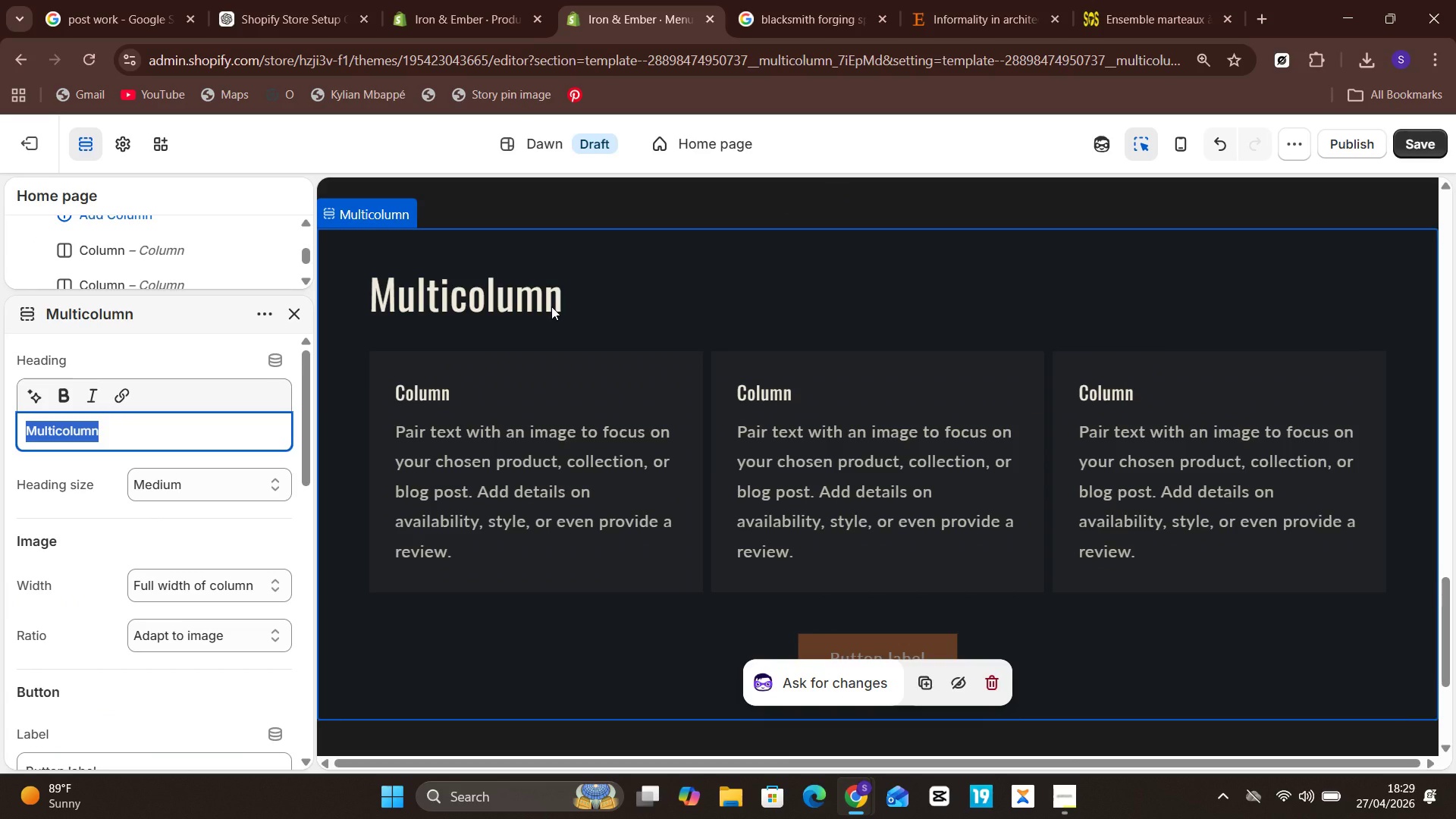 
wait(7.11)
 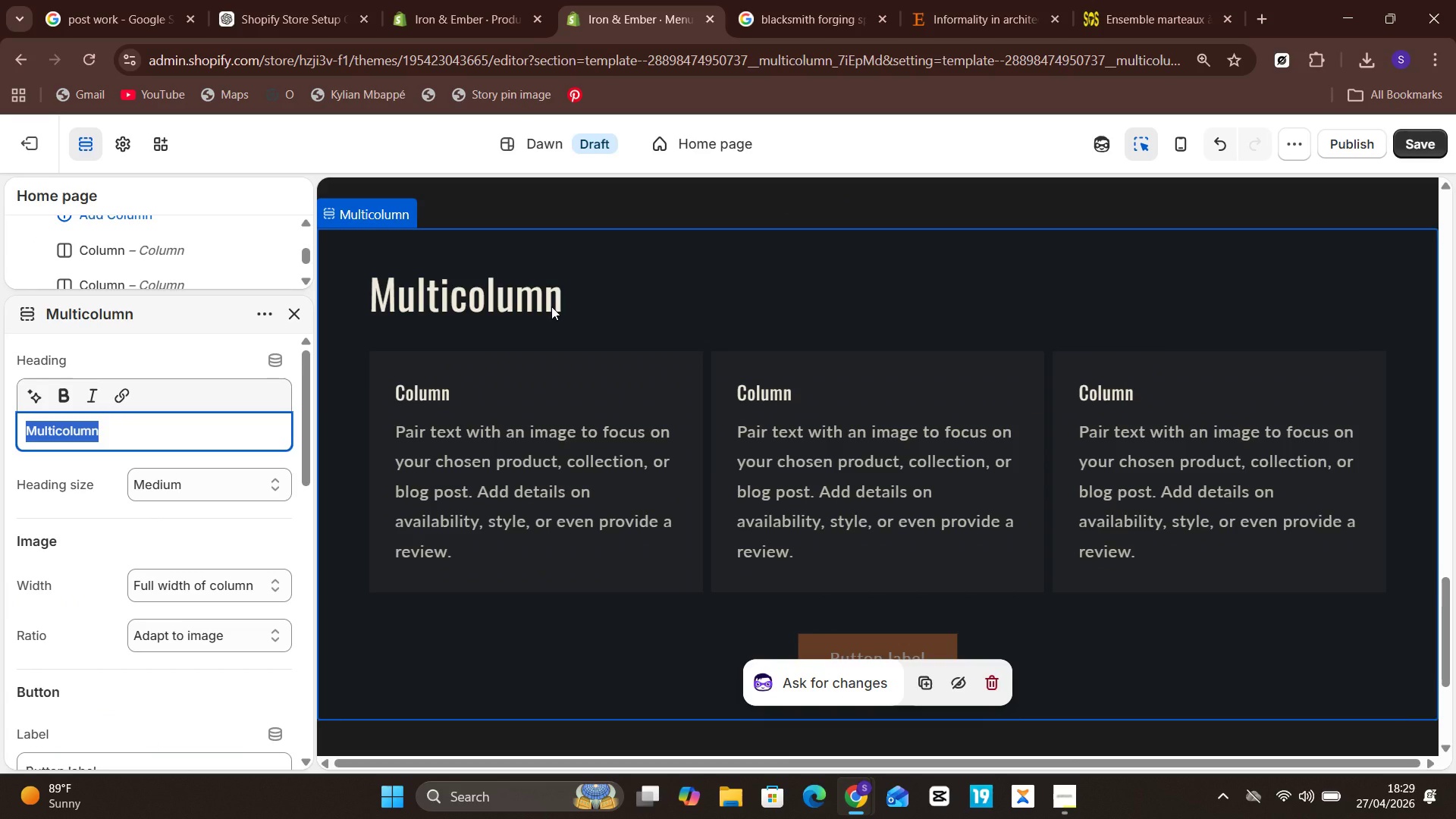 
type(Brand Trust Section)
 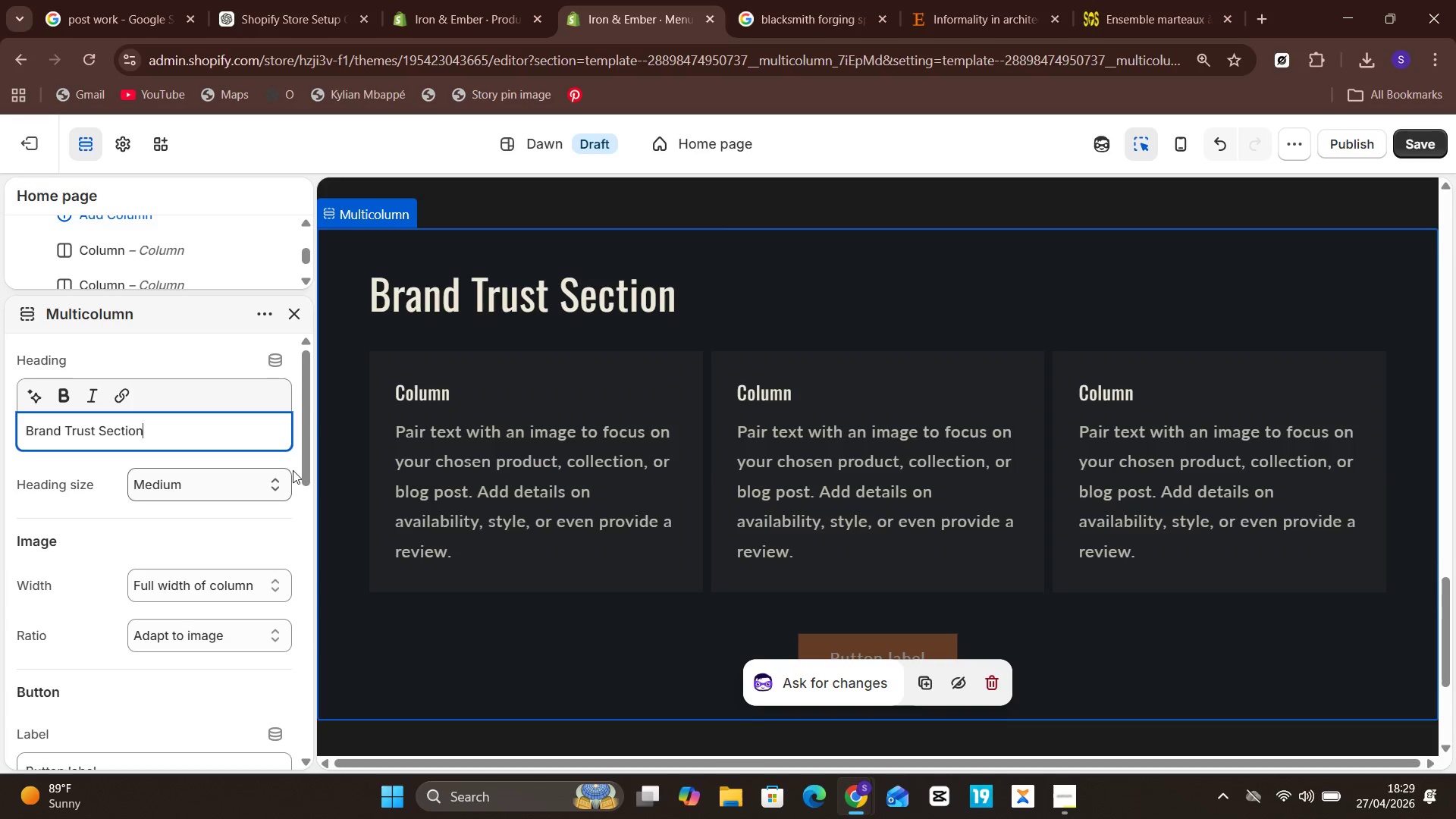 
wait(5.75)
 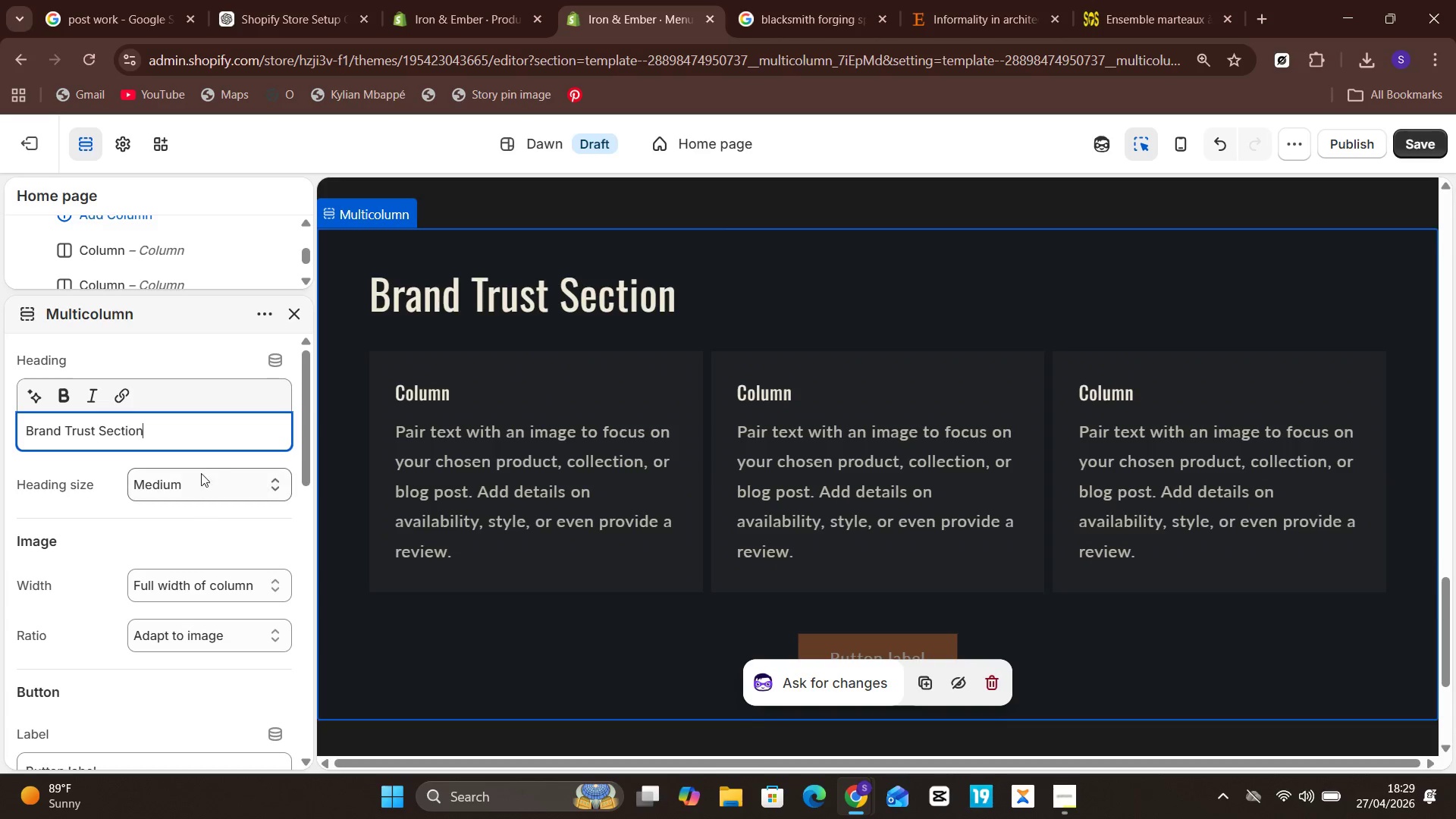 
left_click([434, 469])
 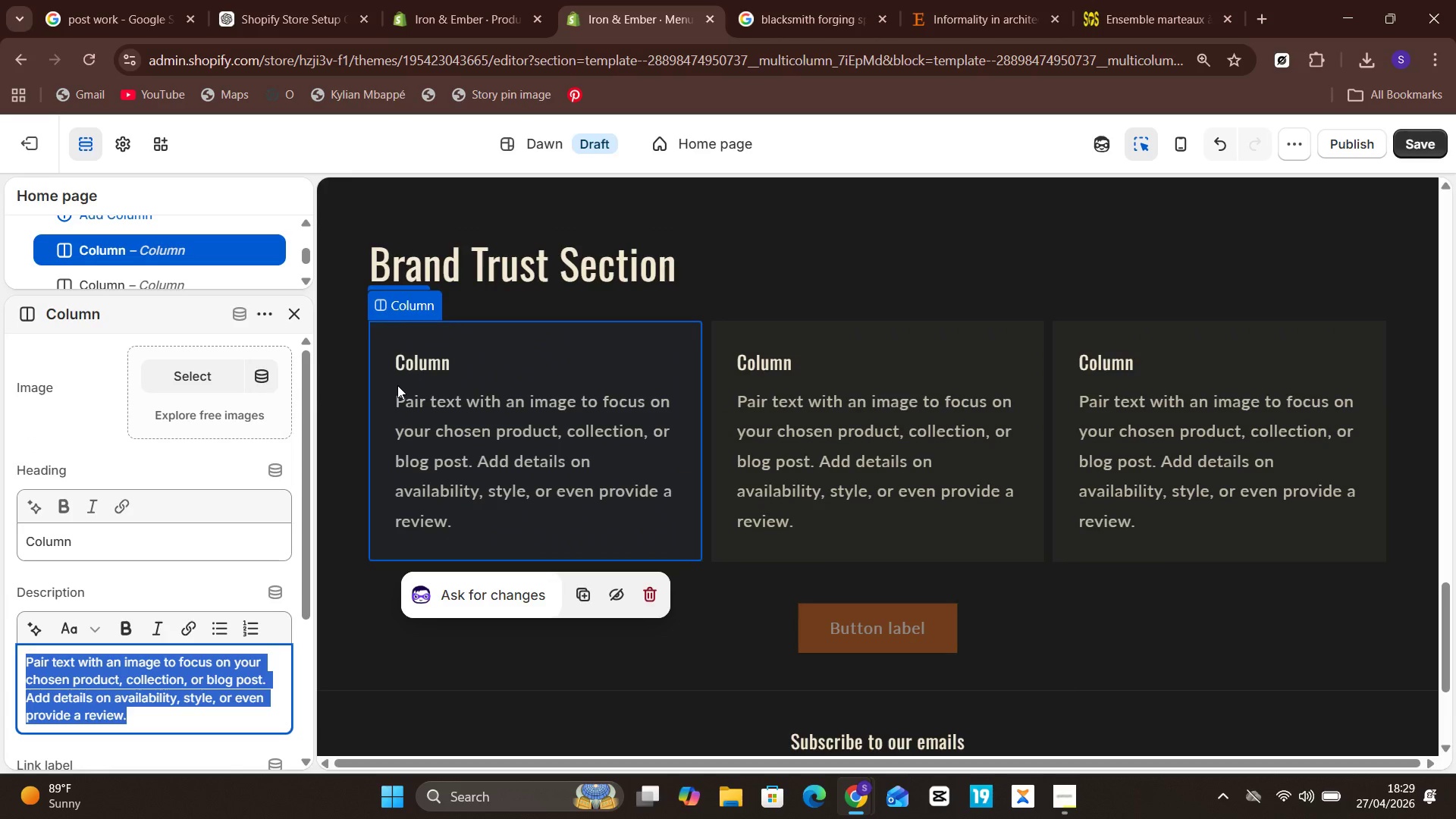 
wait(5.95)
 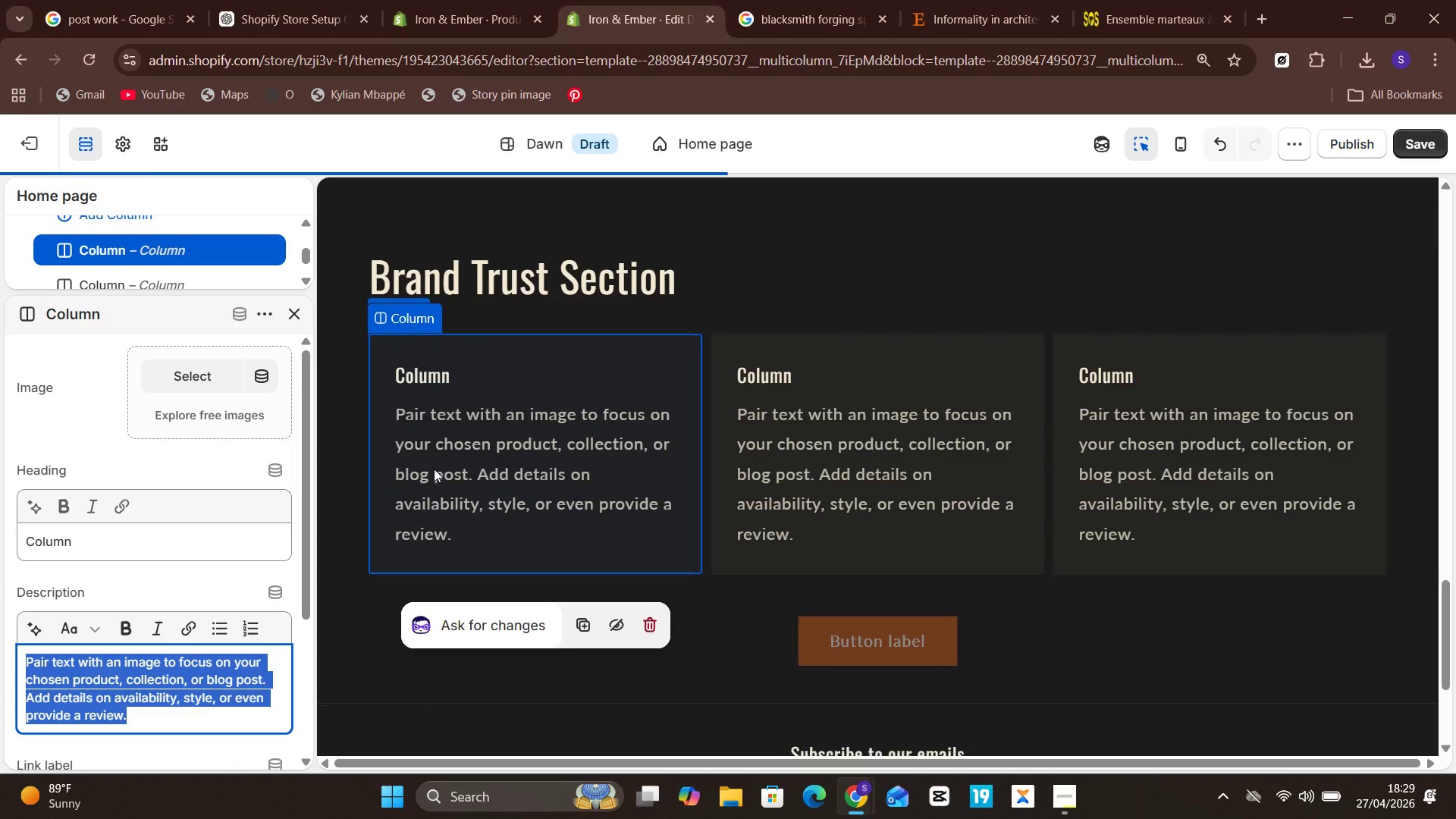 
left_click([160, 555])
 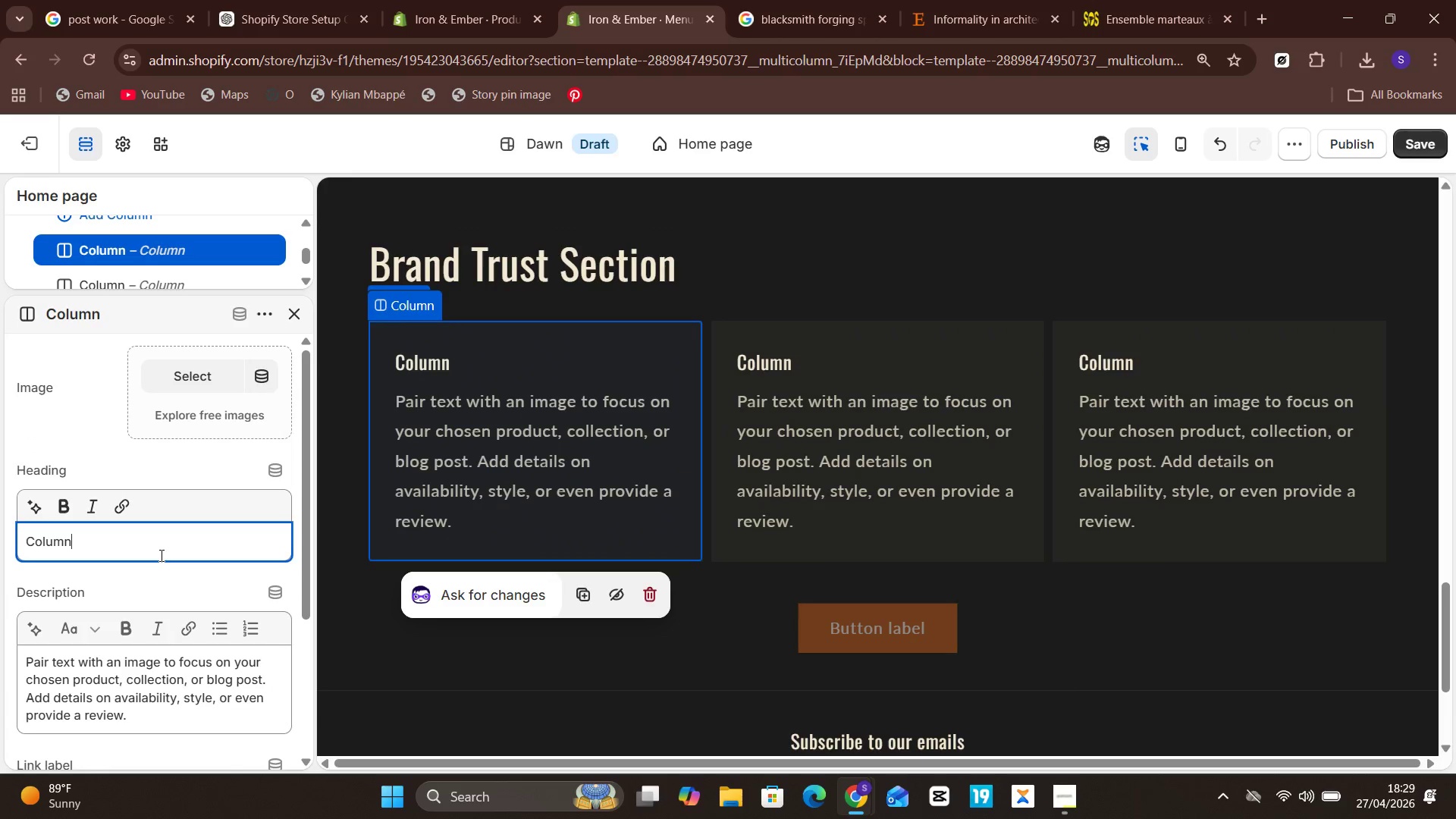 
key(Control+A)
 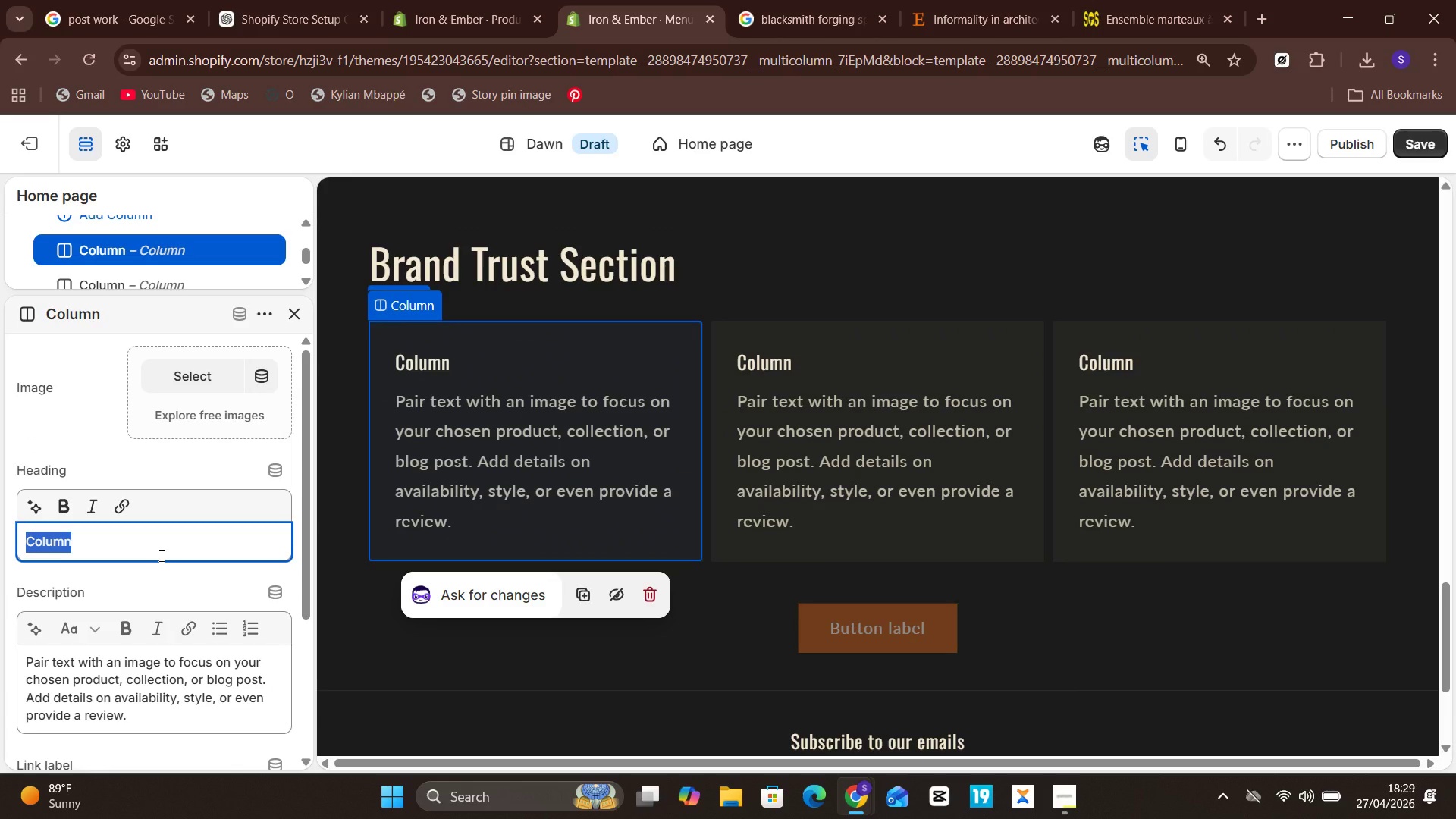 
type(Heritage Craft)
 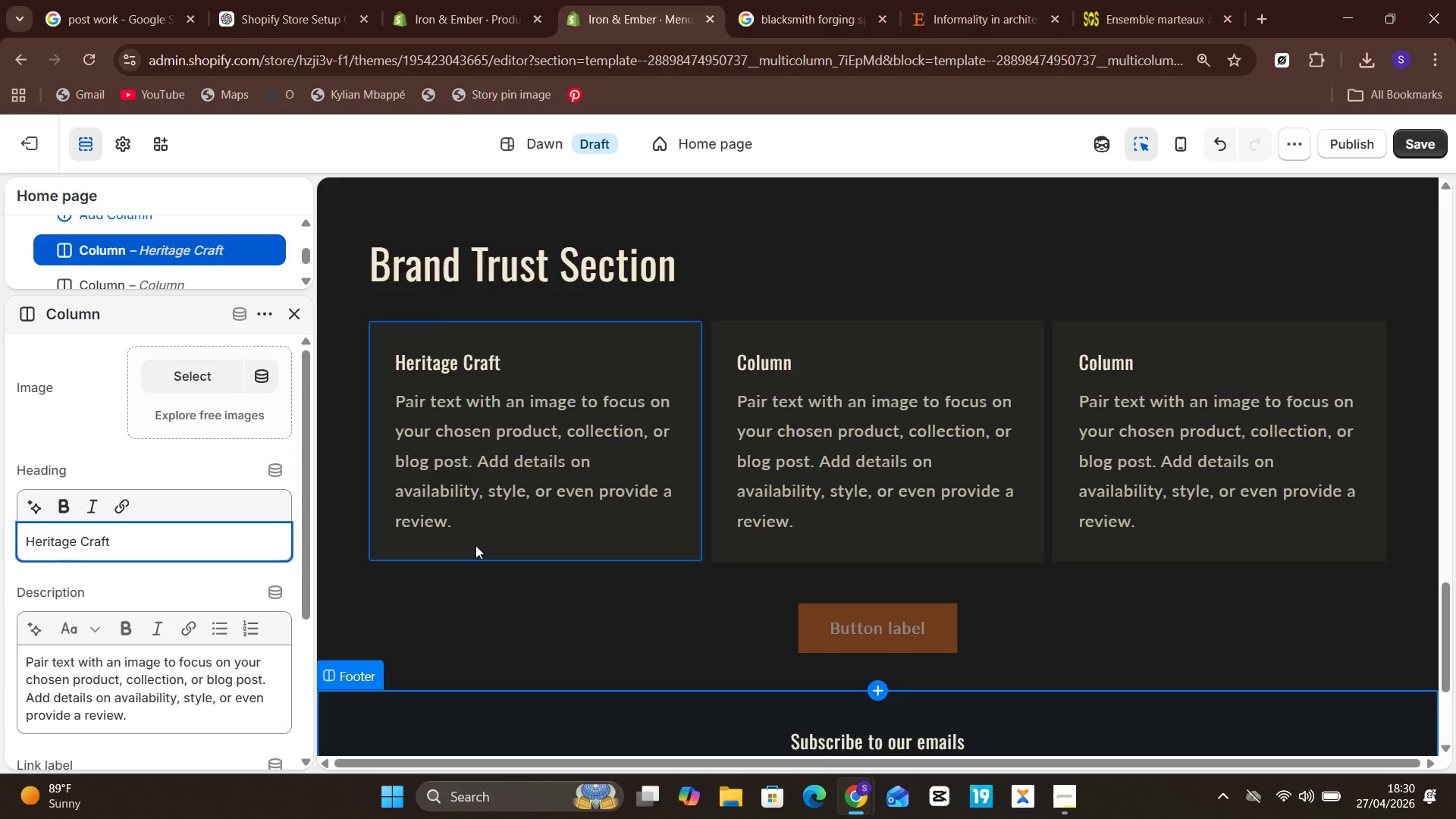 
left_click([89, 671])
 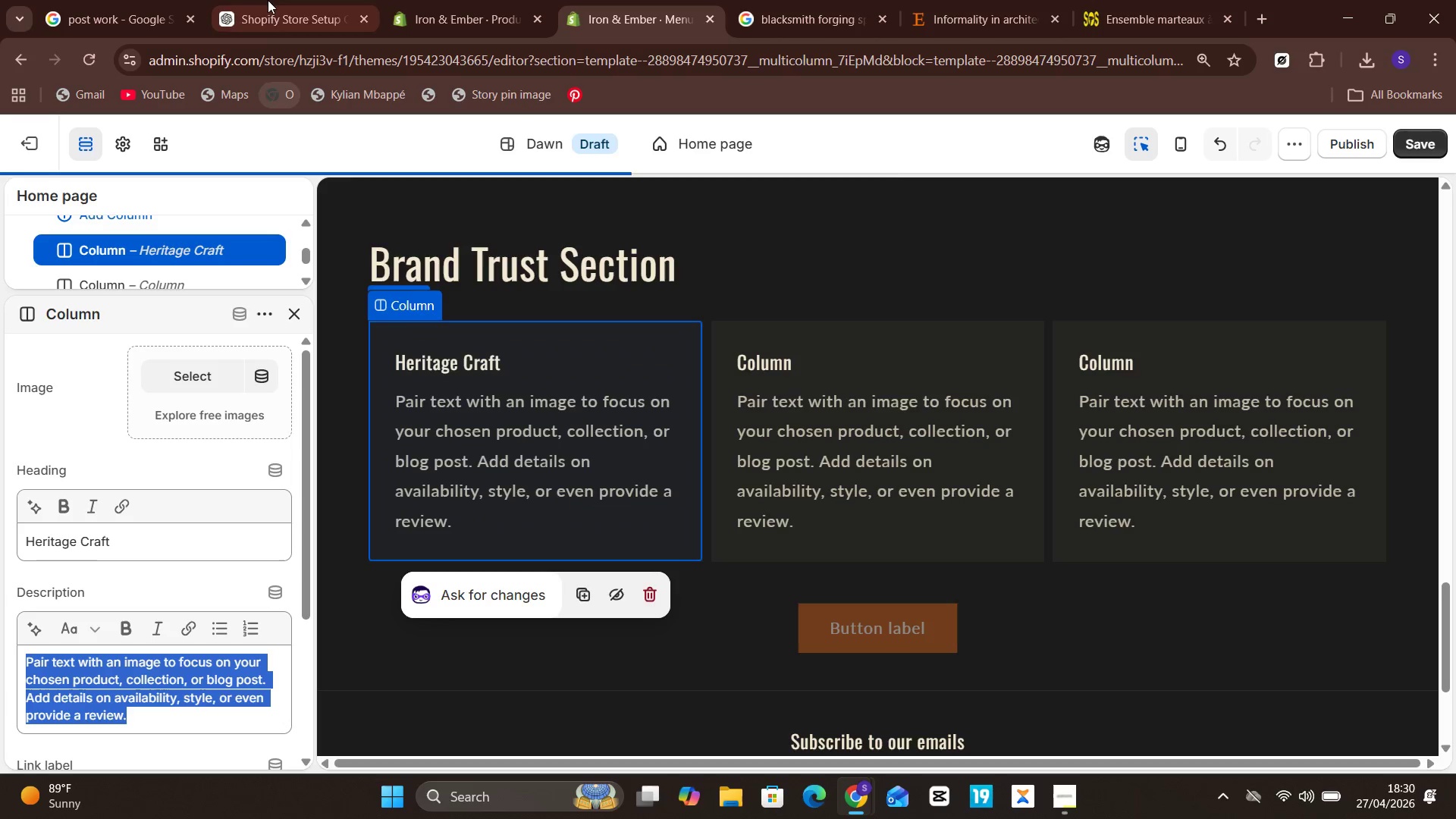 
left_click([268, 0])
 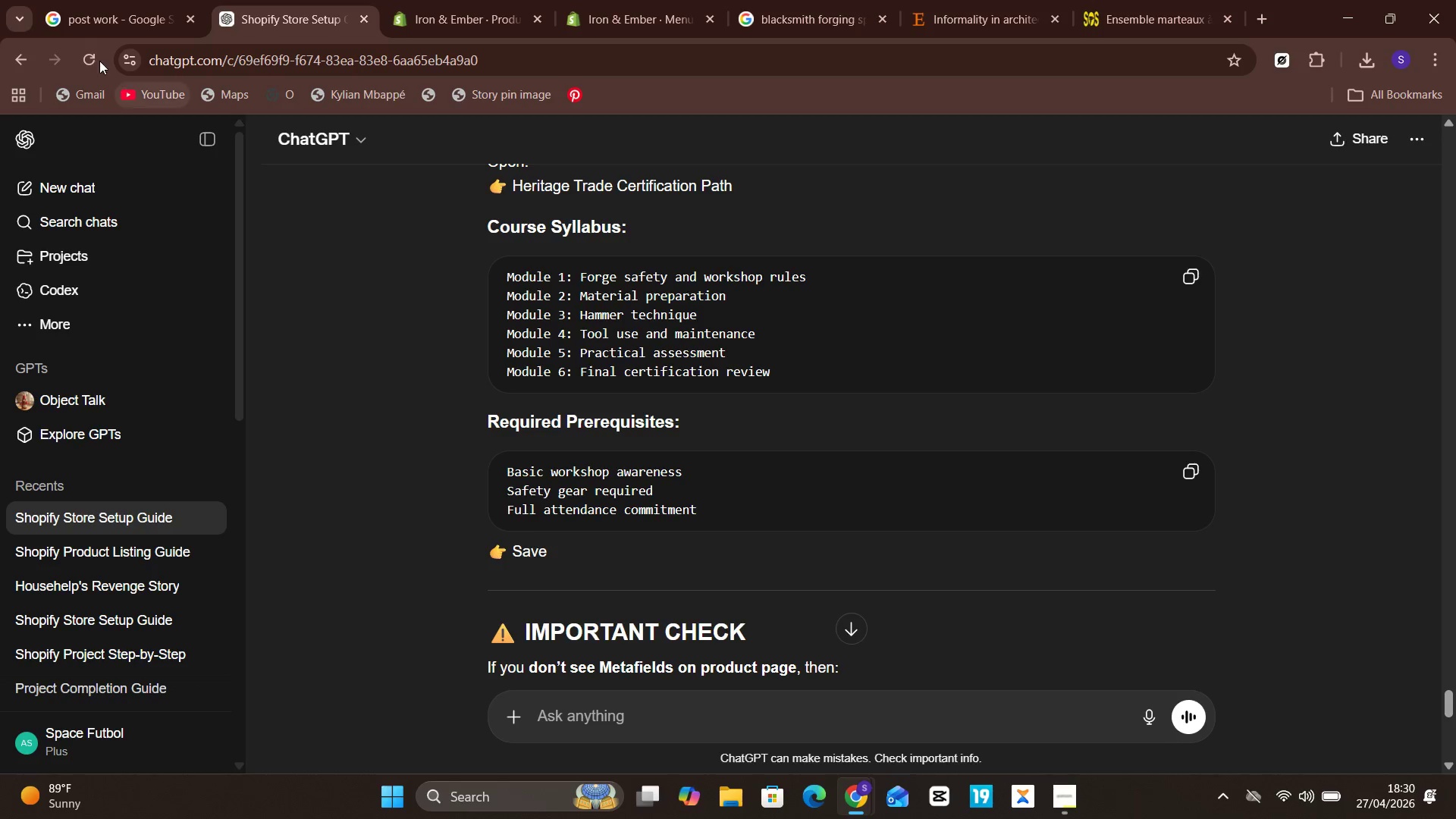 
left_click([95, 55])
 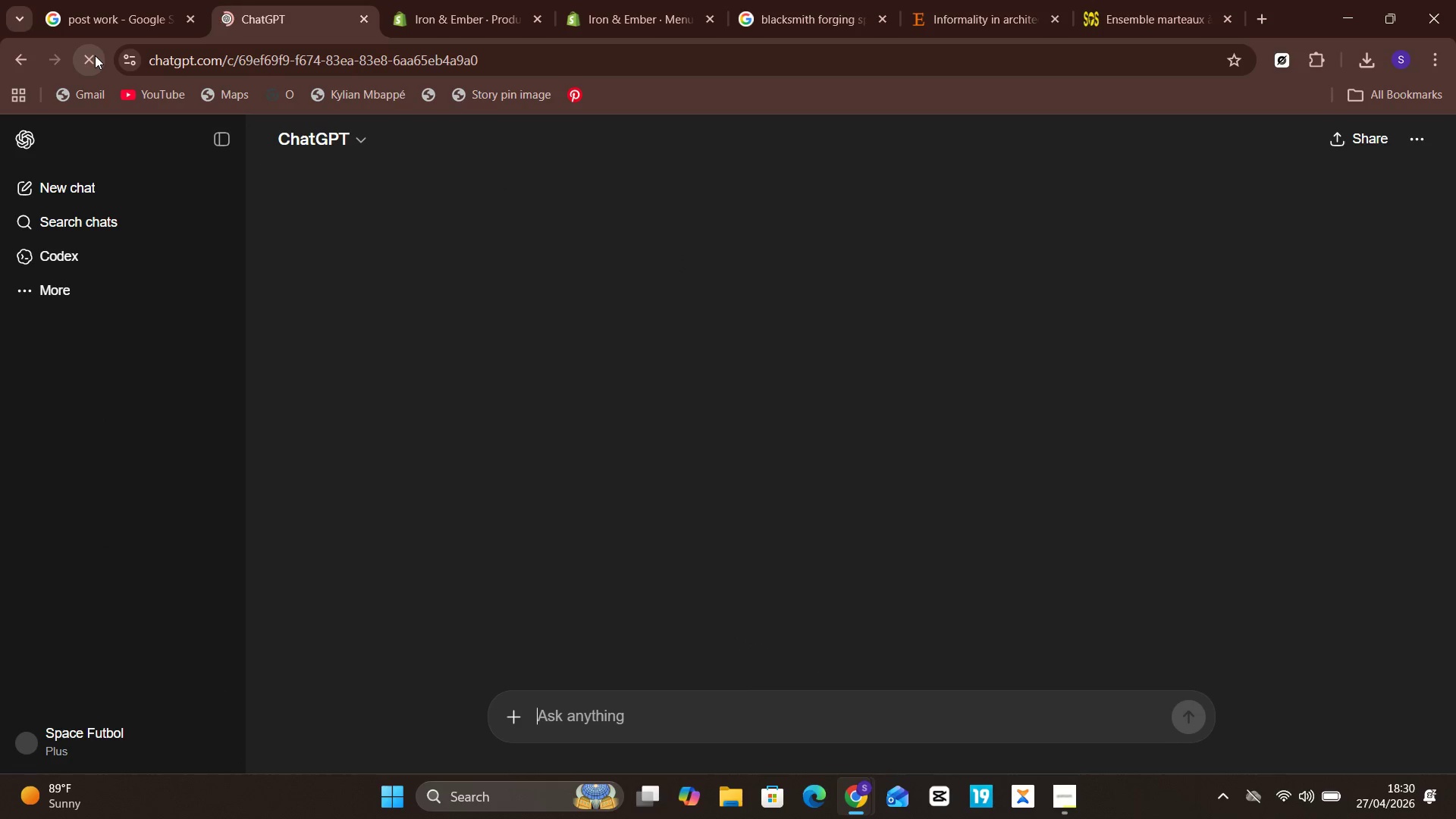 
wait(5.03)
 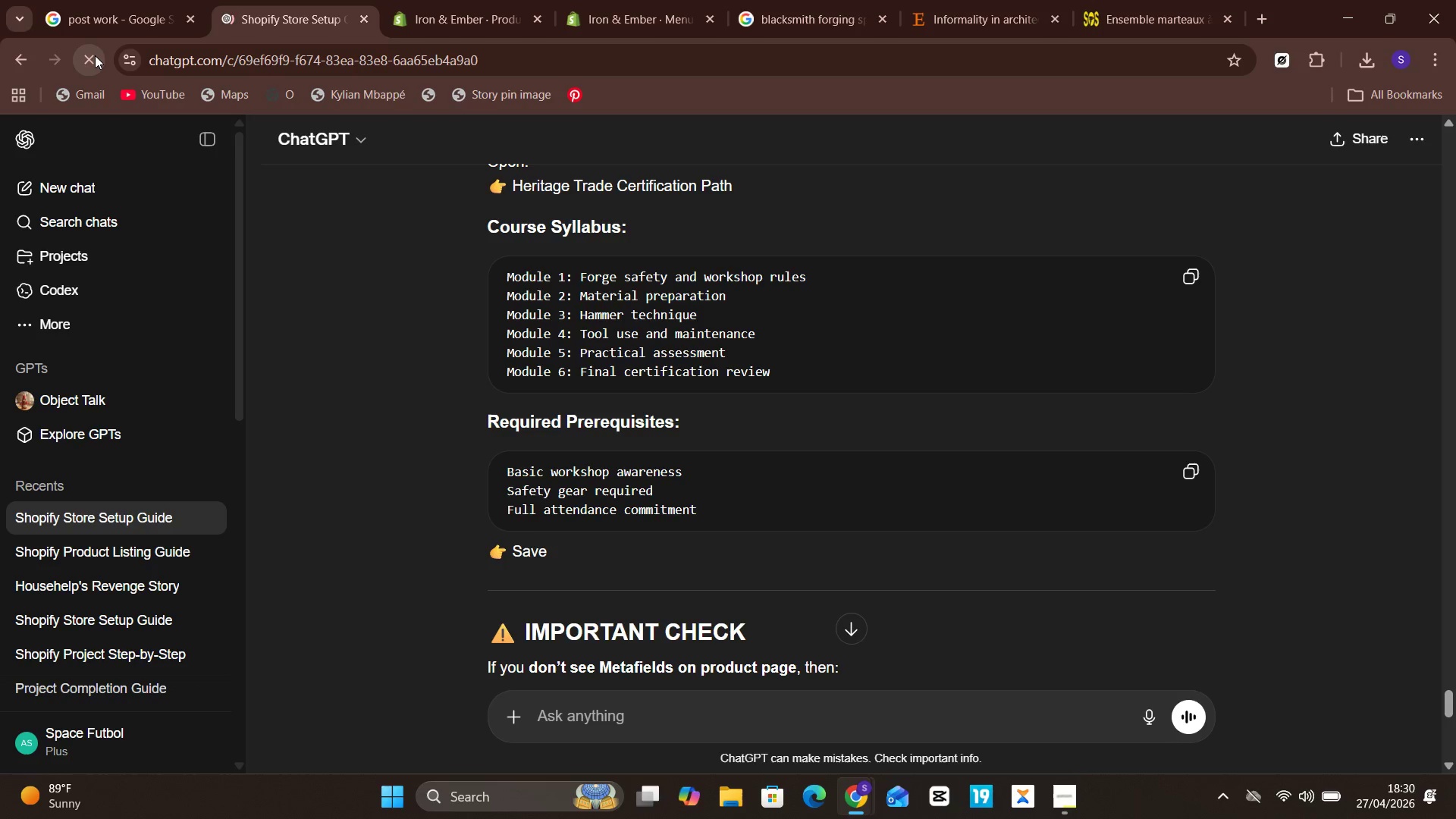 
left_click([598, 0])
 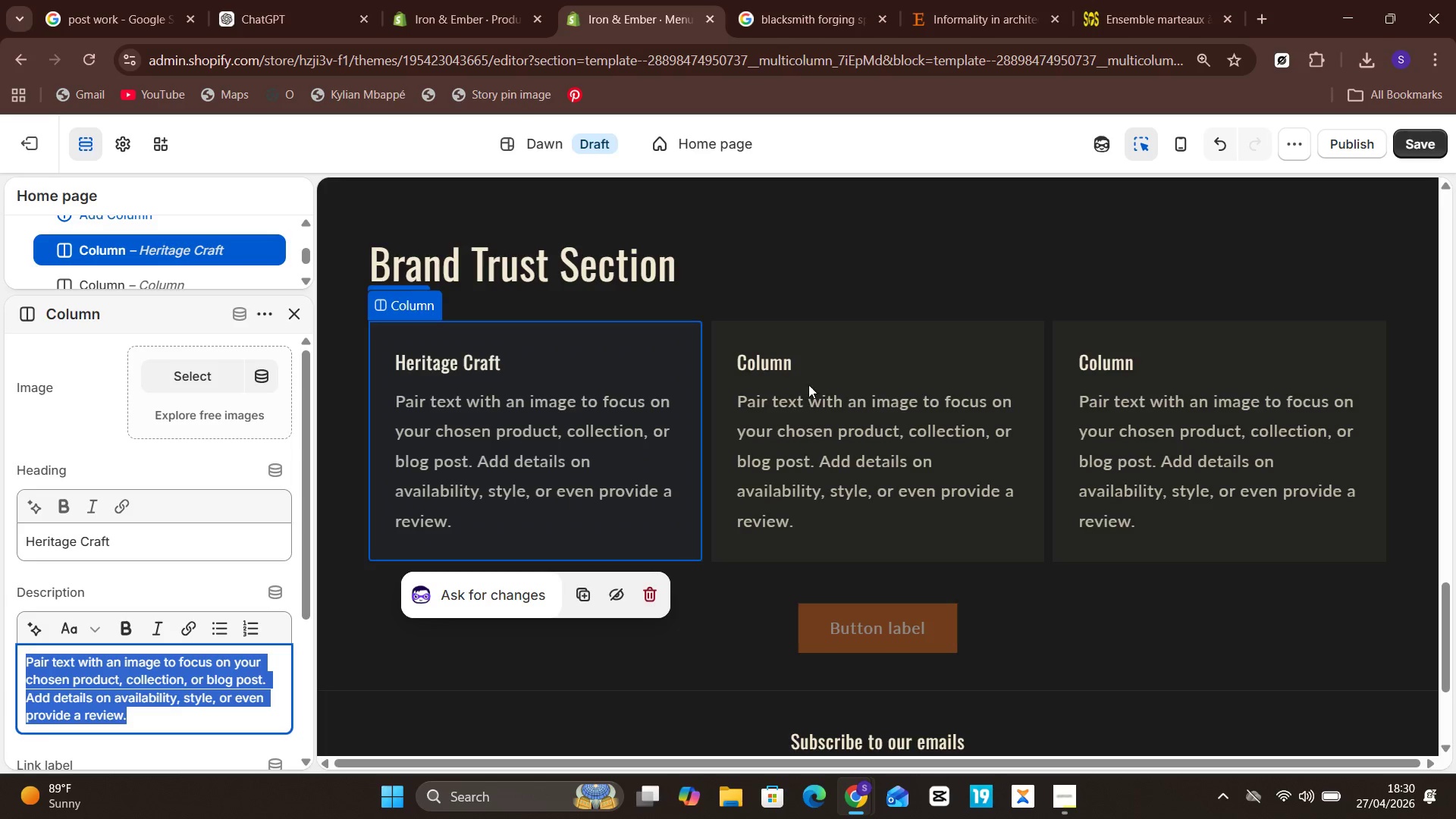 
left_click([809, 381])
 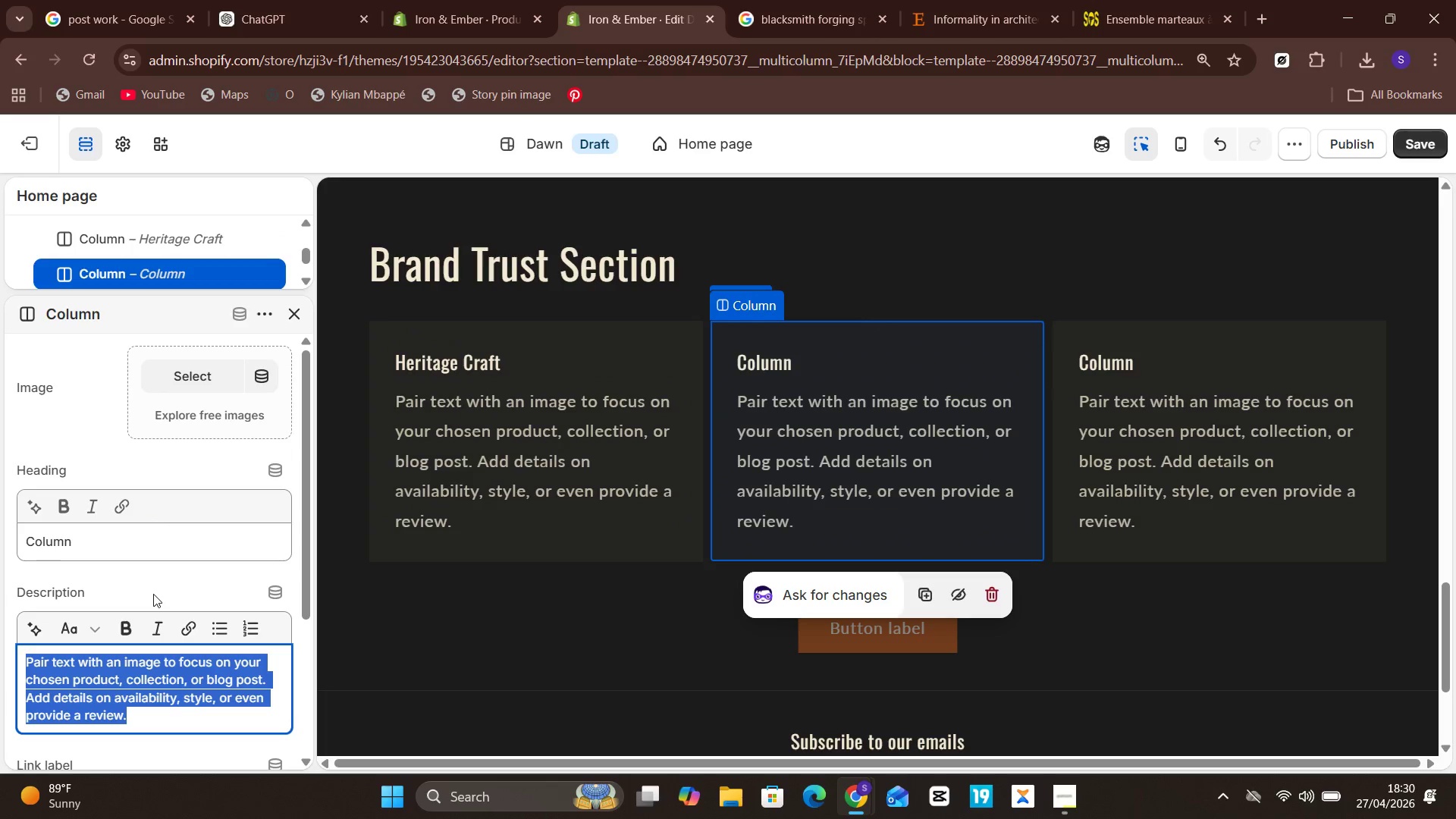 
left_click([161, 544])
 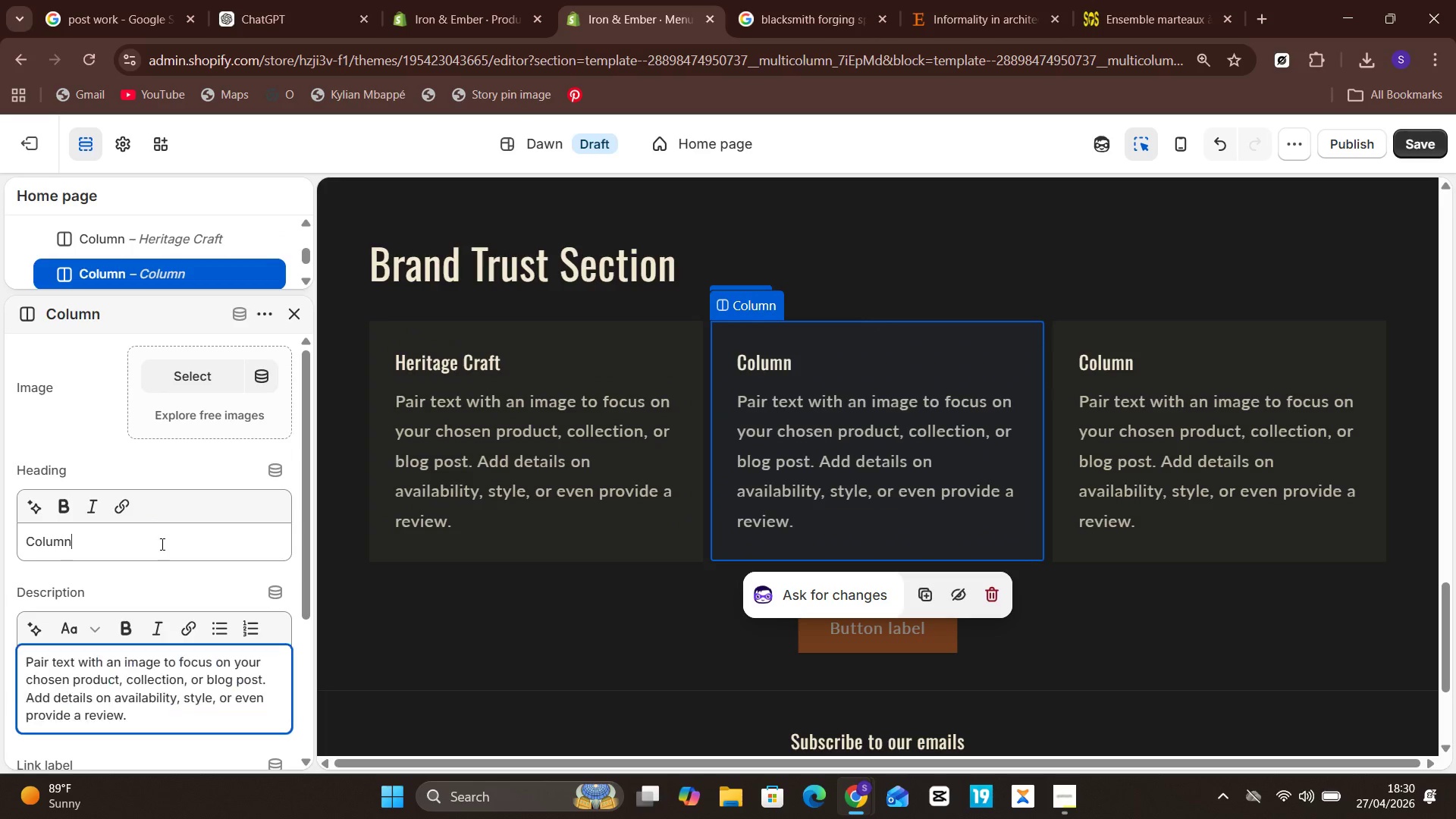 
key(Control+ControlLeft)
 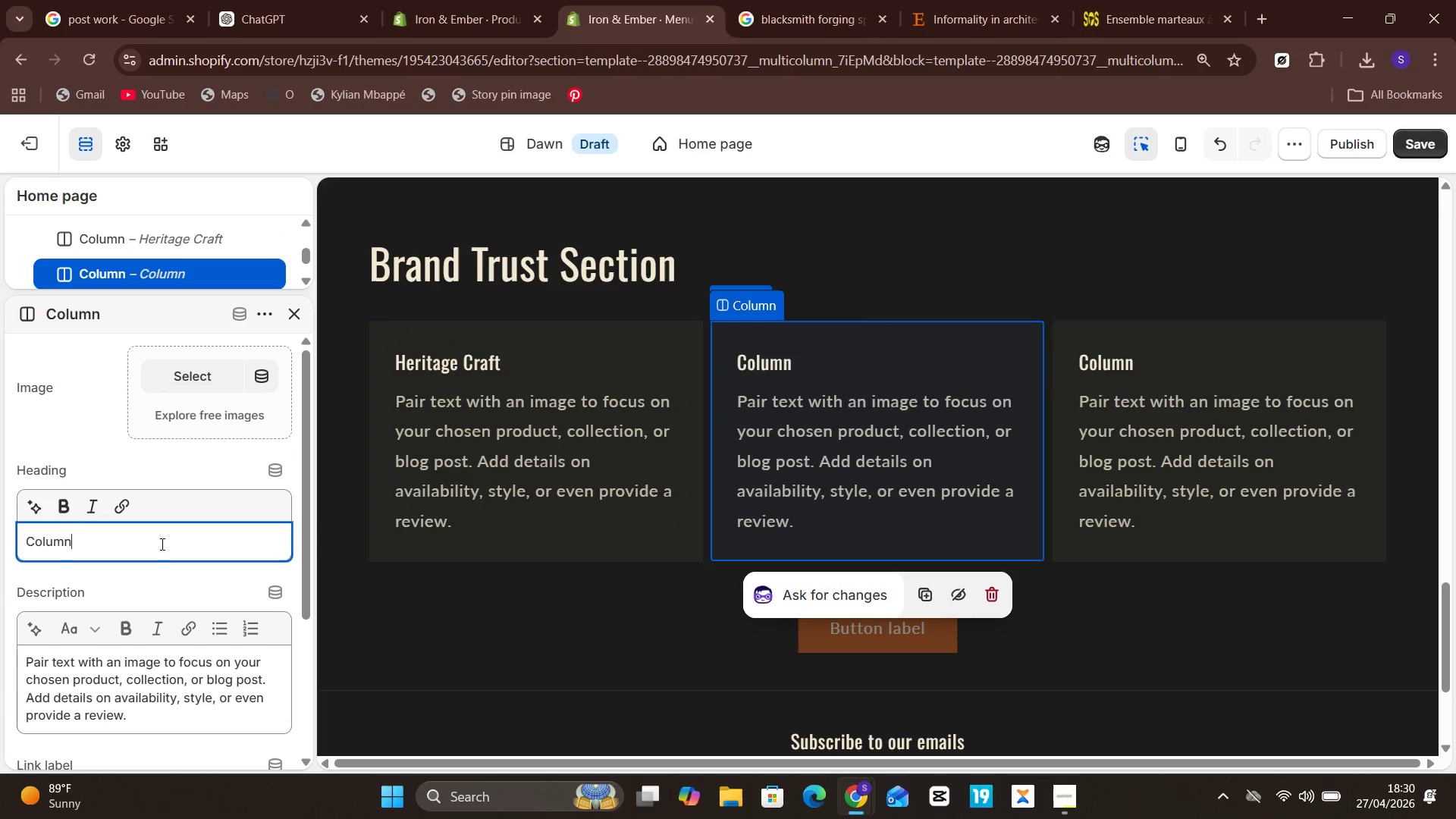 
key(Control+A)
 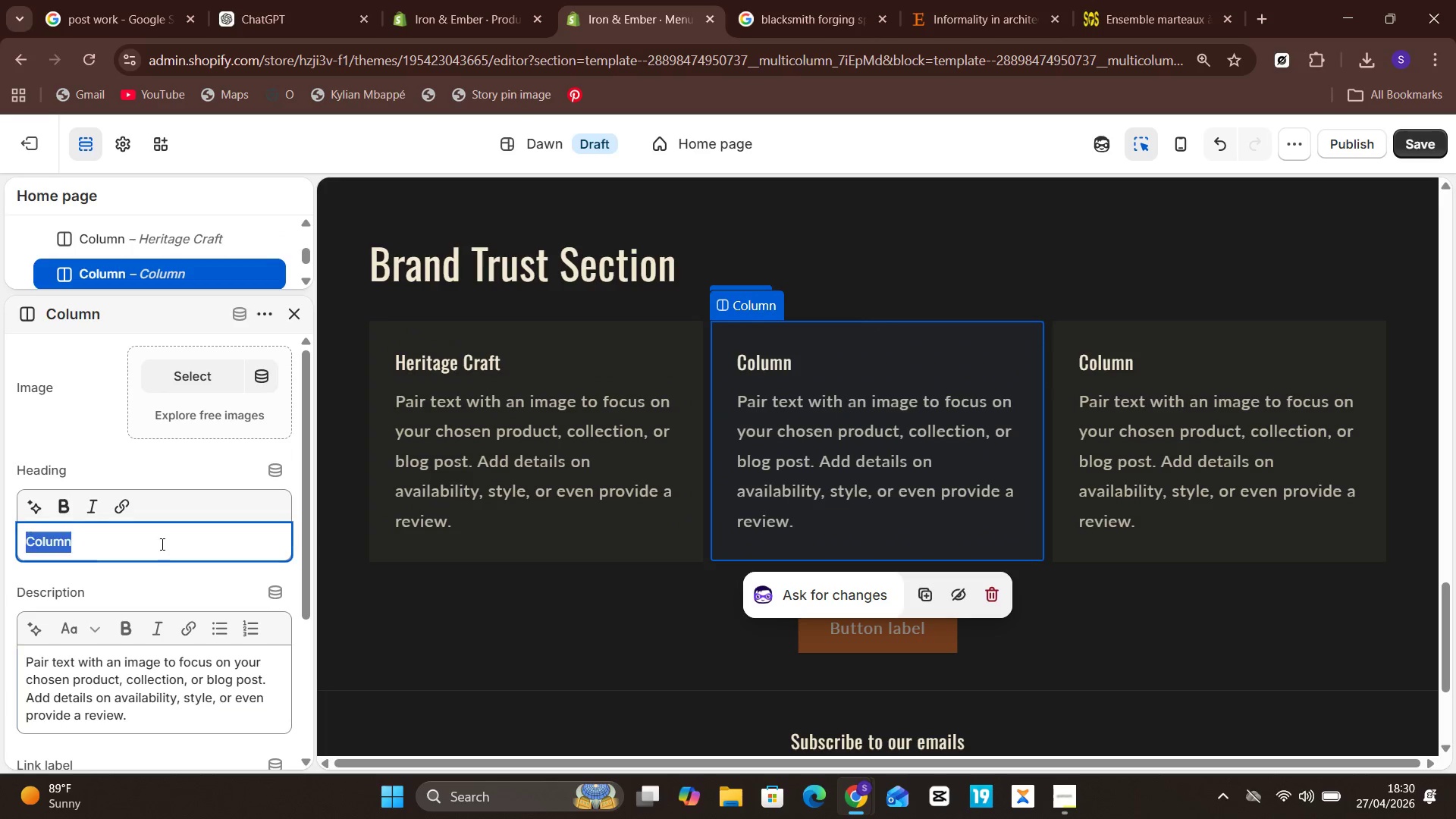 
type(Hands onn\)
key(Backspace)
key(Backspace)
type( Training)
 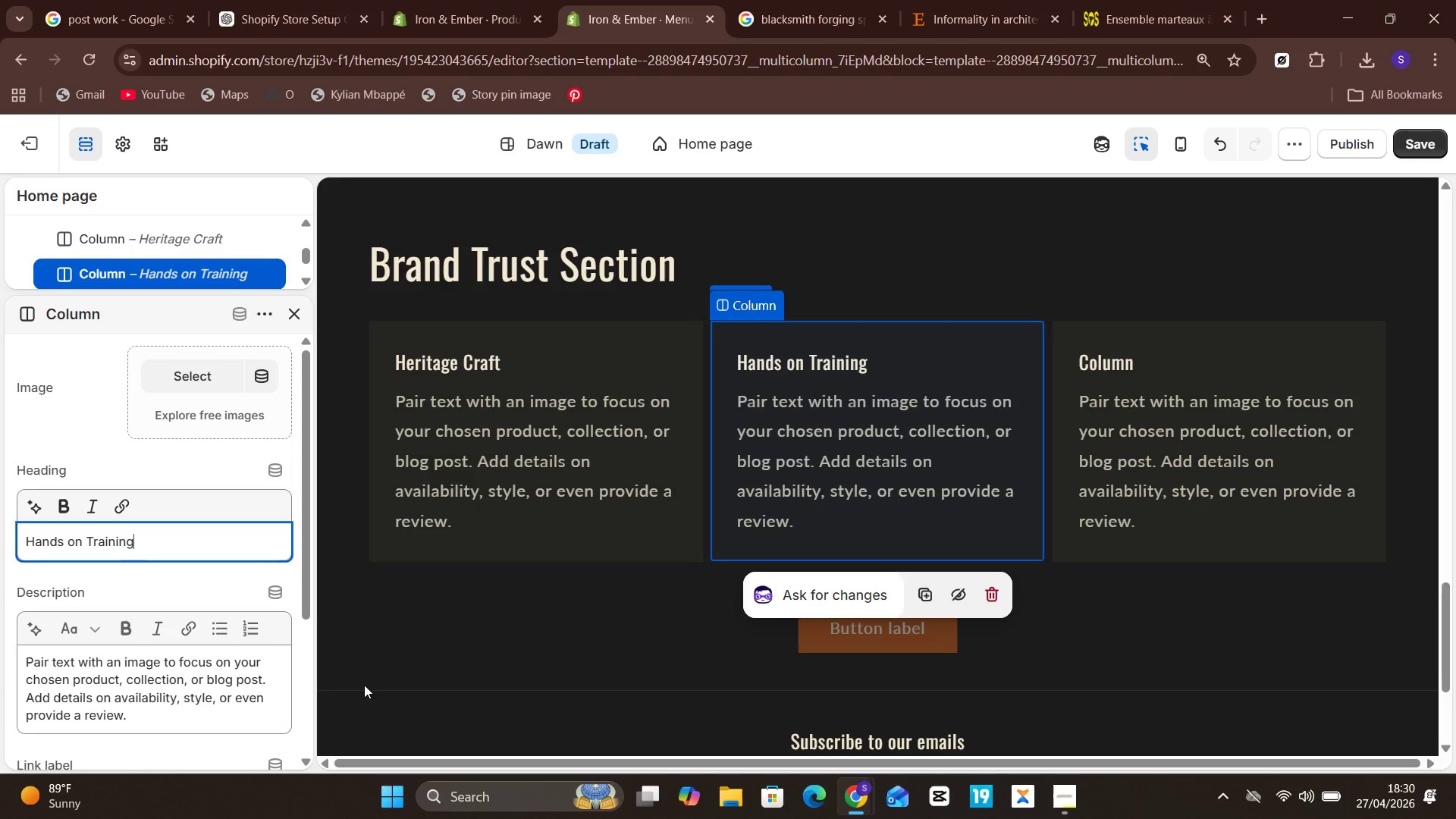 
left_click([1232, 491])
 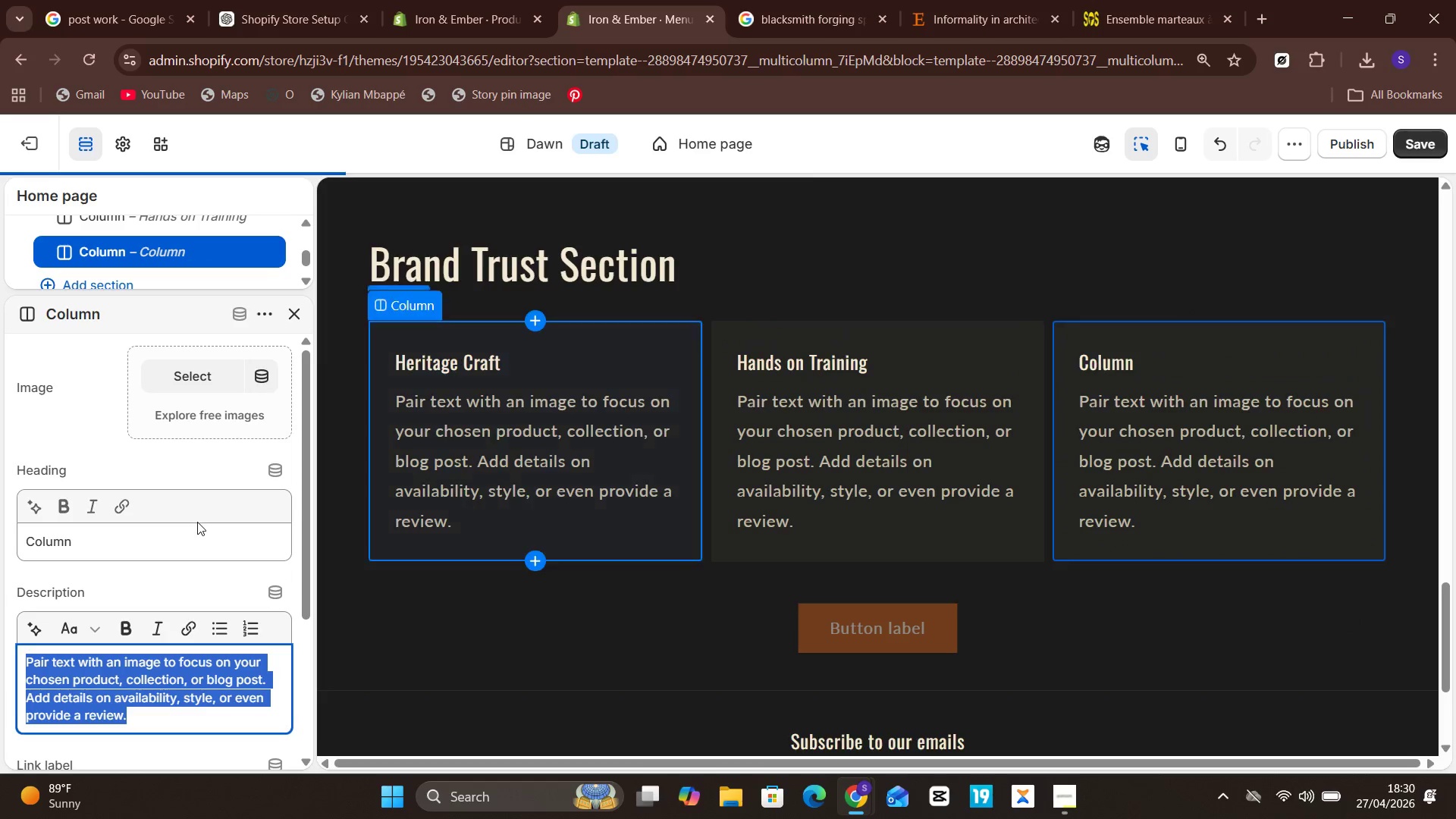 
left_click([202, 535])
 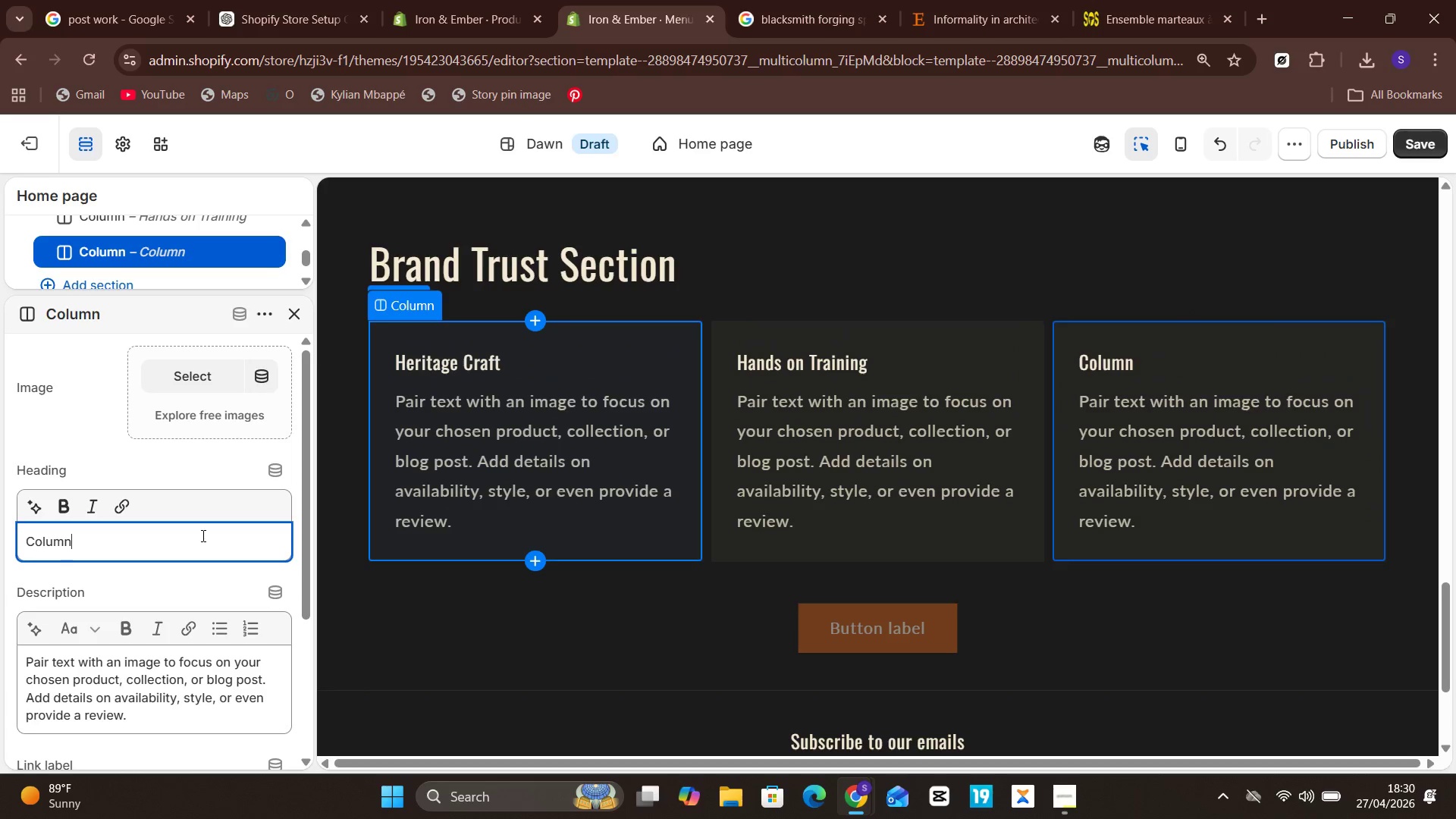 
key(Control+A)
 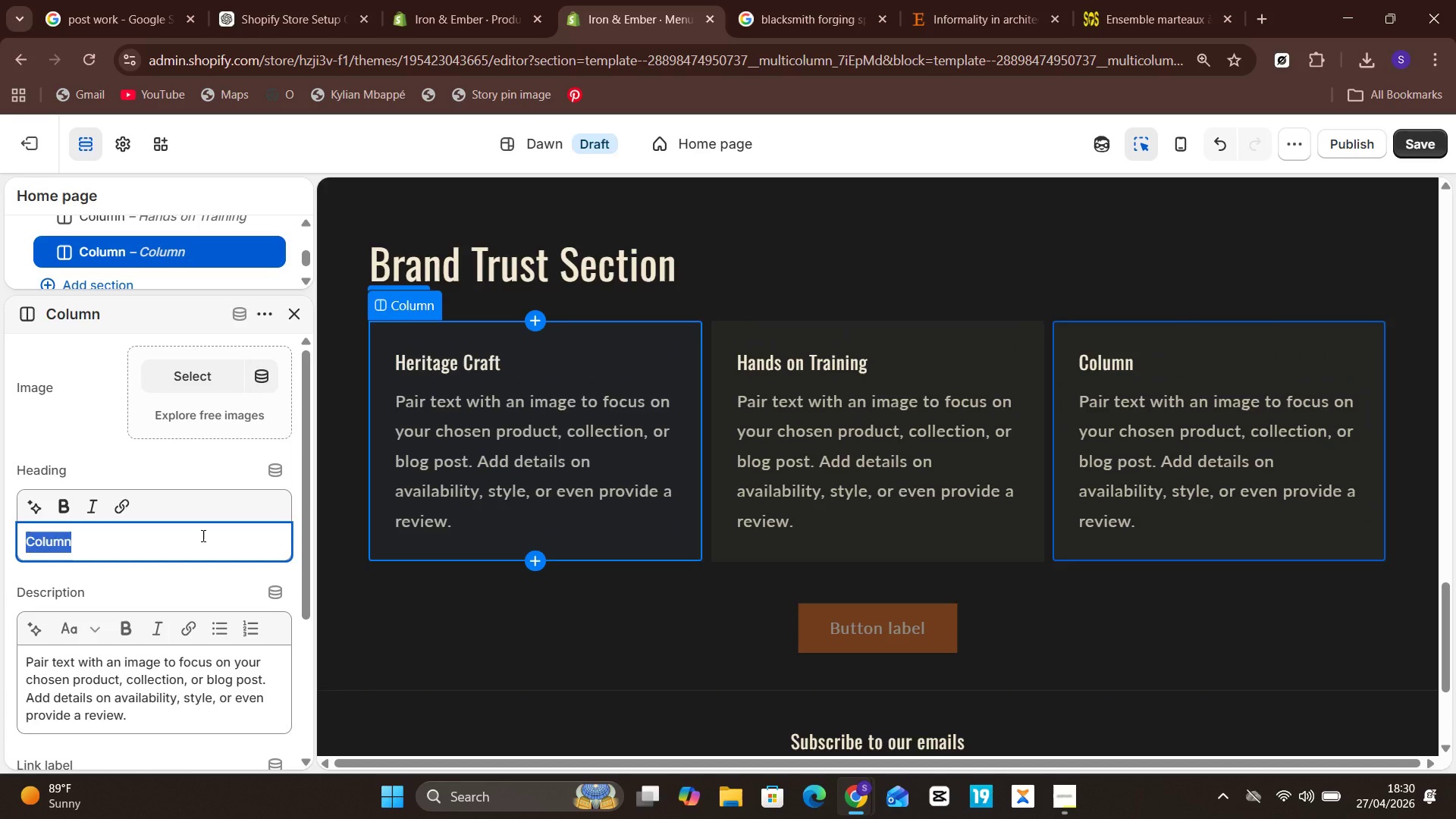 
type(Safrr)
key(Backspace)
key(Backspace)
type(ety First)
 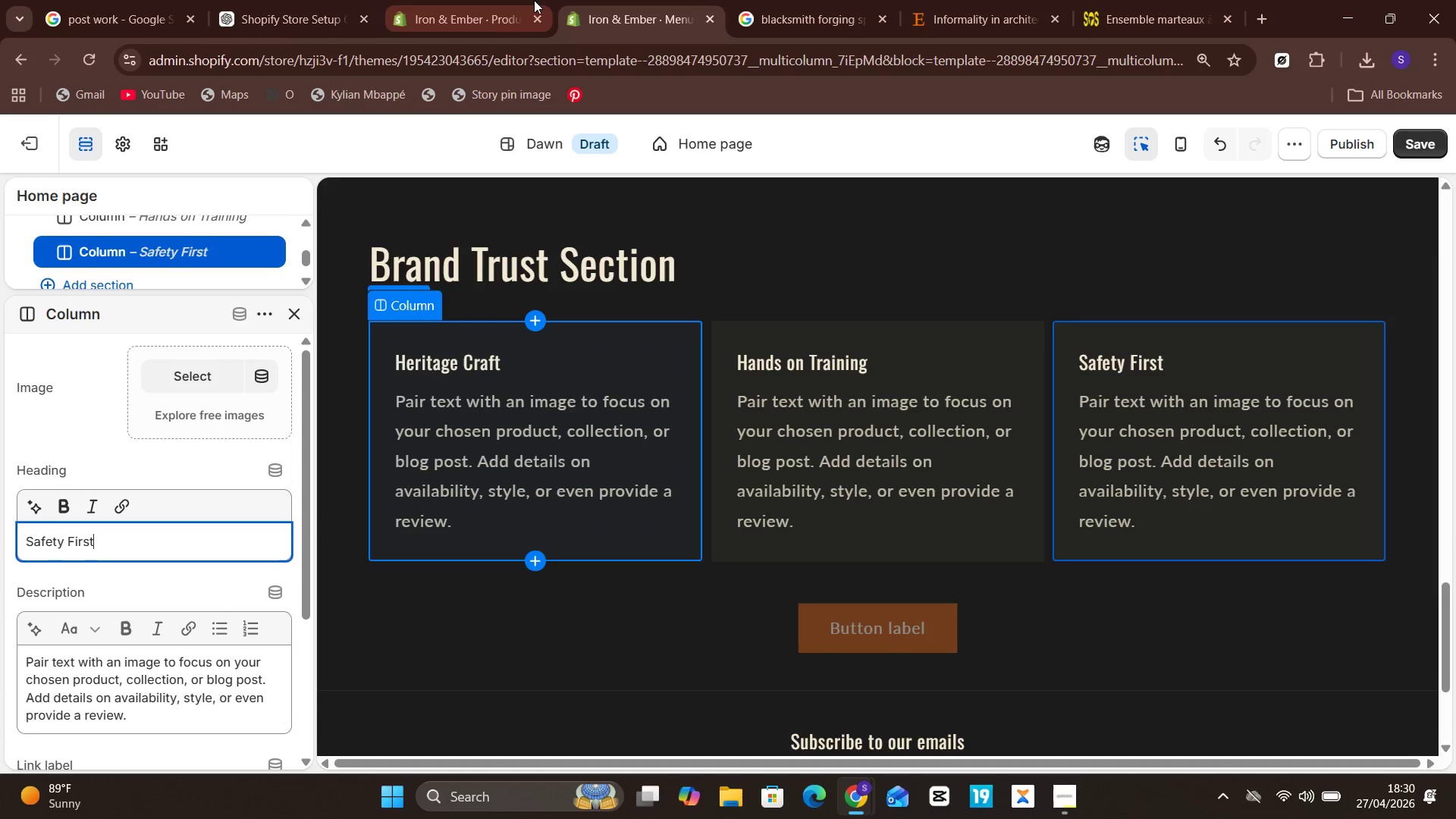 
left_click([295, 0])
 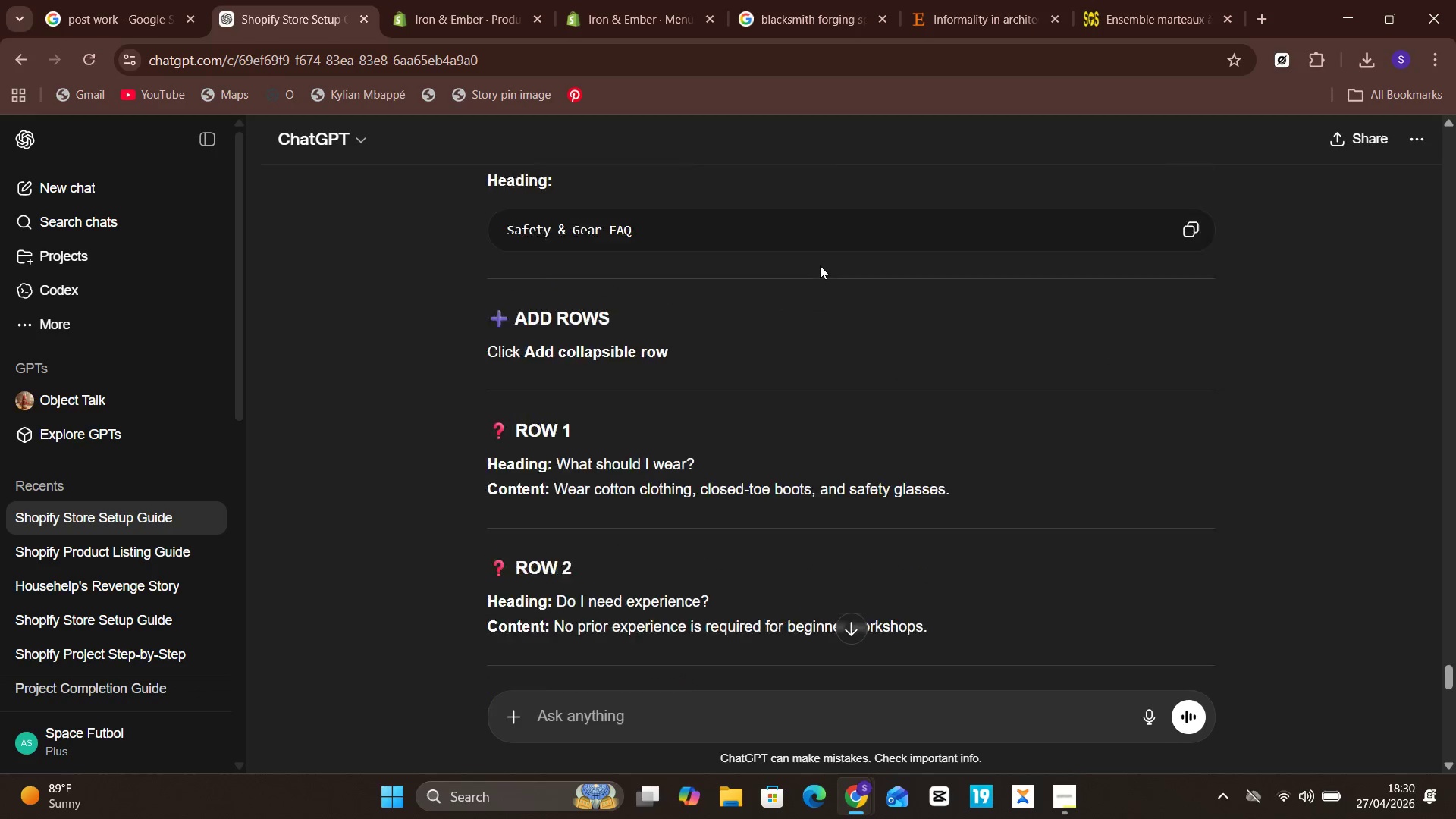 
wait(11.42)
 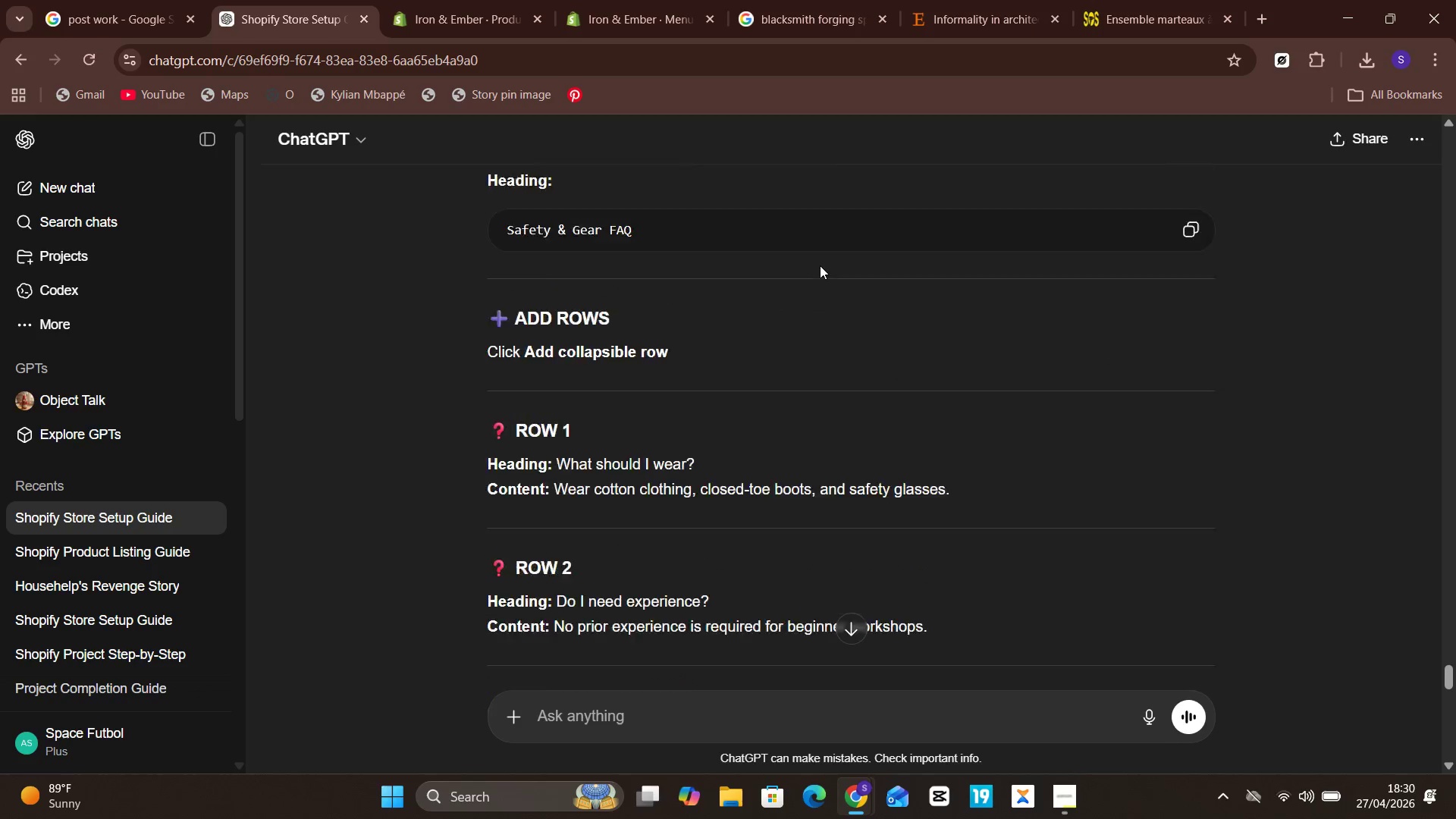 
left_click_drag(start_coordinate=[993, 334], to_coordinate=[529, 328])
 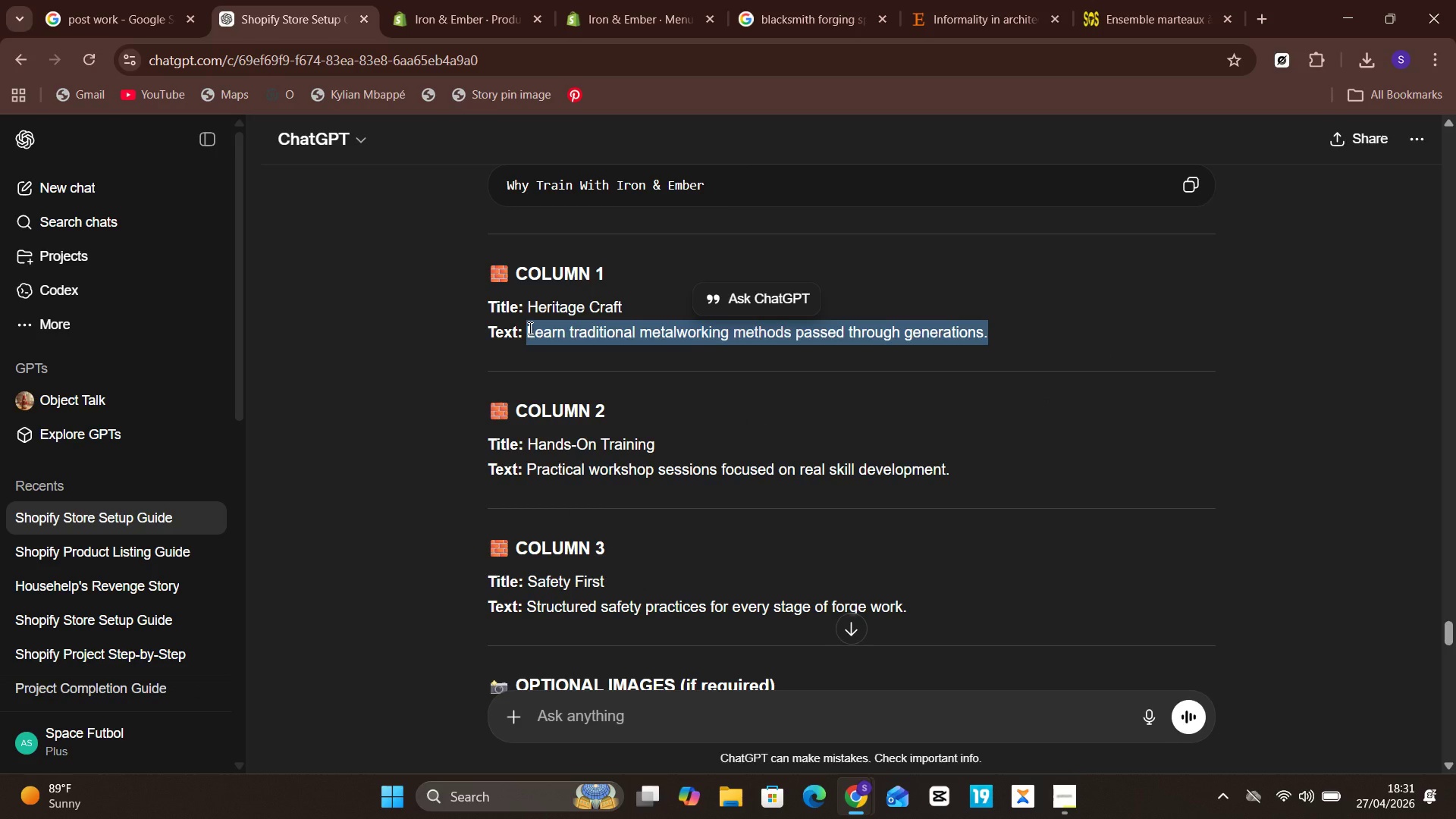 
hold_key(key=ControlLeft, duration=0.91)
 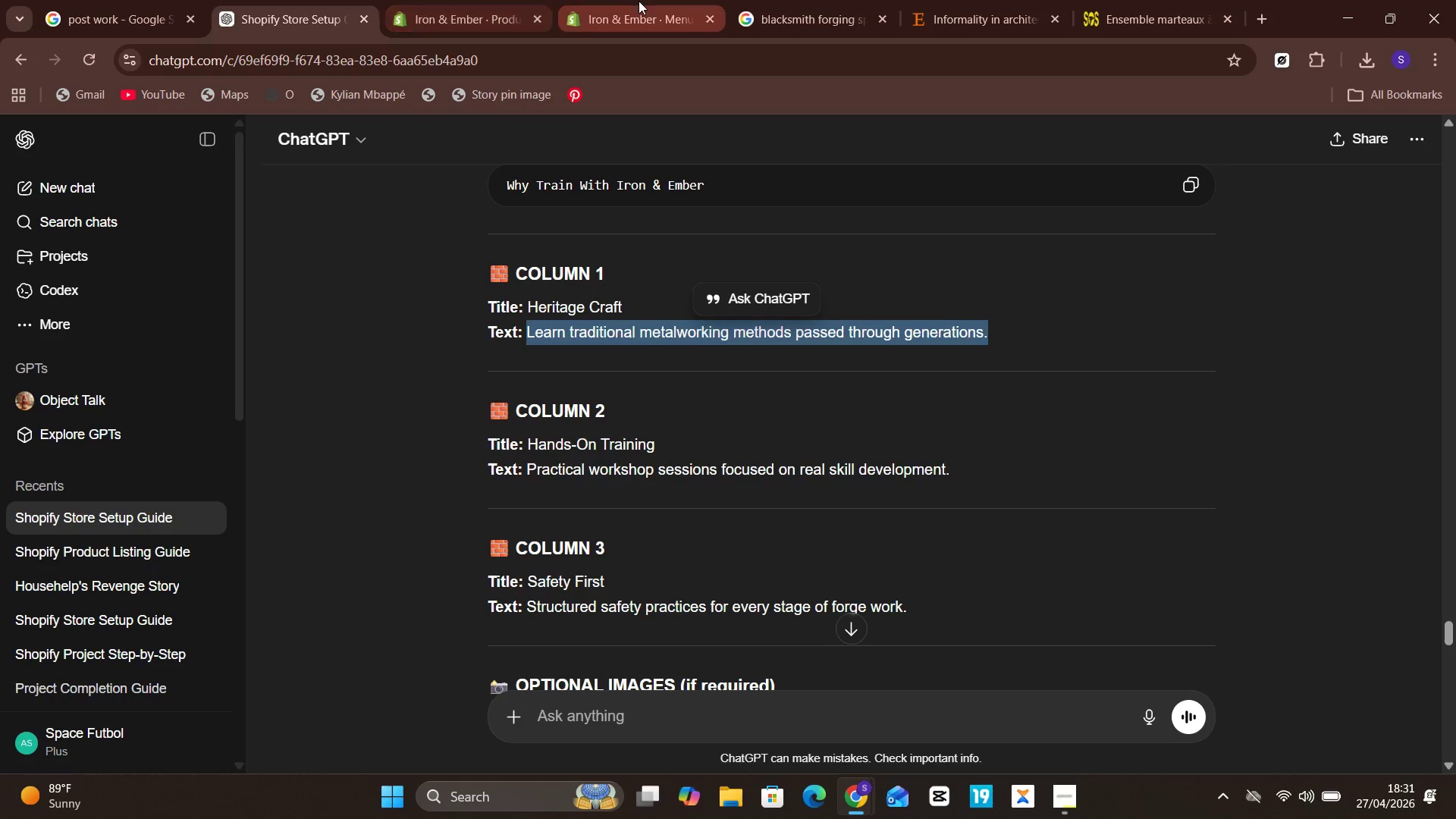 
hold_key(key=C, duration=0.31)
 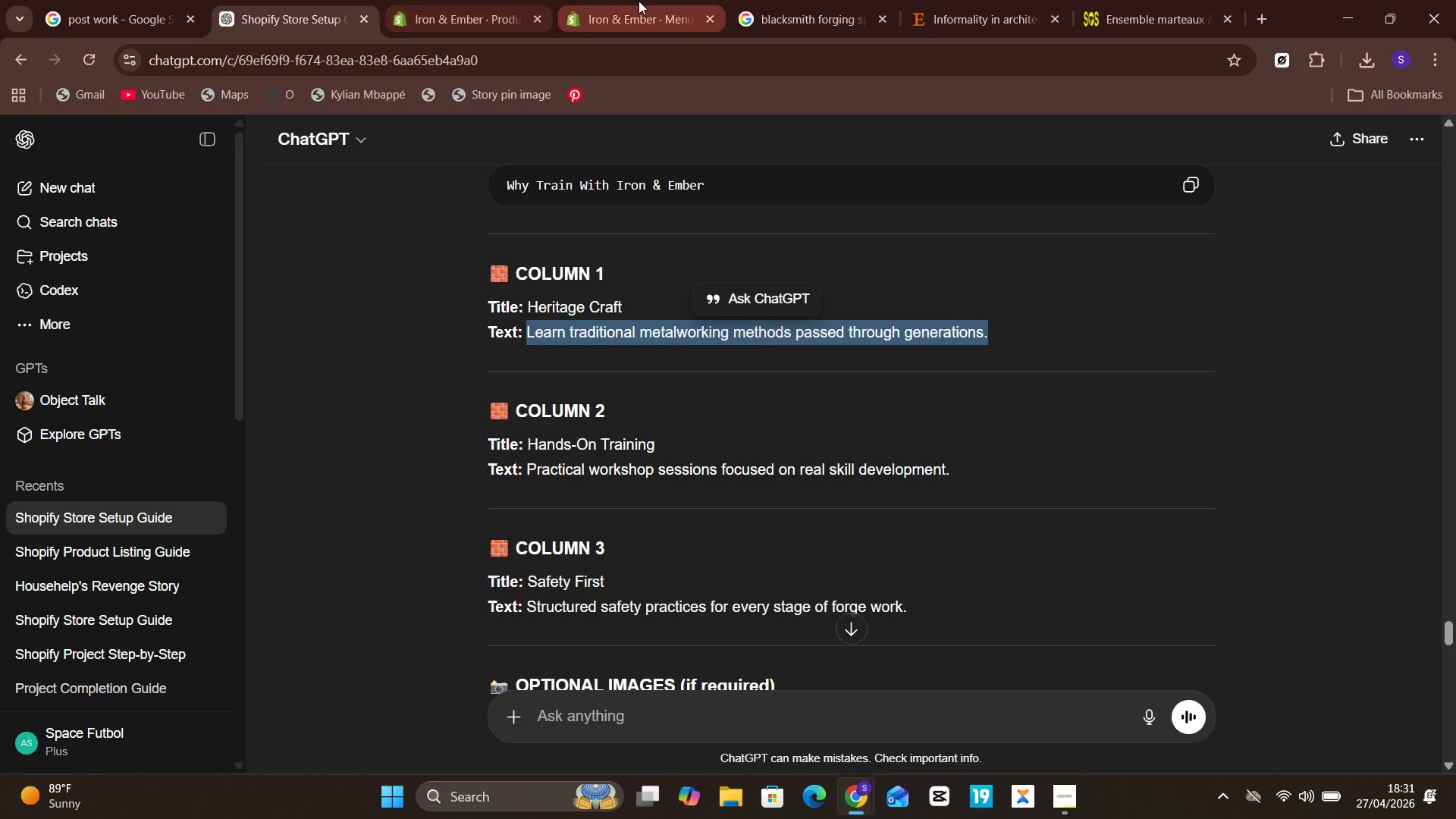 
left_click([639, 0])
 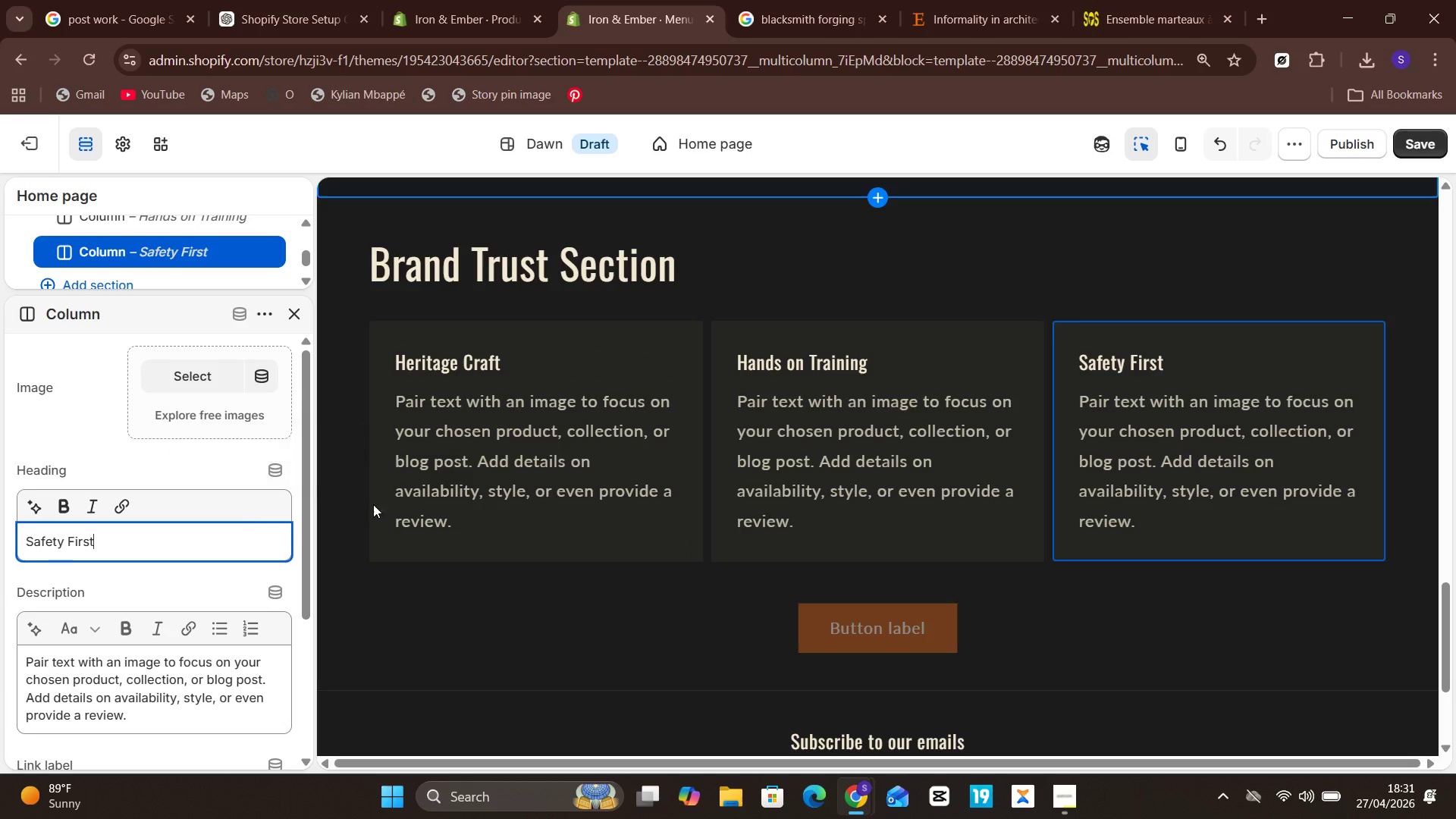 
left_click([548, 430])
 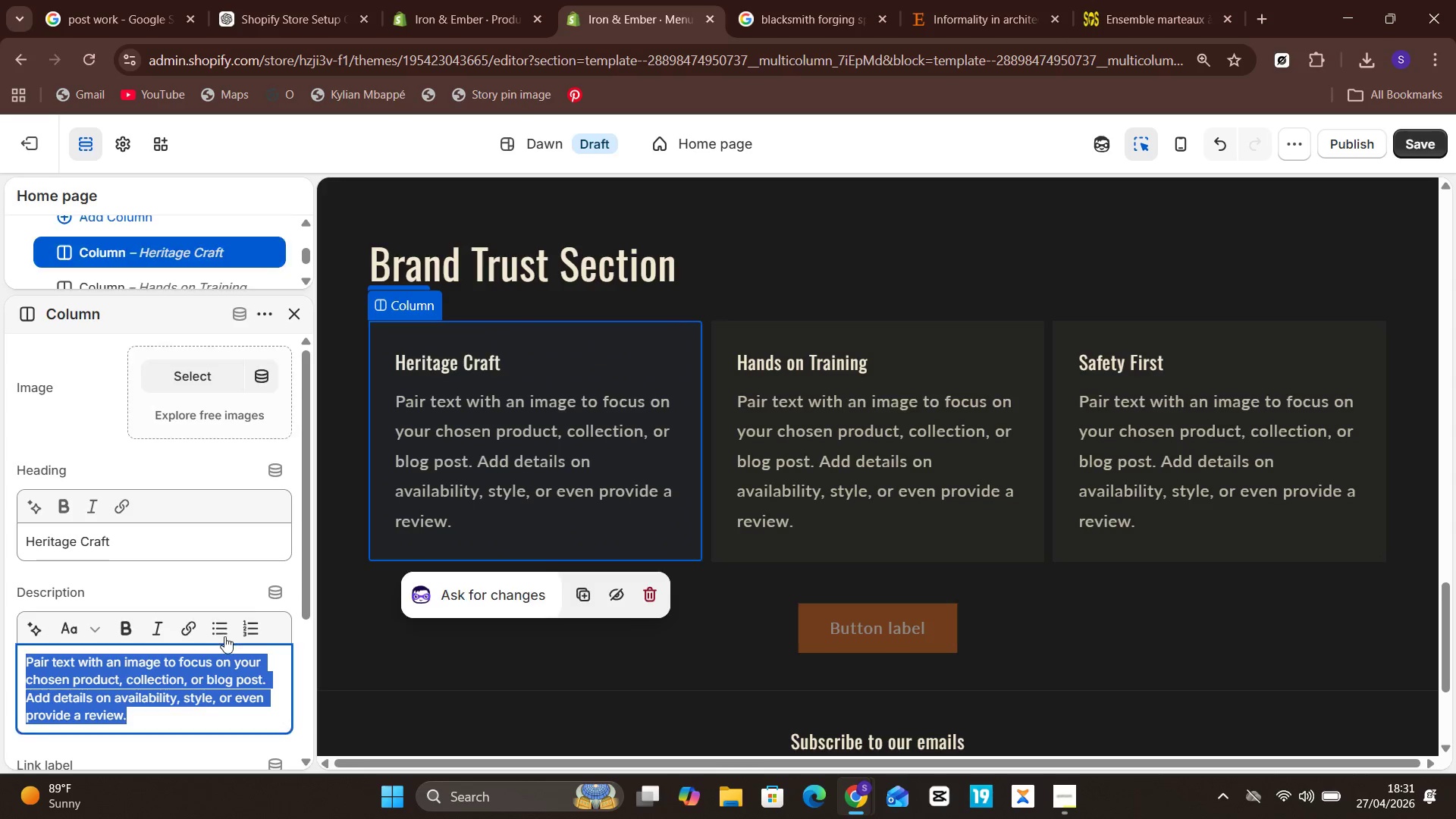 
key(Control+V)
 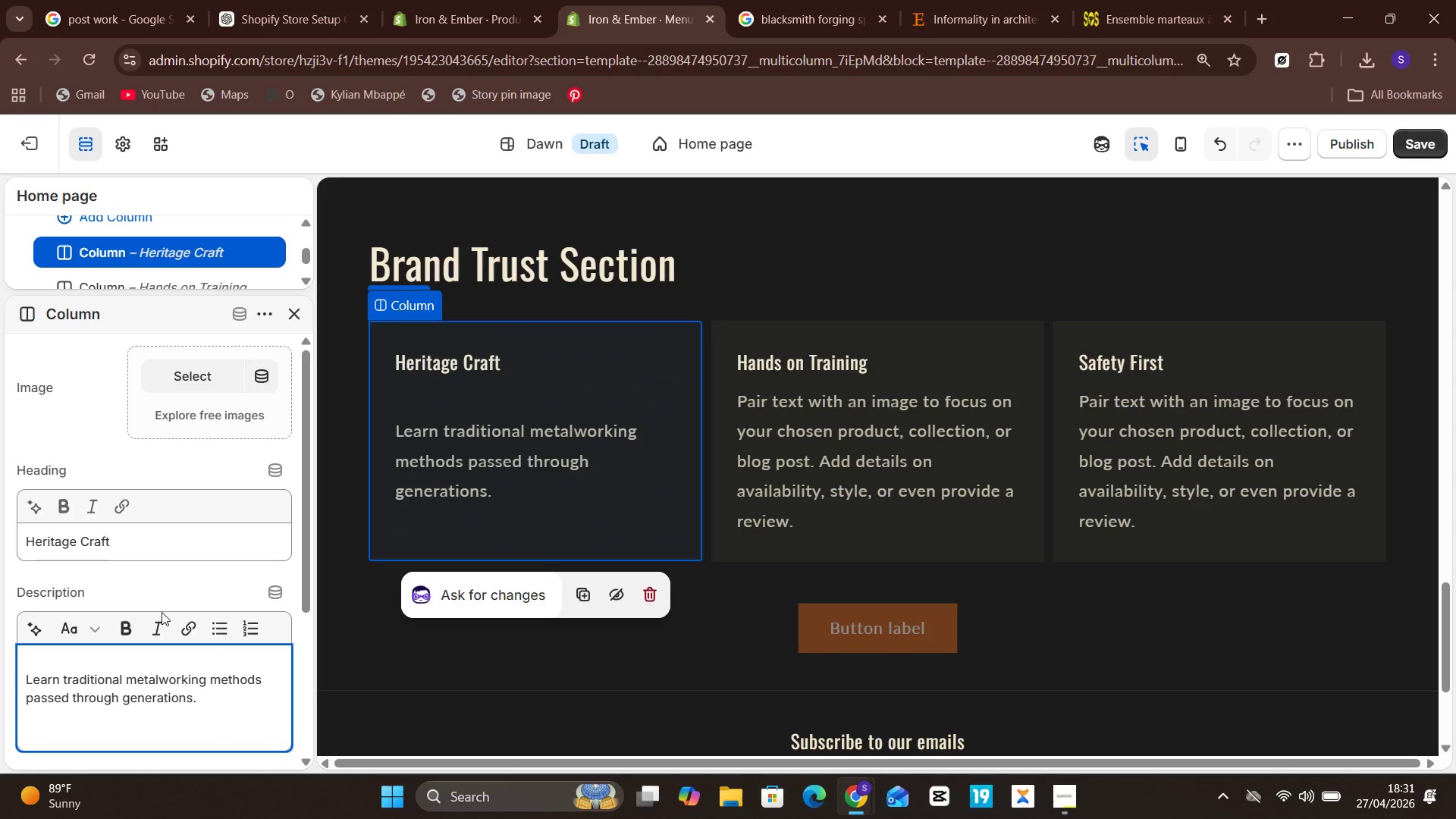 
key(ArrowUp)
 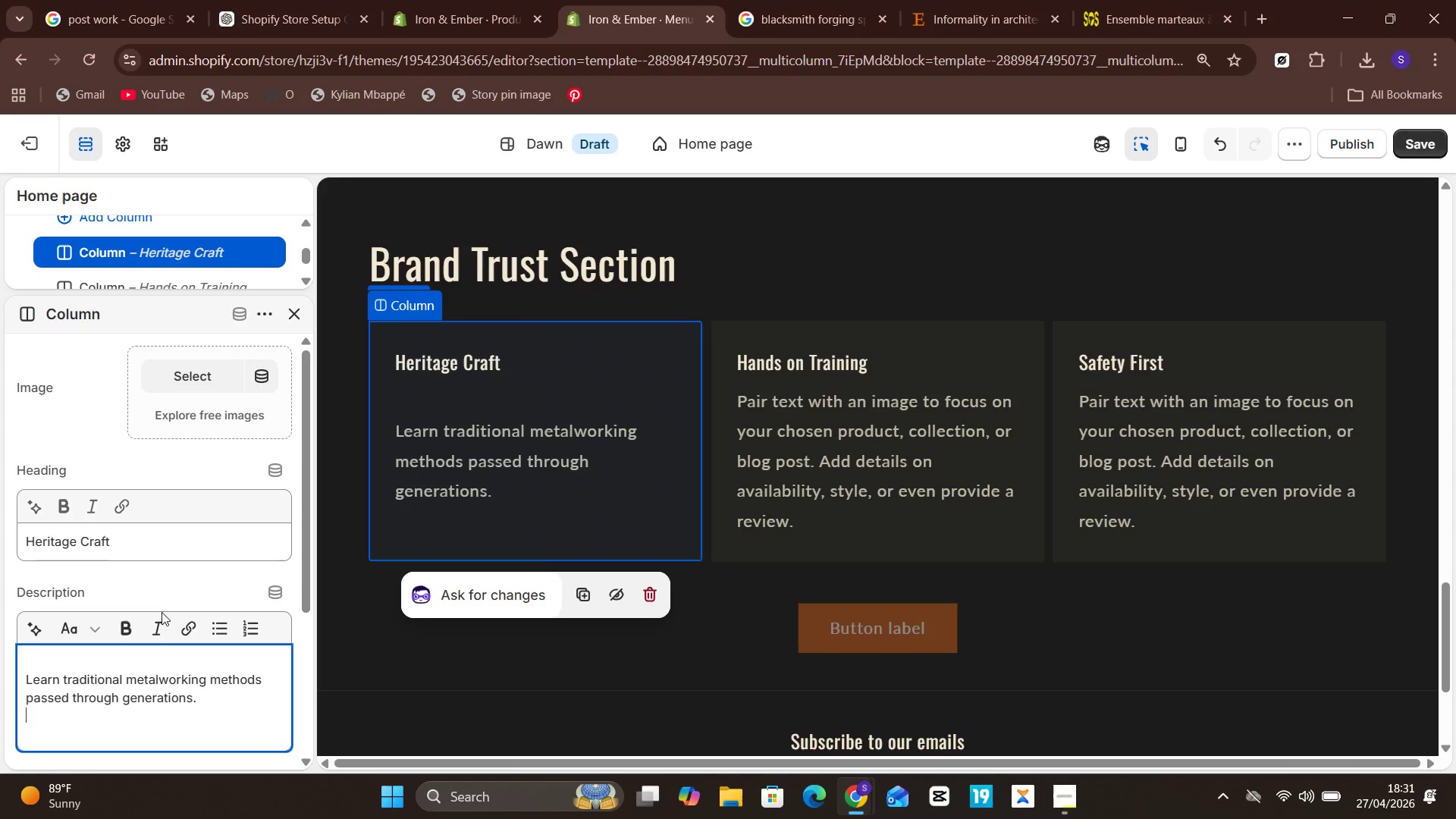 
key(Unknown)
 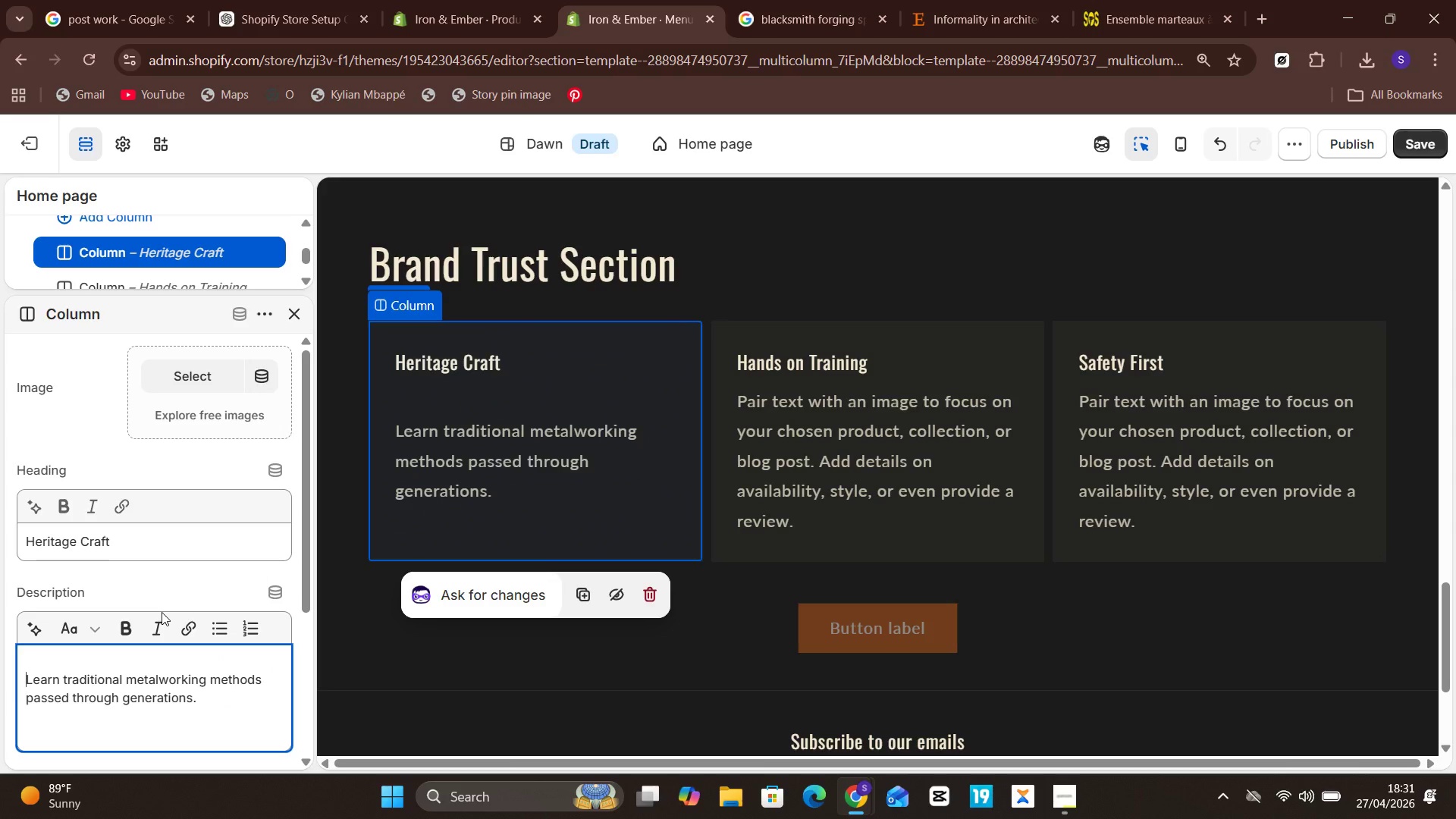 
key(Unknown)
 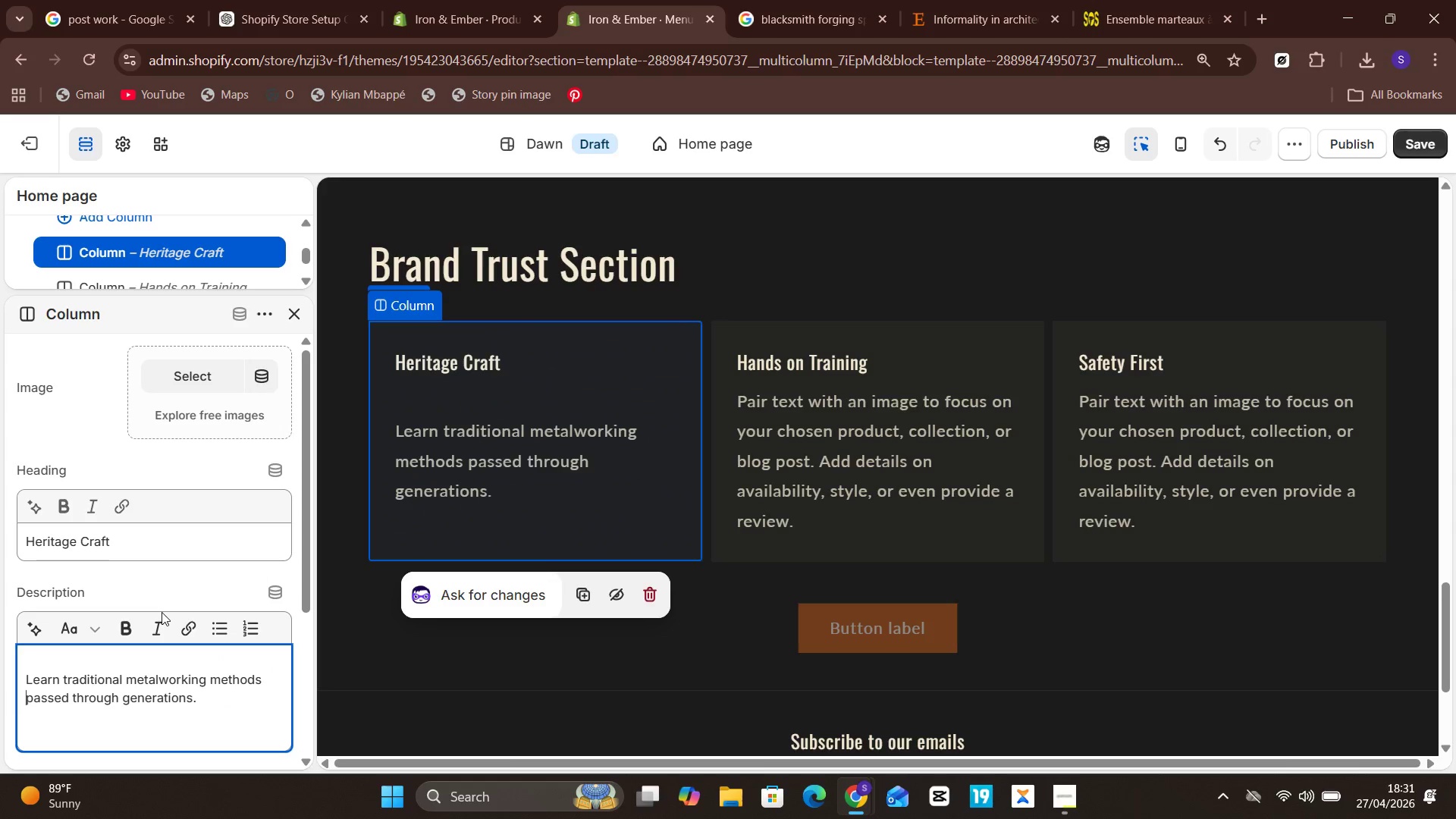 
key(ArrowUp)
 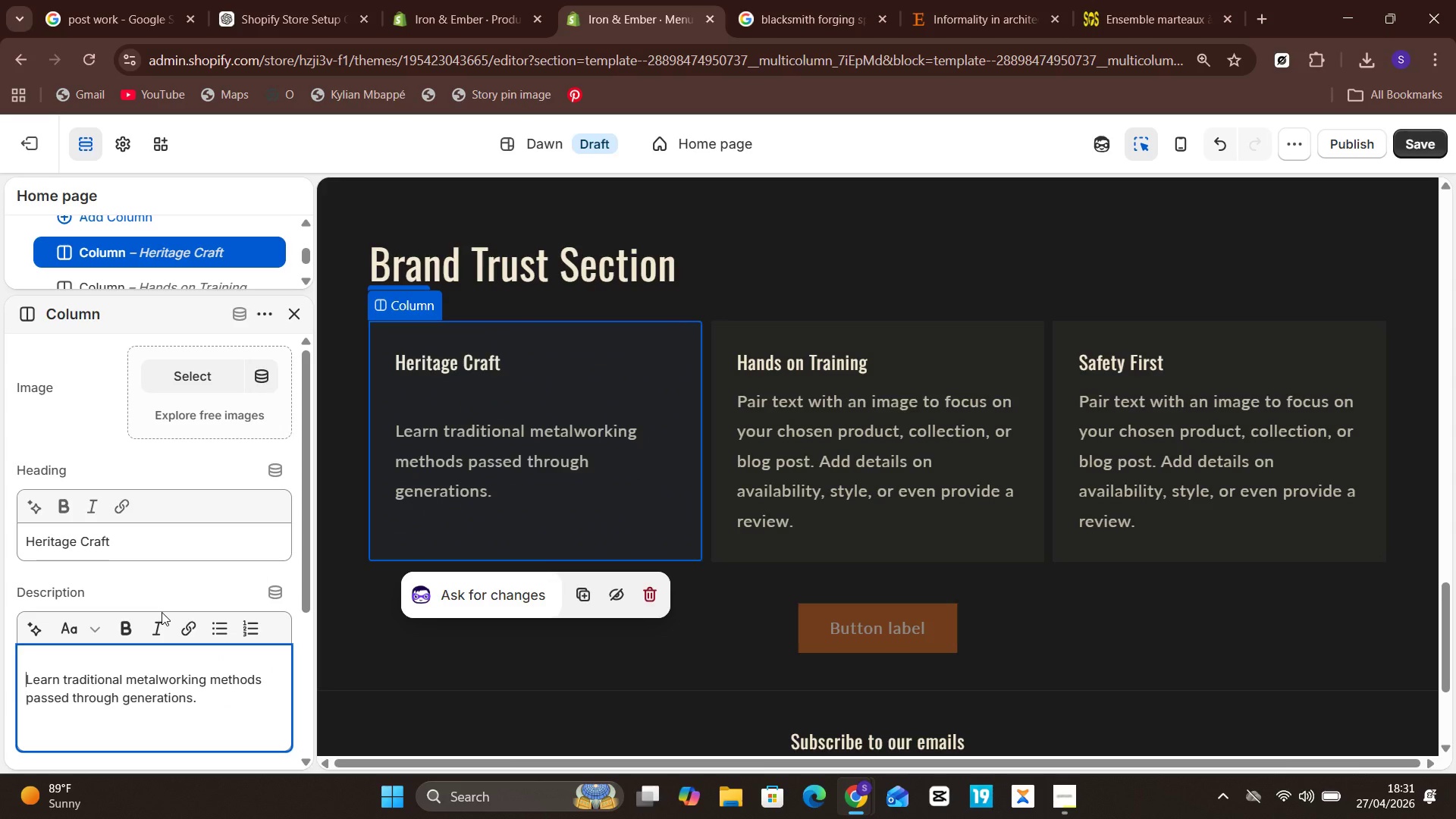 
key(Unknown)
 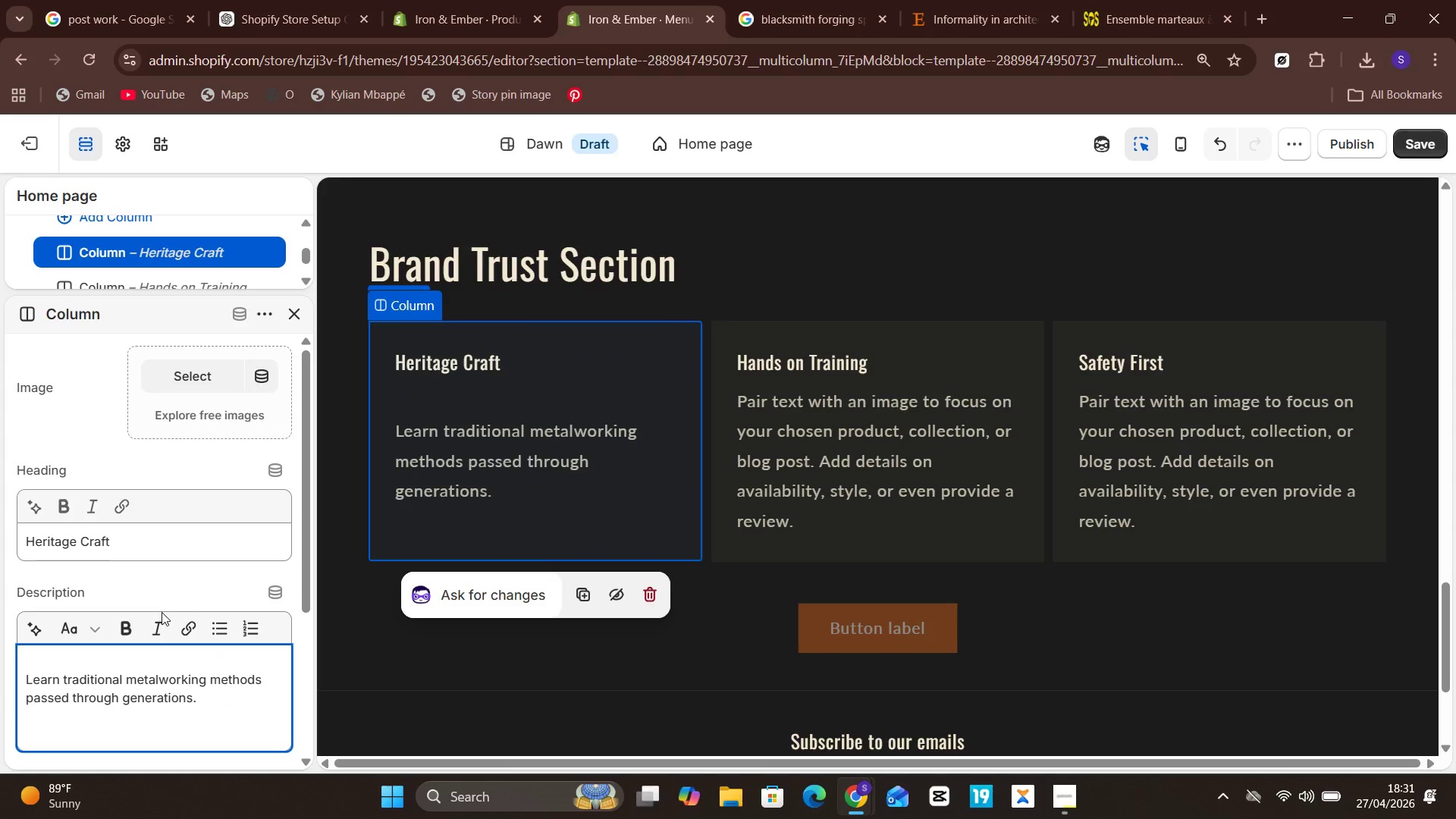 
key(ArrowUp)
 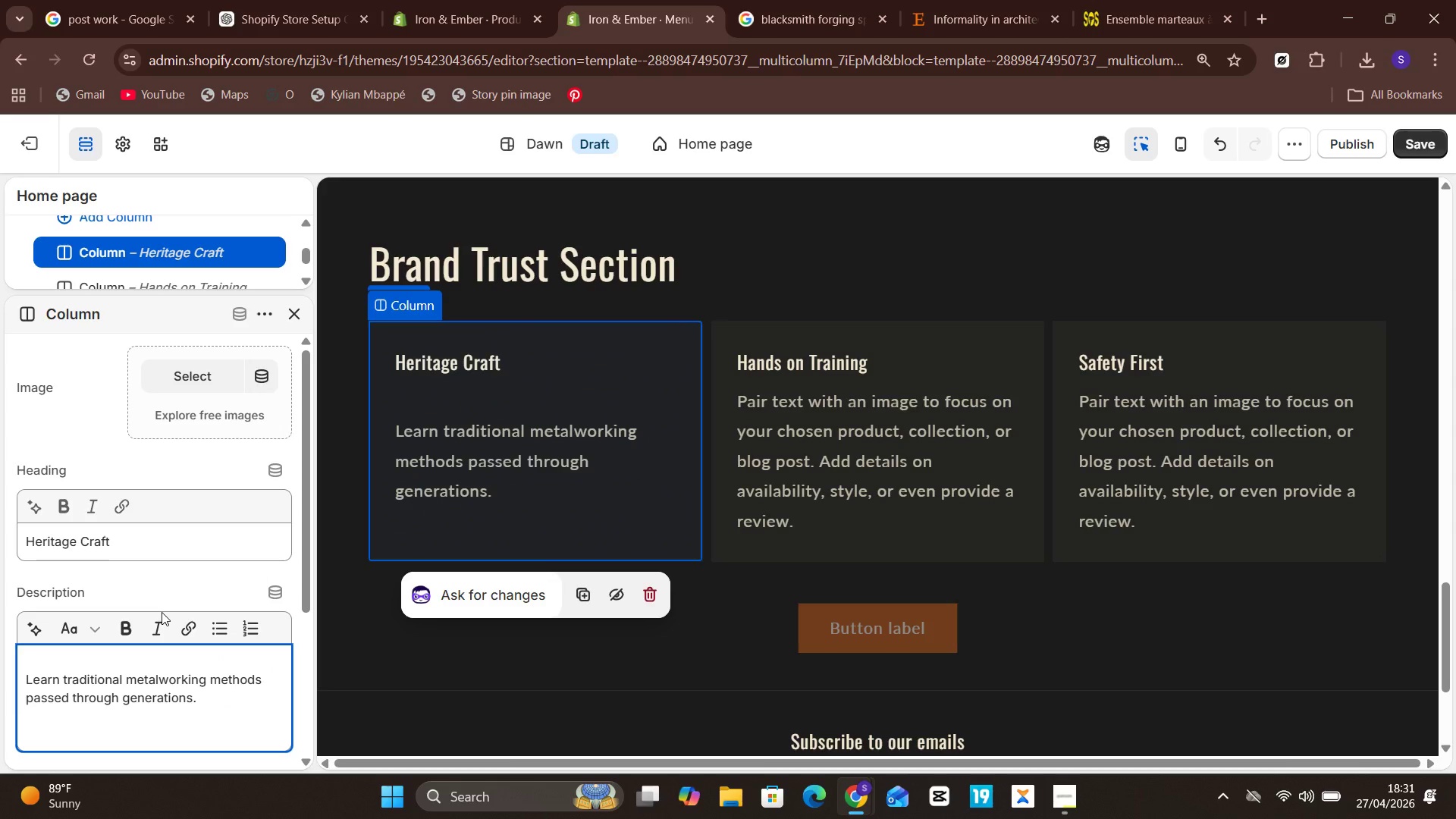 
key(Backspace)
 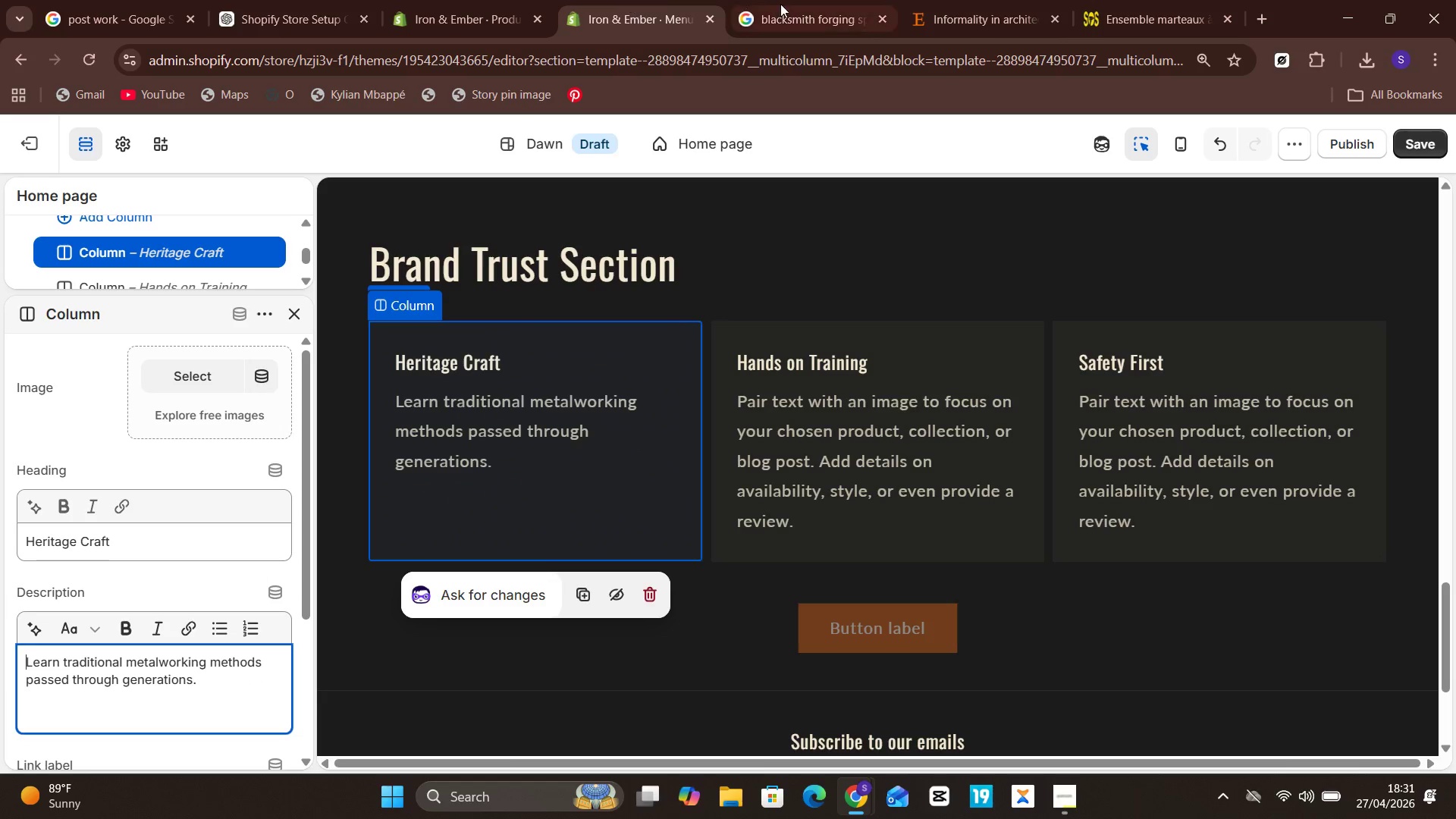 
left_click([309, 8])
 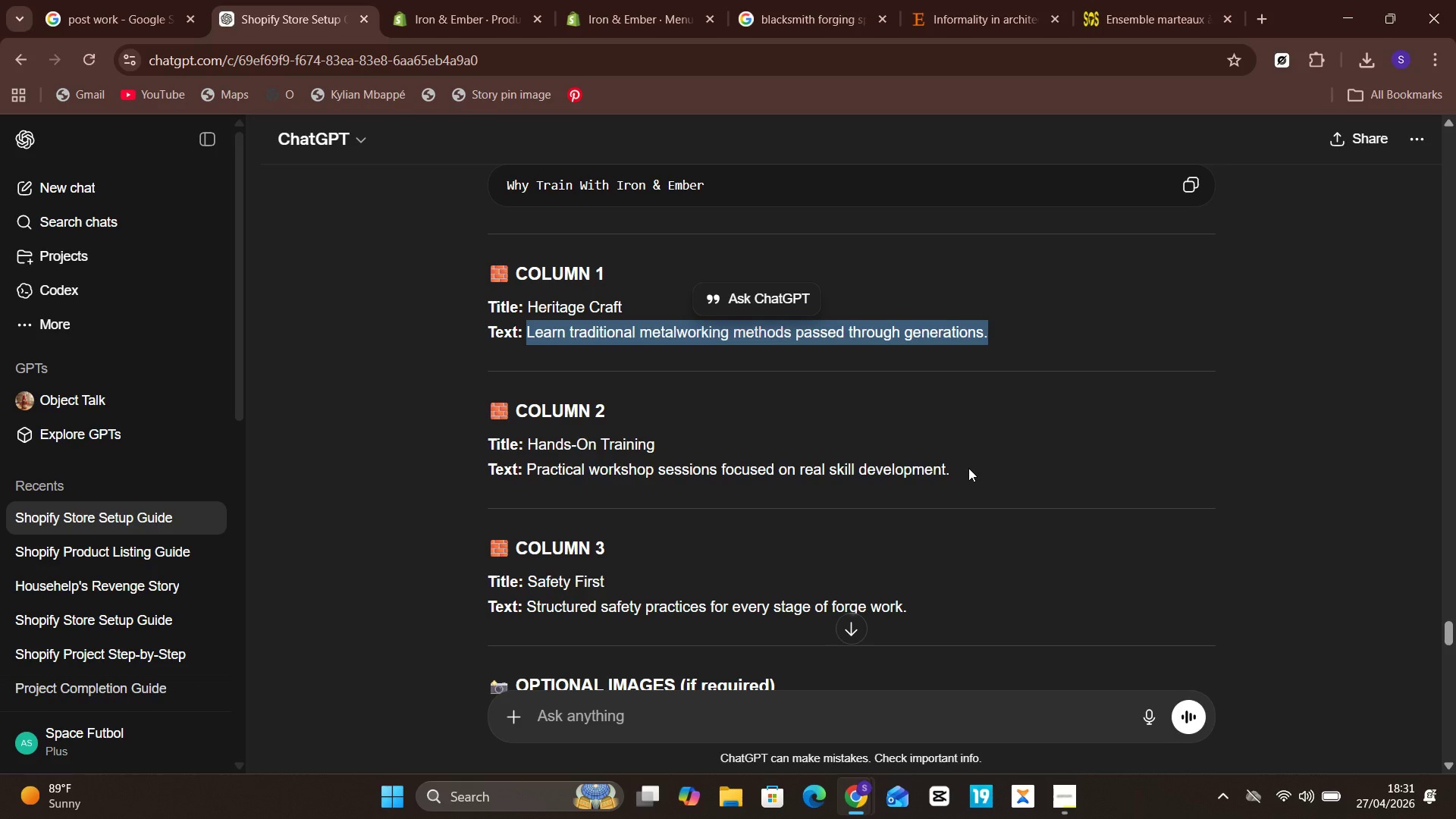 
left_click_drag(start_coordinate=[963, 469], to_coordinate=[531, 466])
 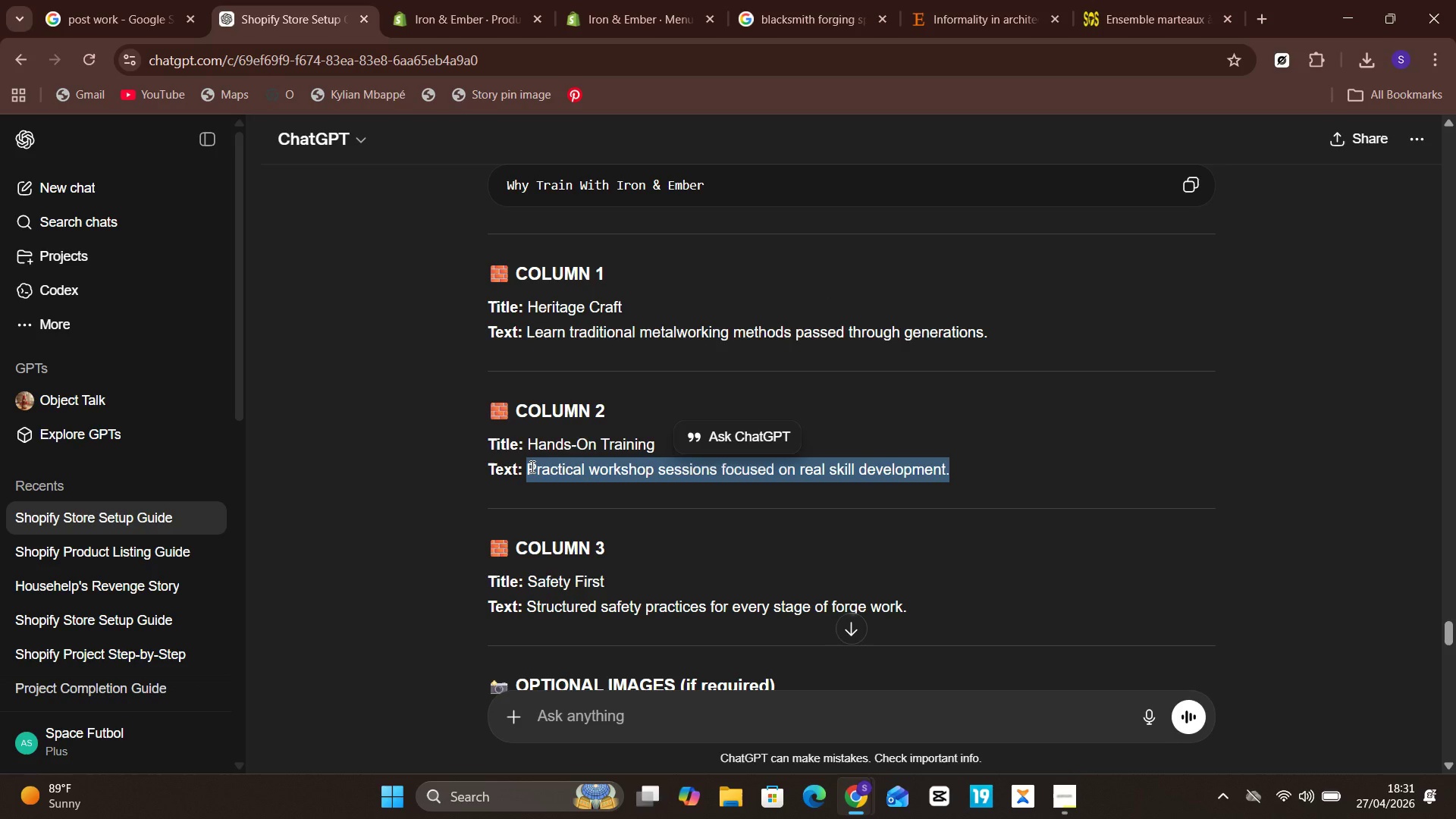 
key(Control+C)
 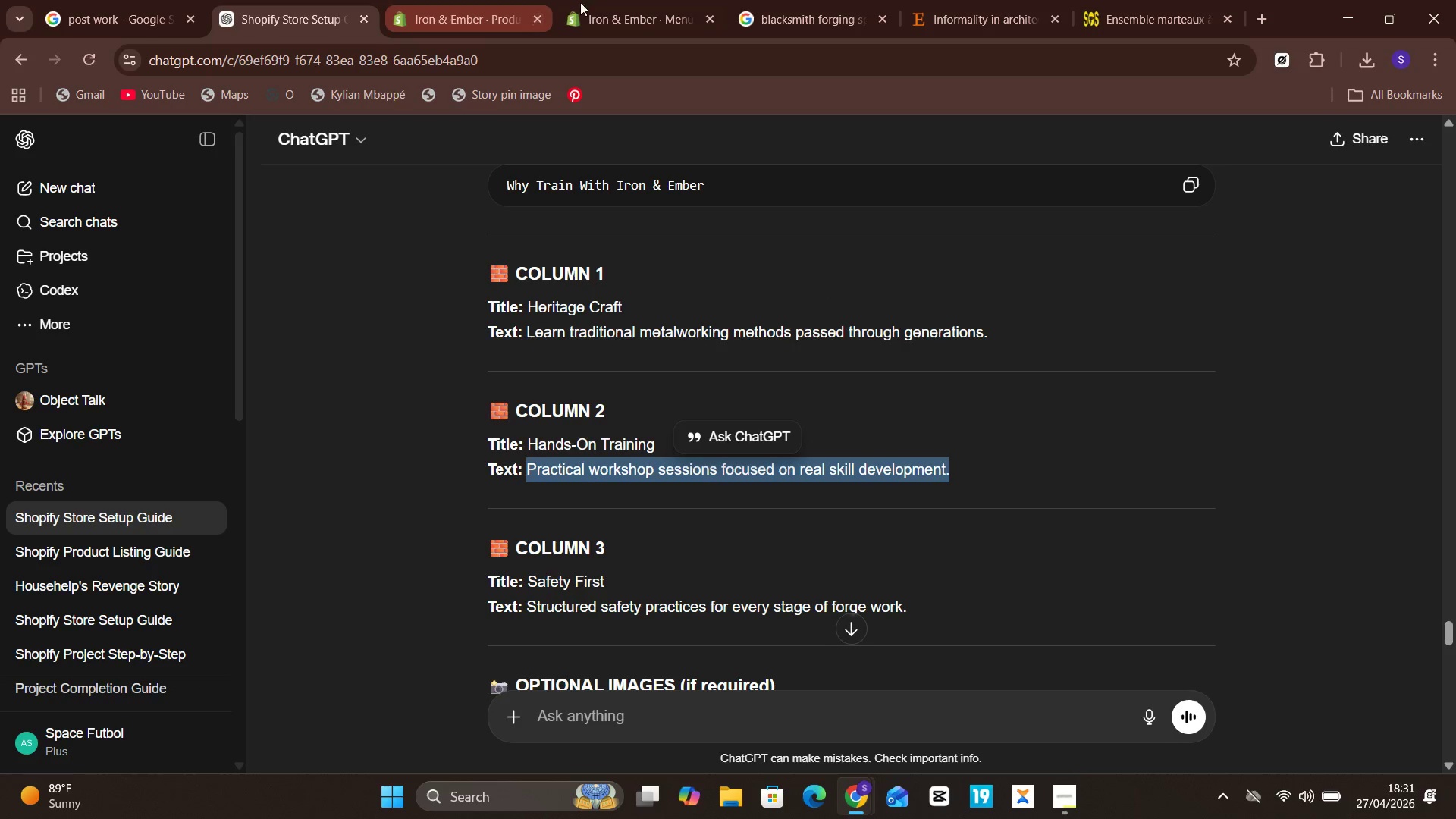 
left_click([607, 0])
 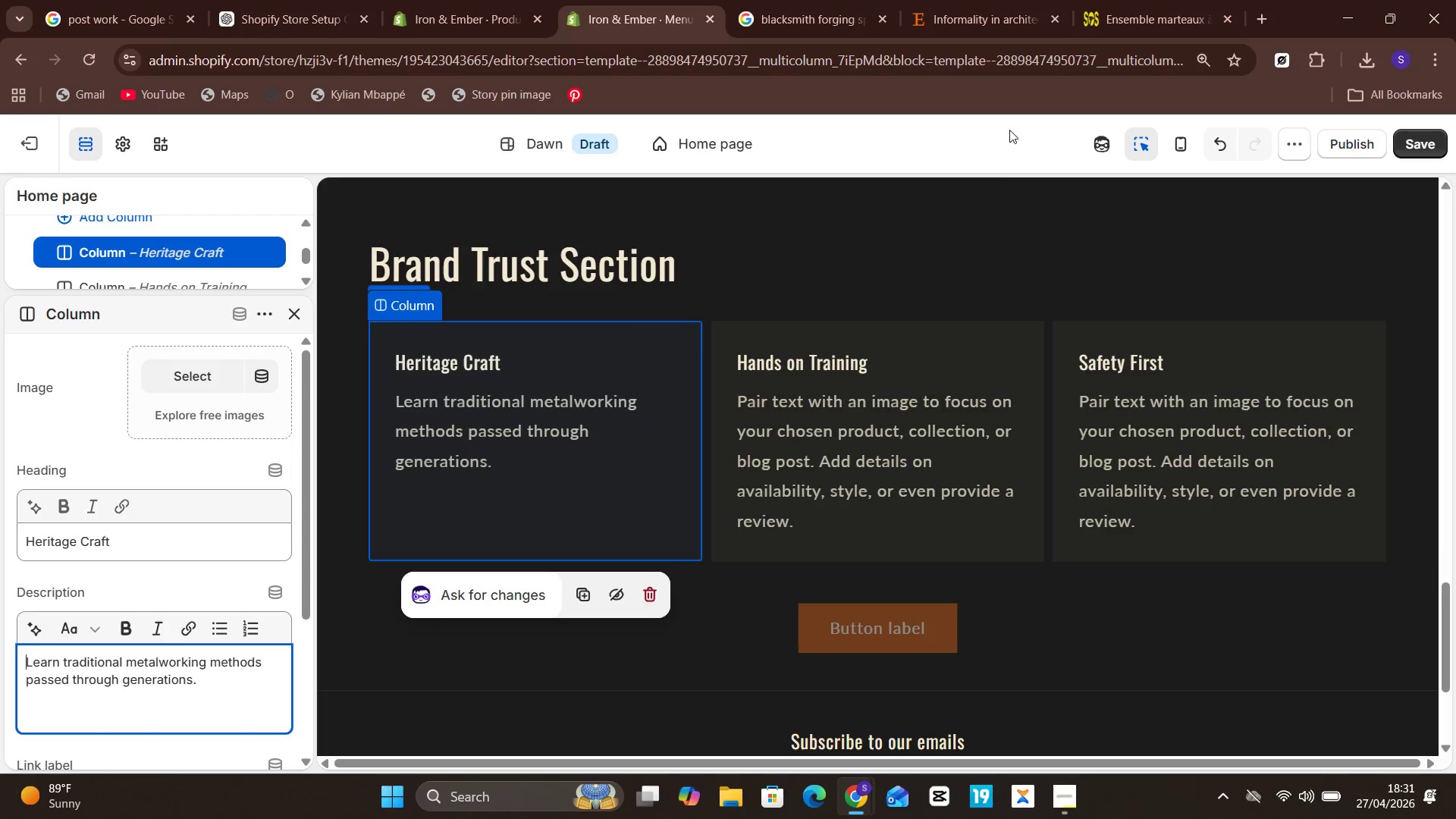 
left_click([871, 401])
 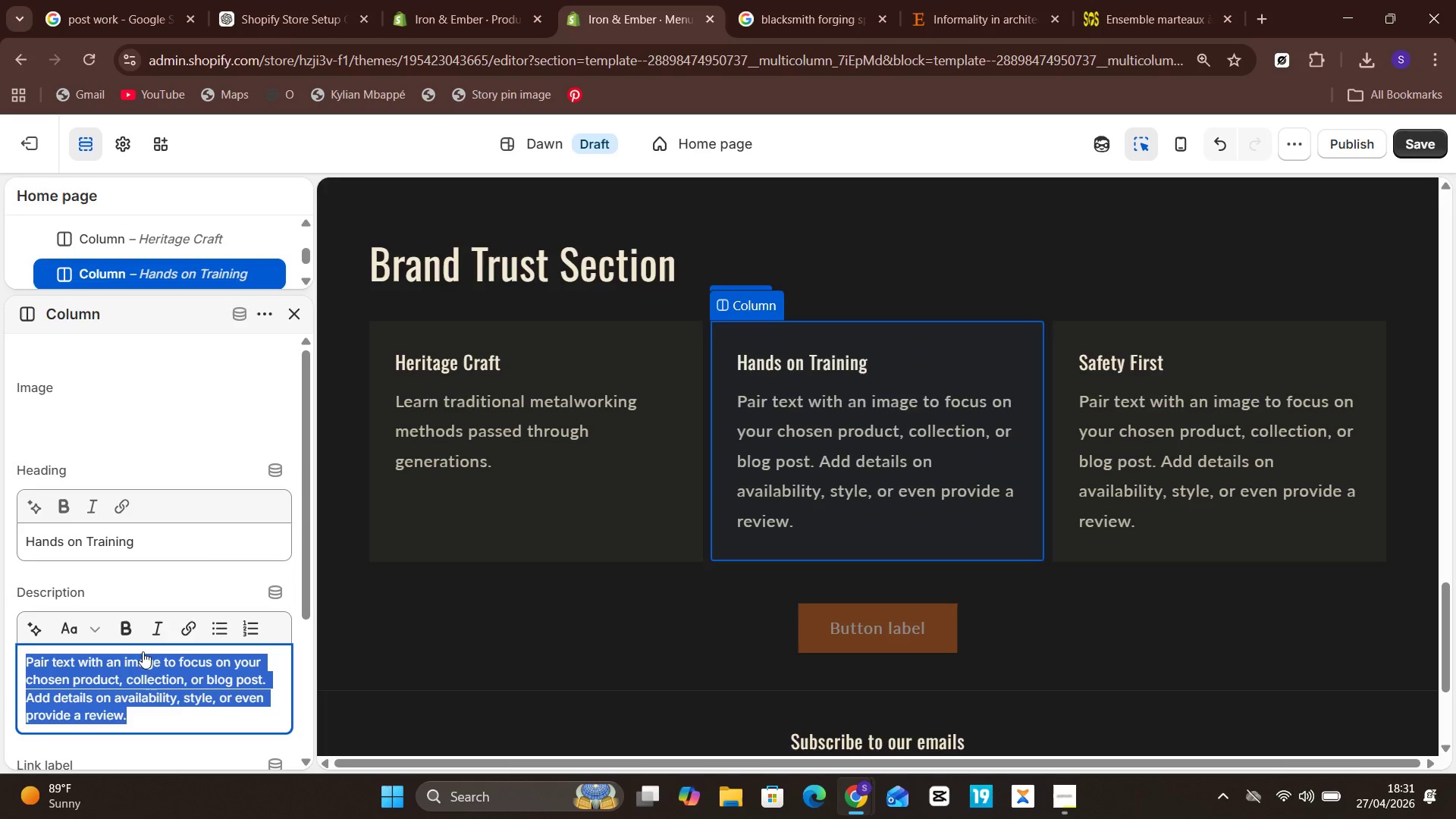 
key(Control+V)
 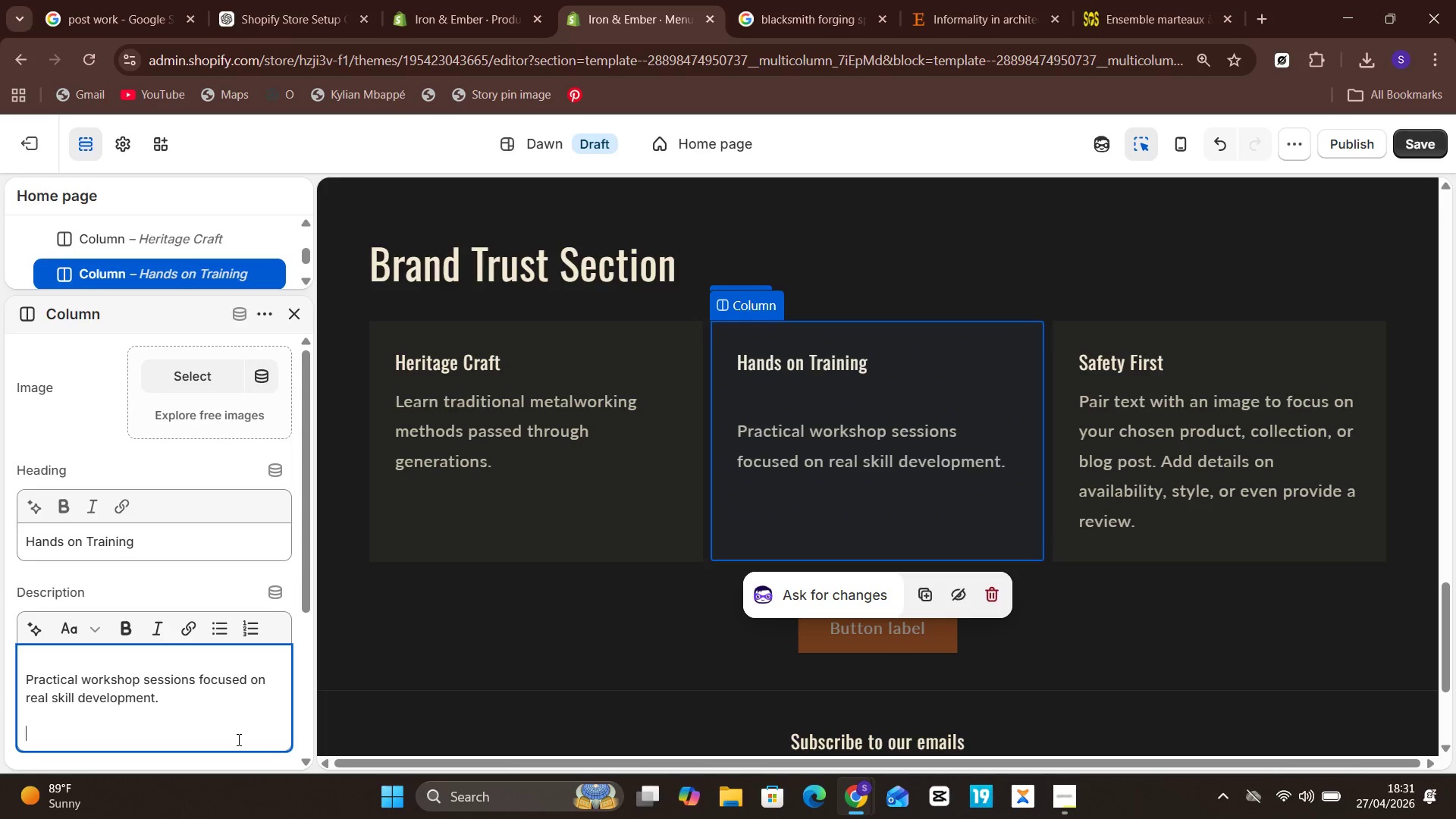 
key(Unknown)
 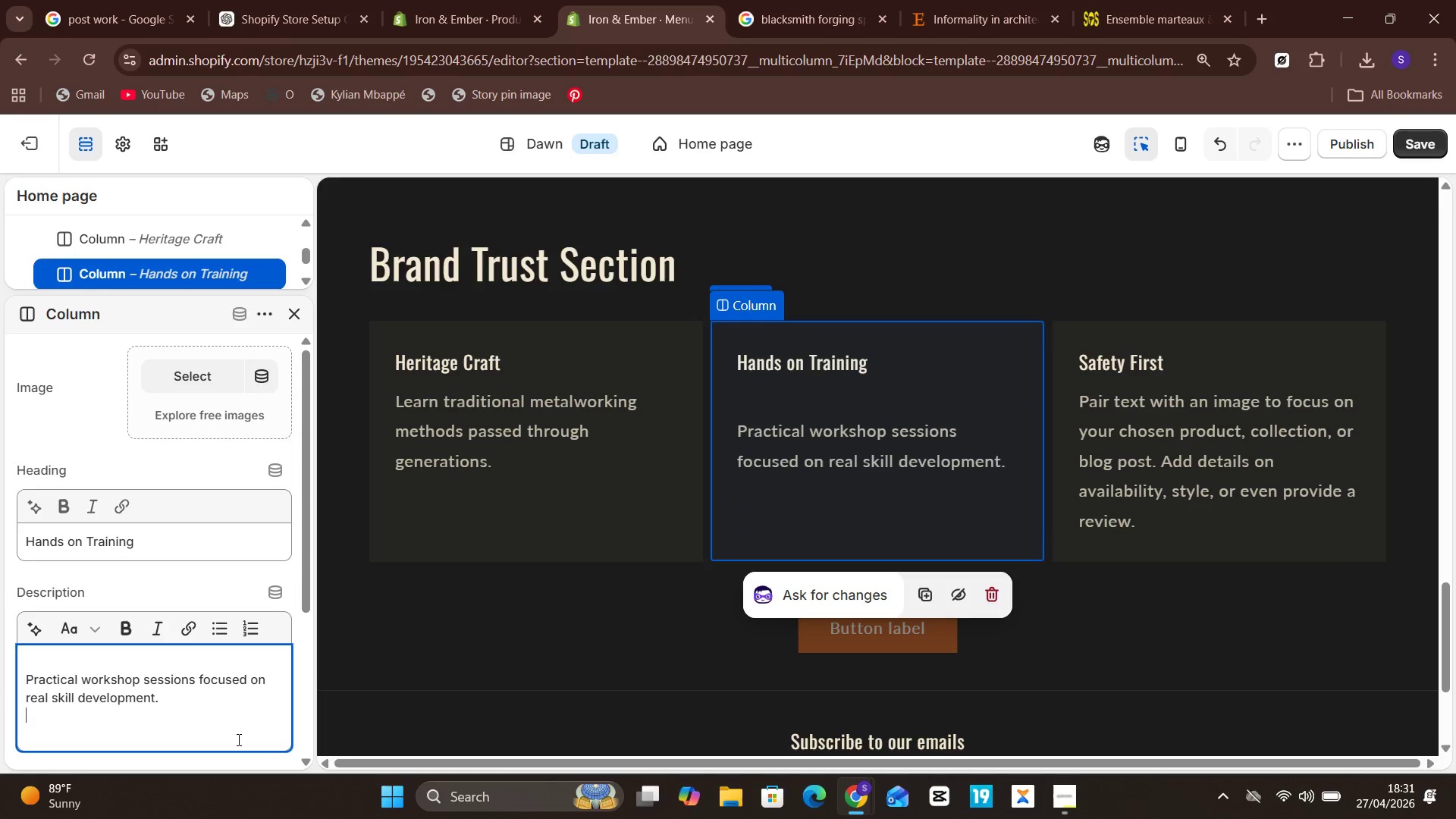 
key(ArrowUp)
 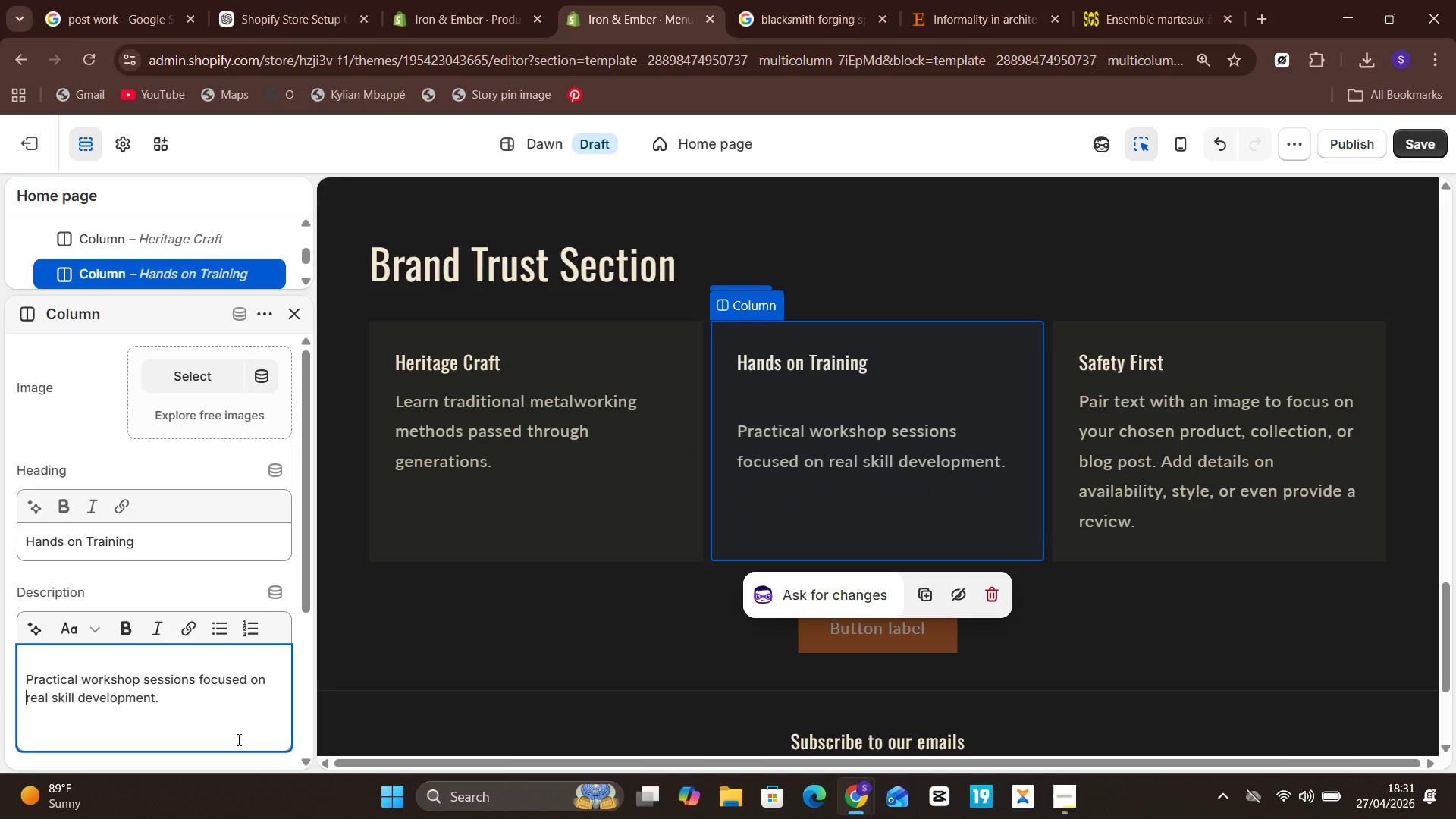 
key(ArrowUp)
 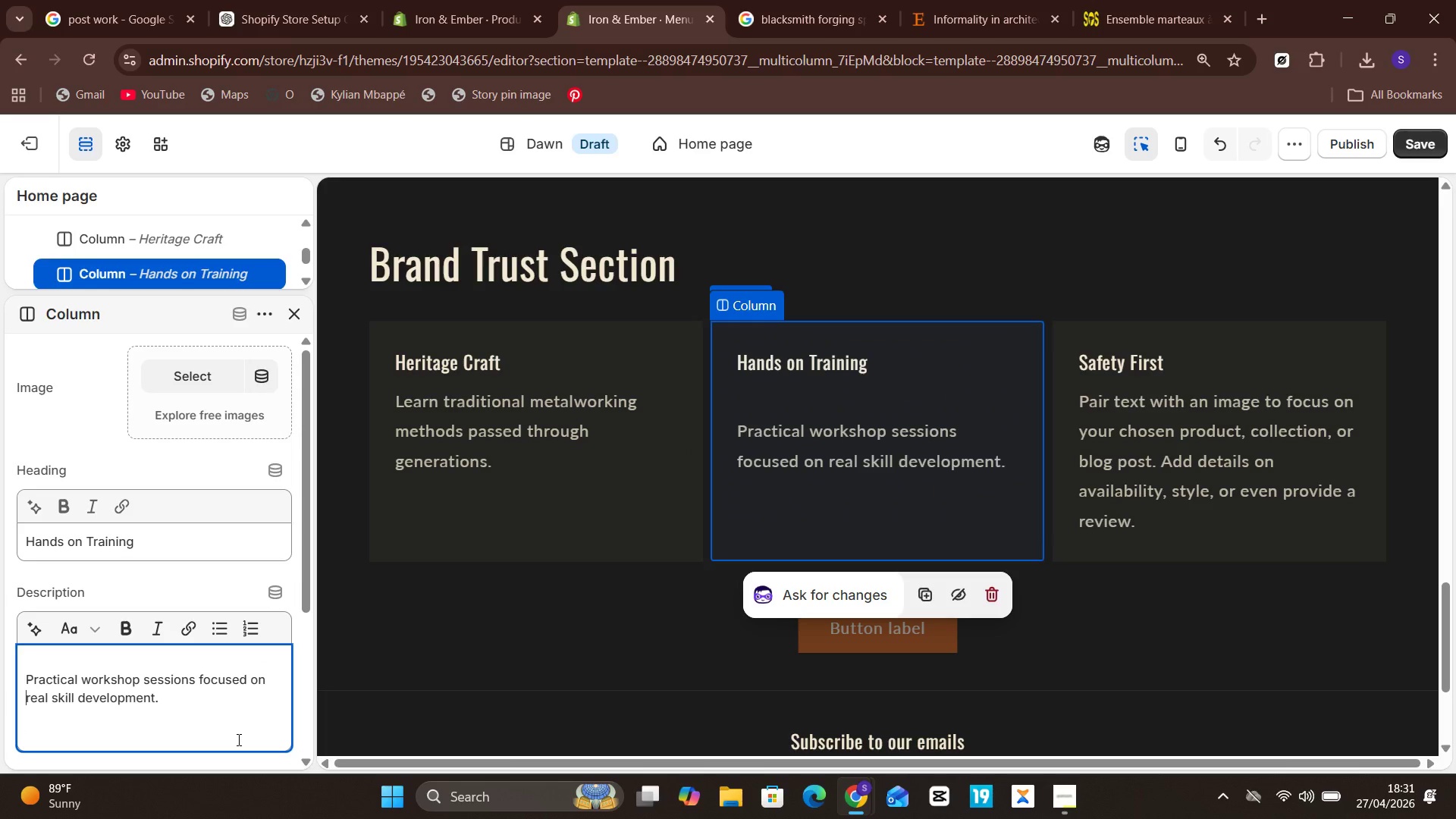 
key(Unknown)
 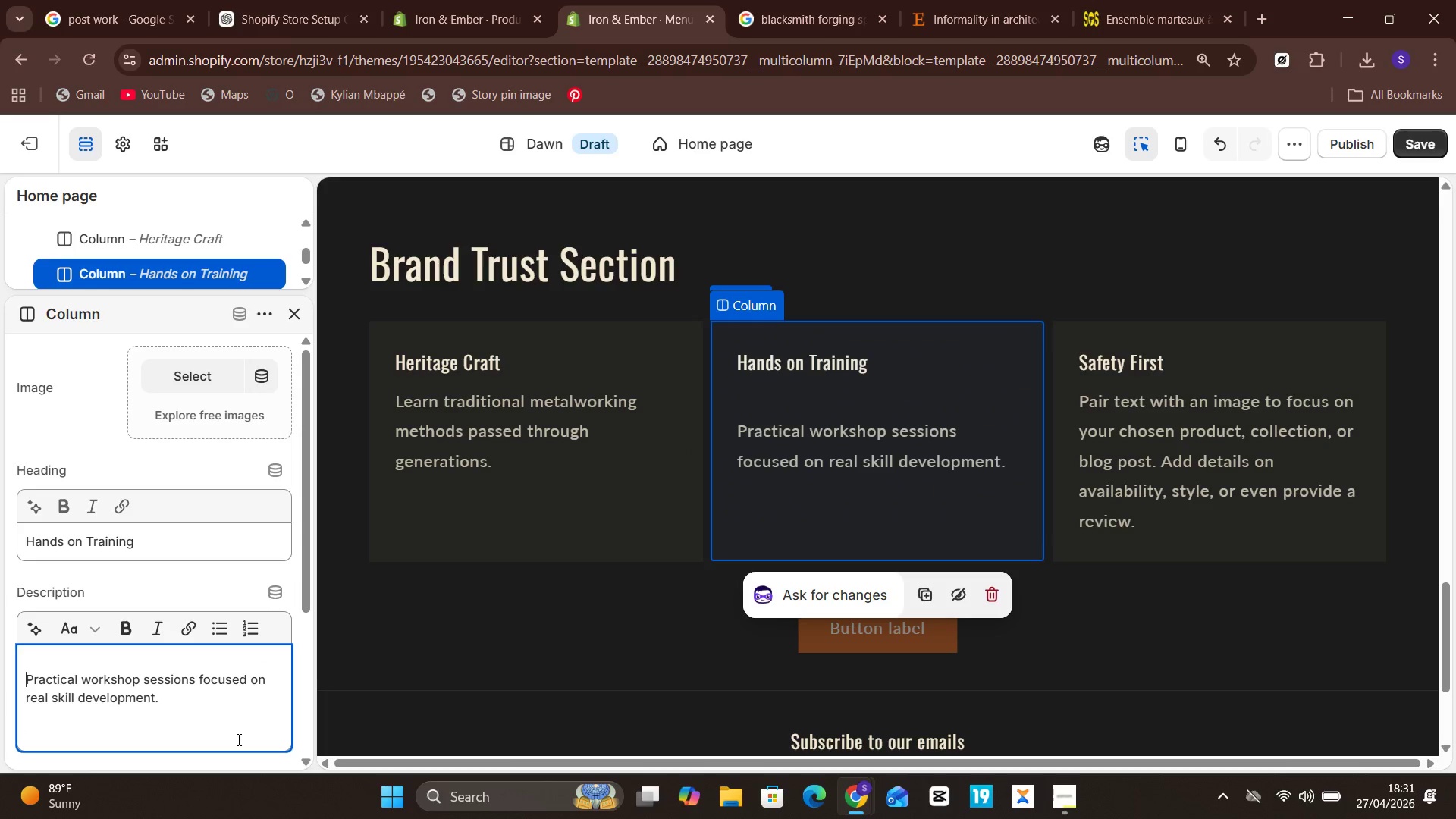 
key(Unknown)
 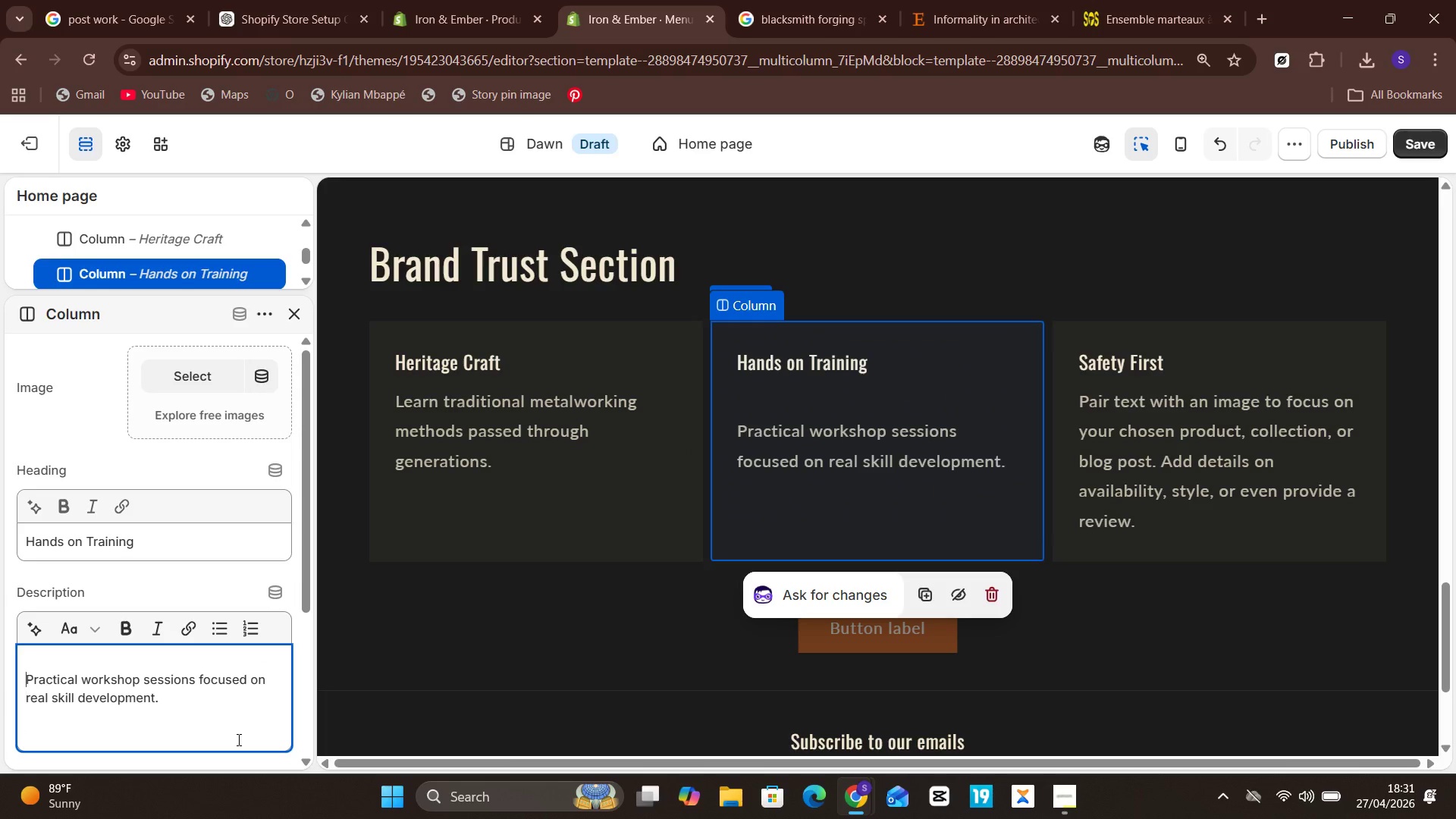 
key(ArrowUp)
 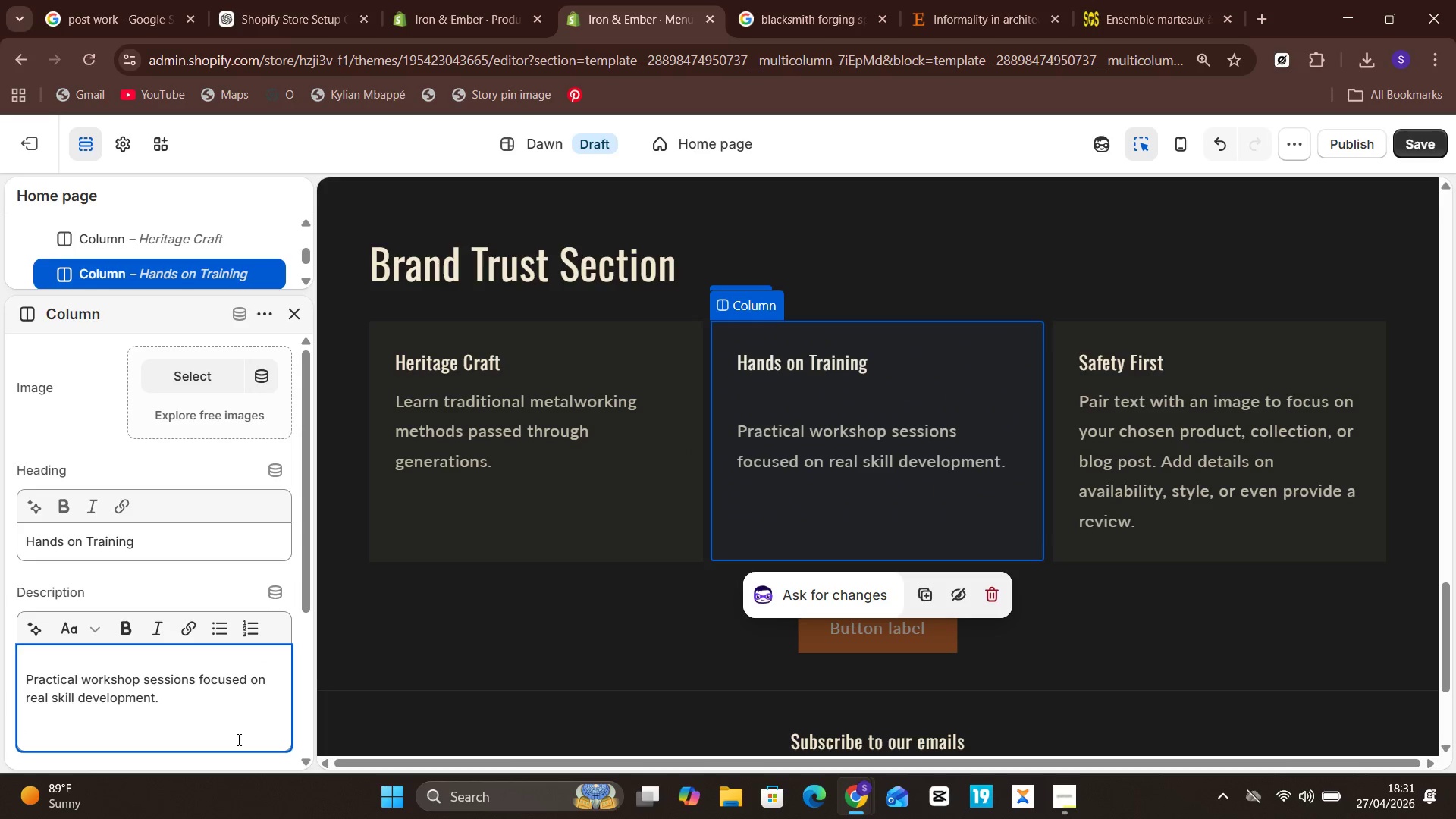 
key(Backspace)
 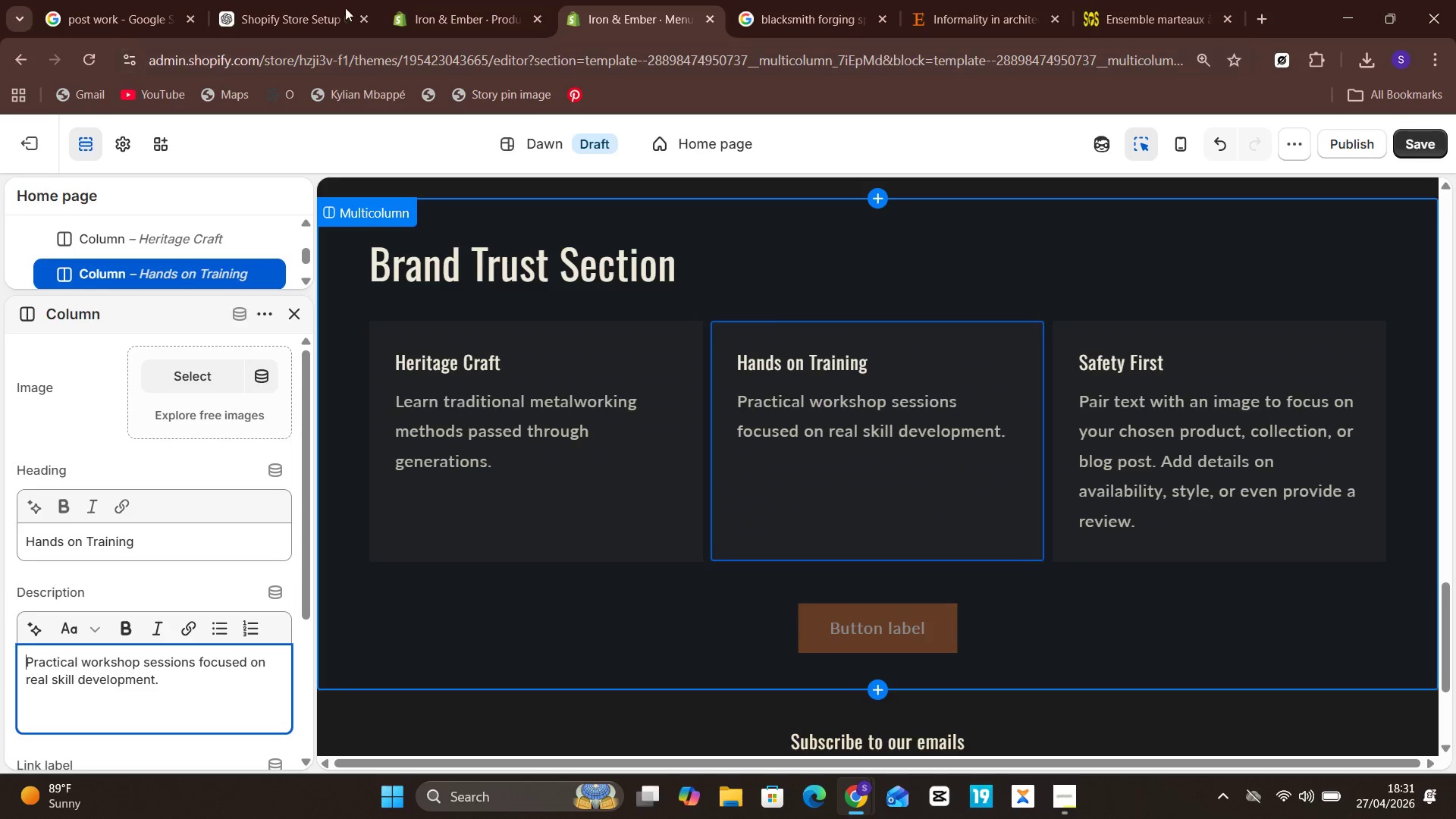 
left_click([246, 22])
 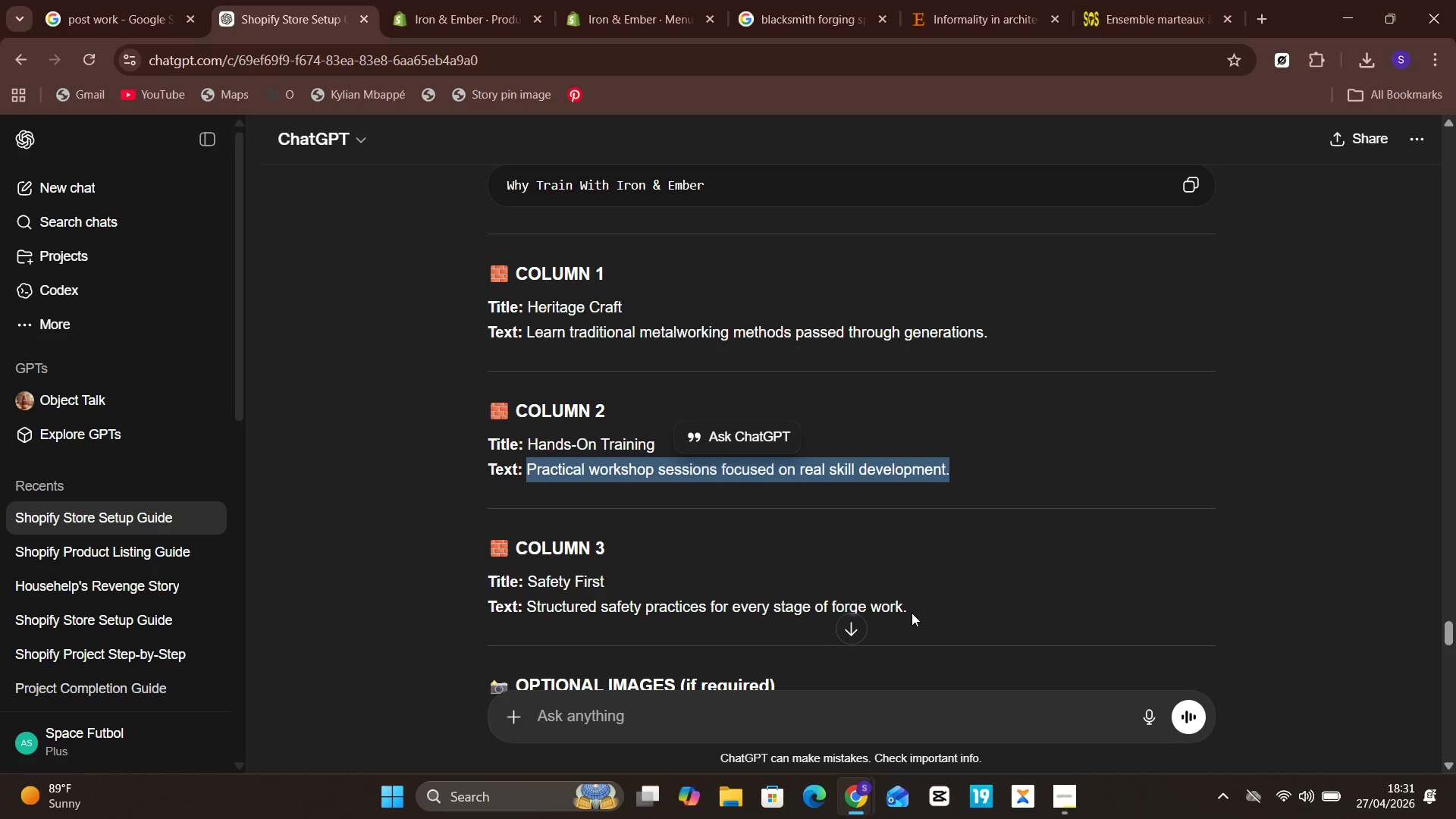 
left_click_drag(start_coordinate=[912, 604], to_coordinate=[533, 597])
 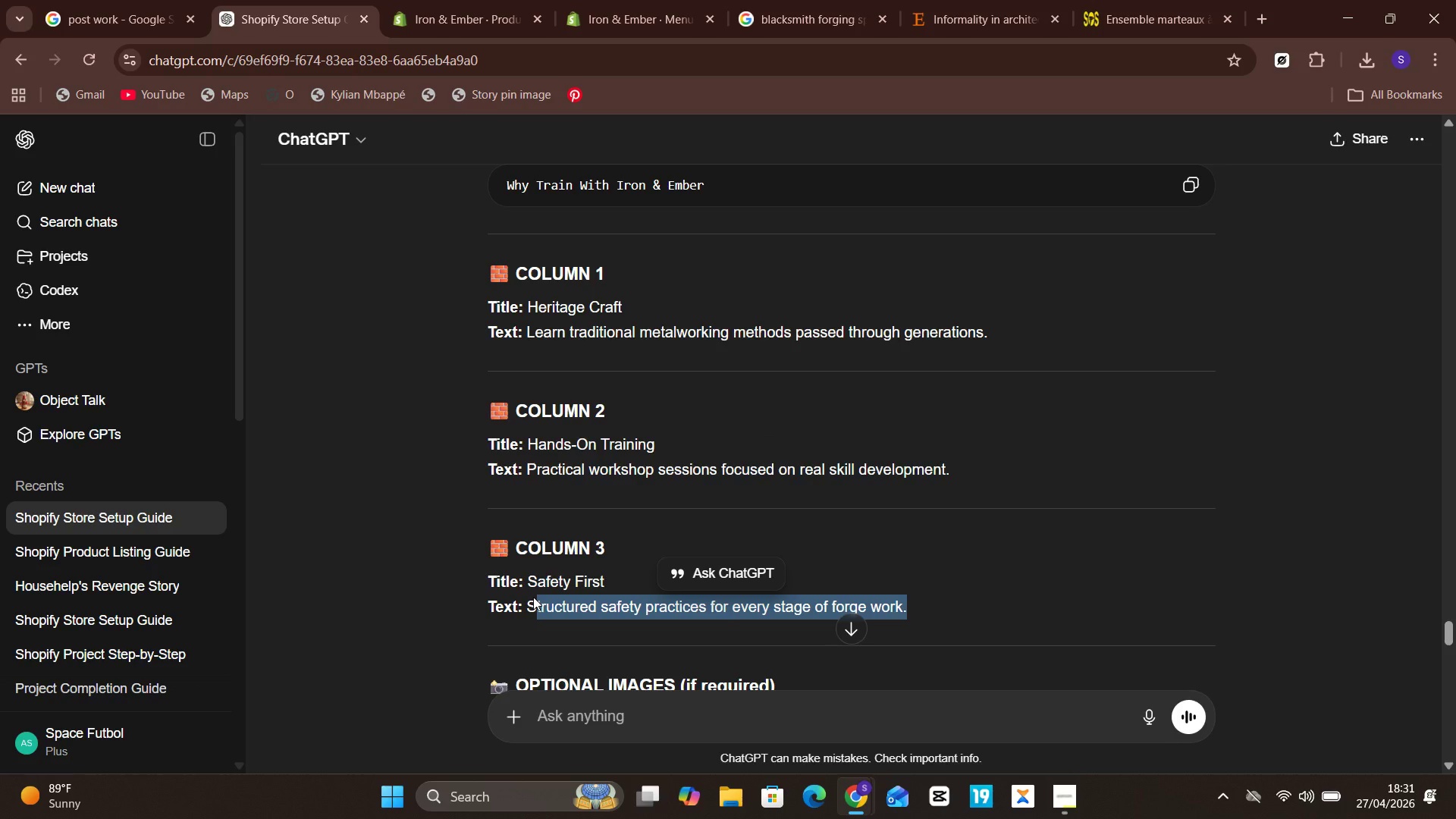 
key(Control+C)
 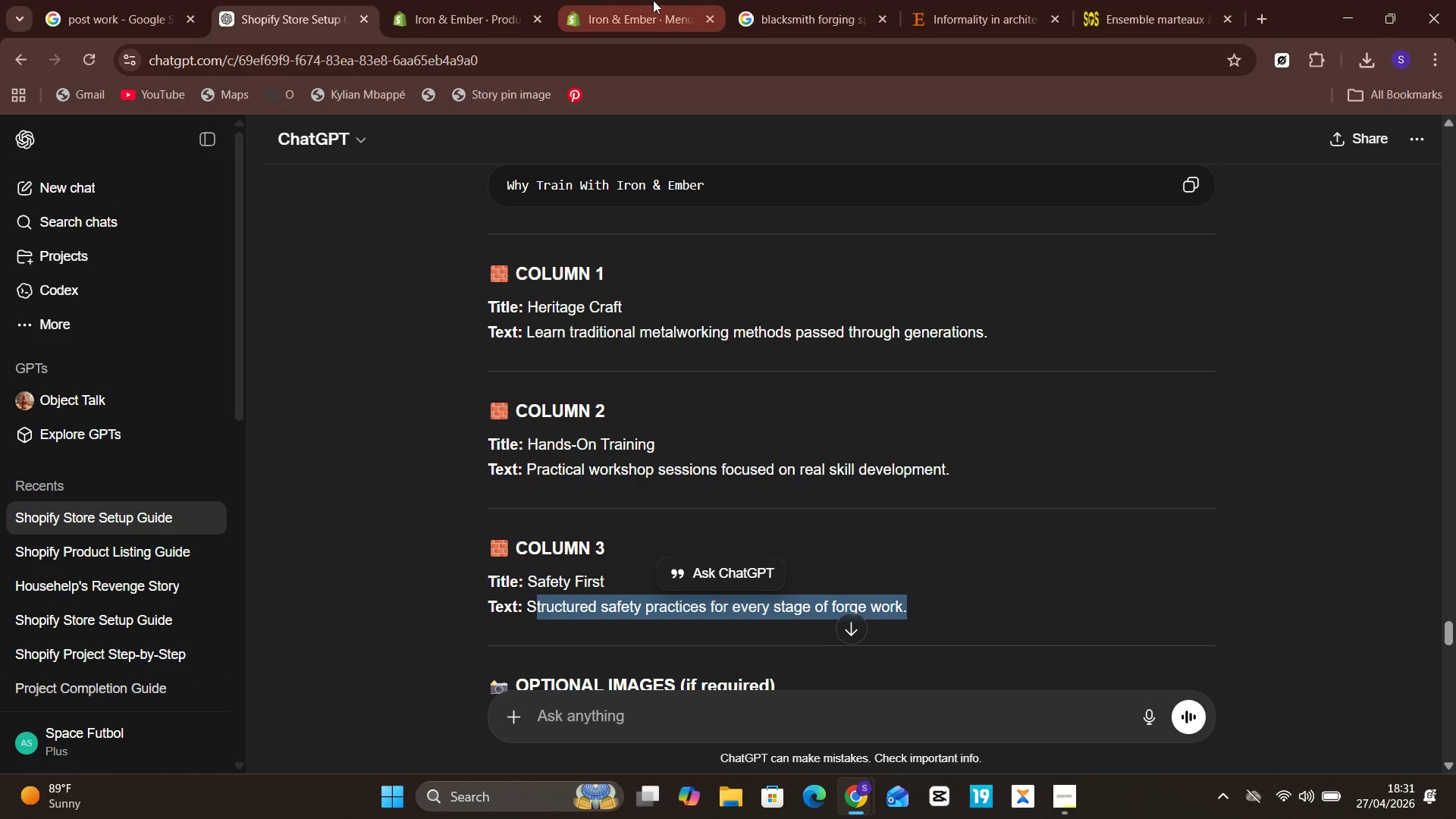 
left_click([644, 0])
 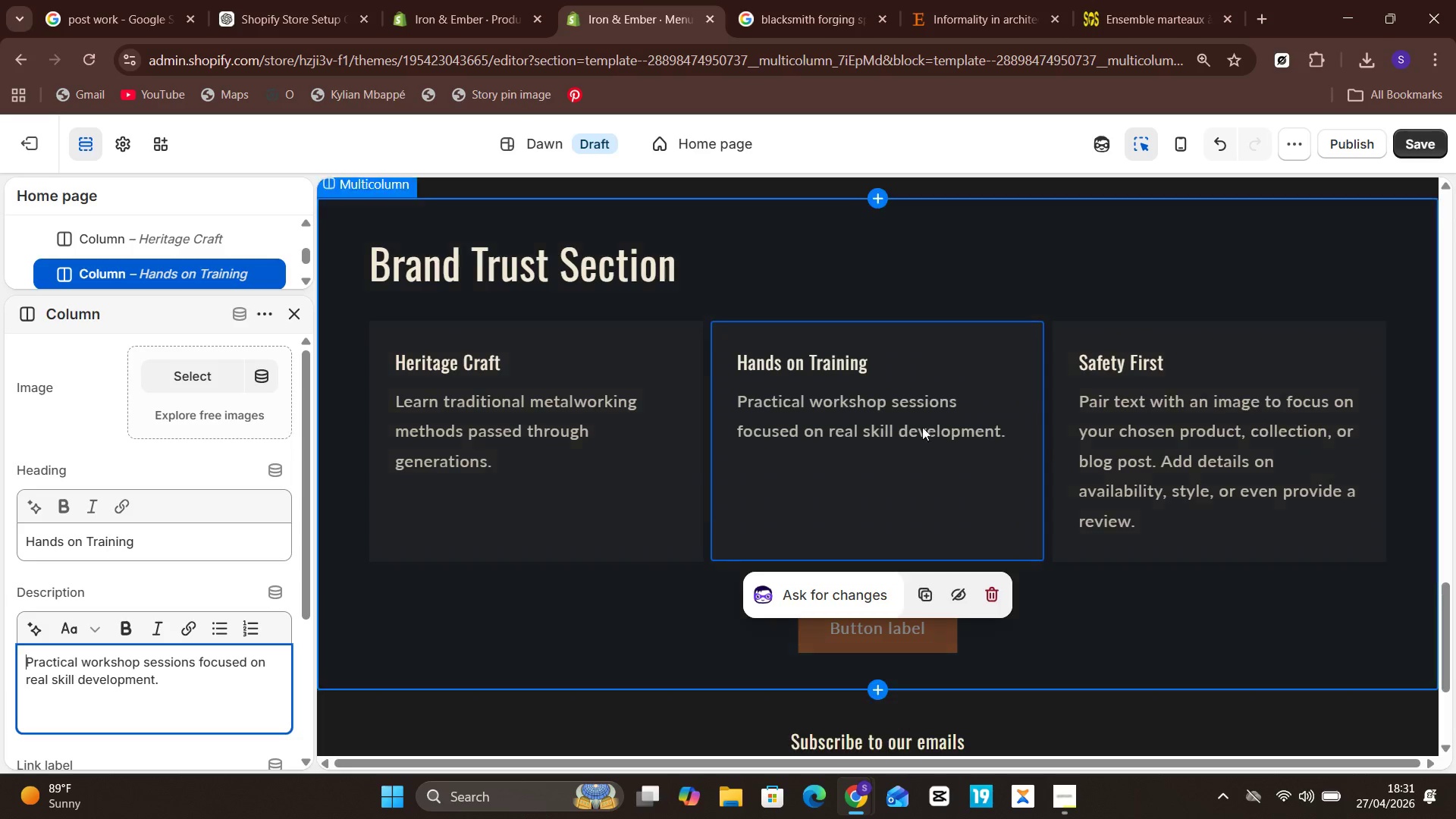 
left_click([1106, 382])
 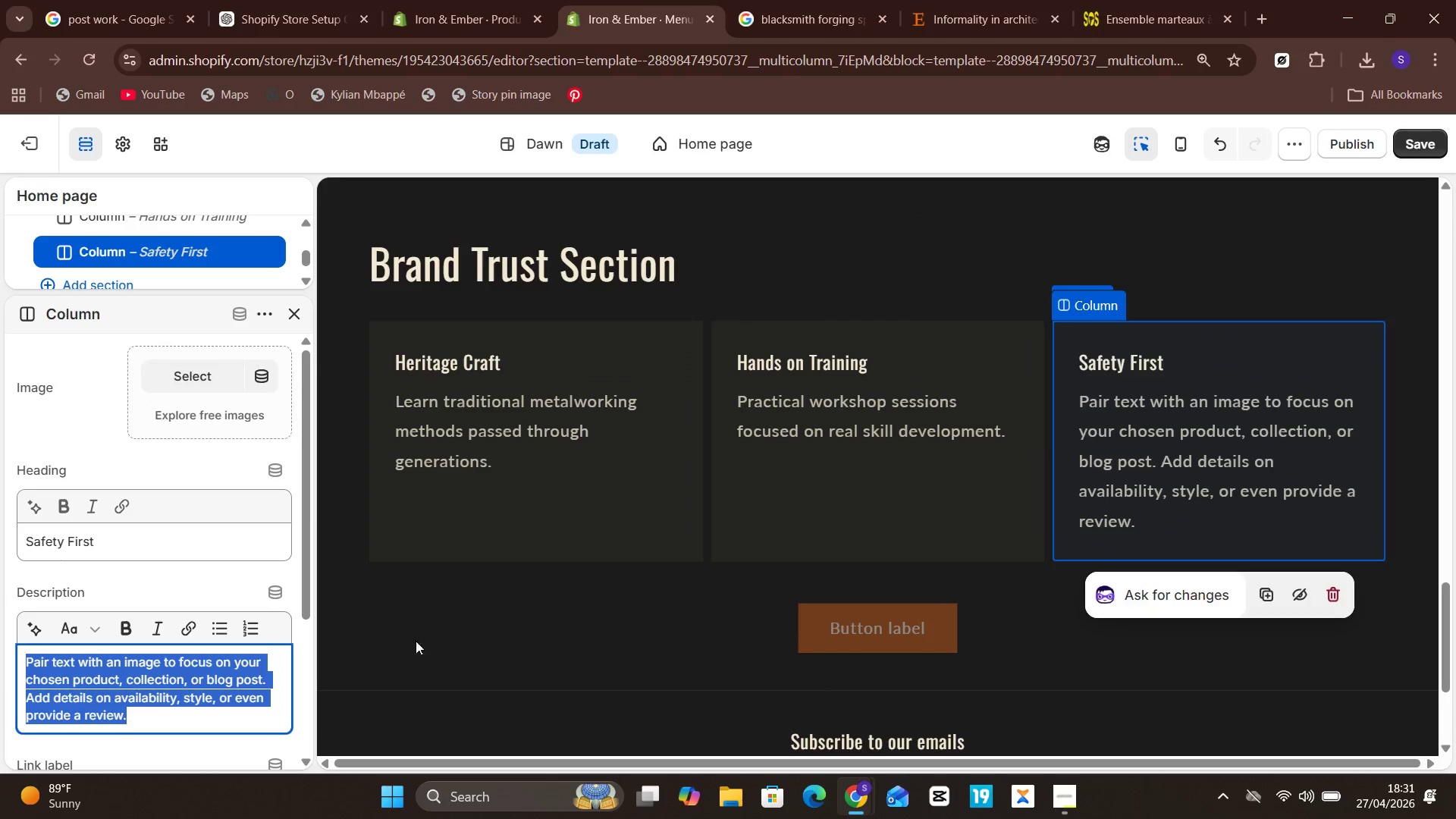 
key(Control+V)
 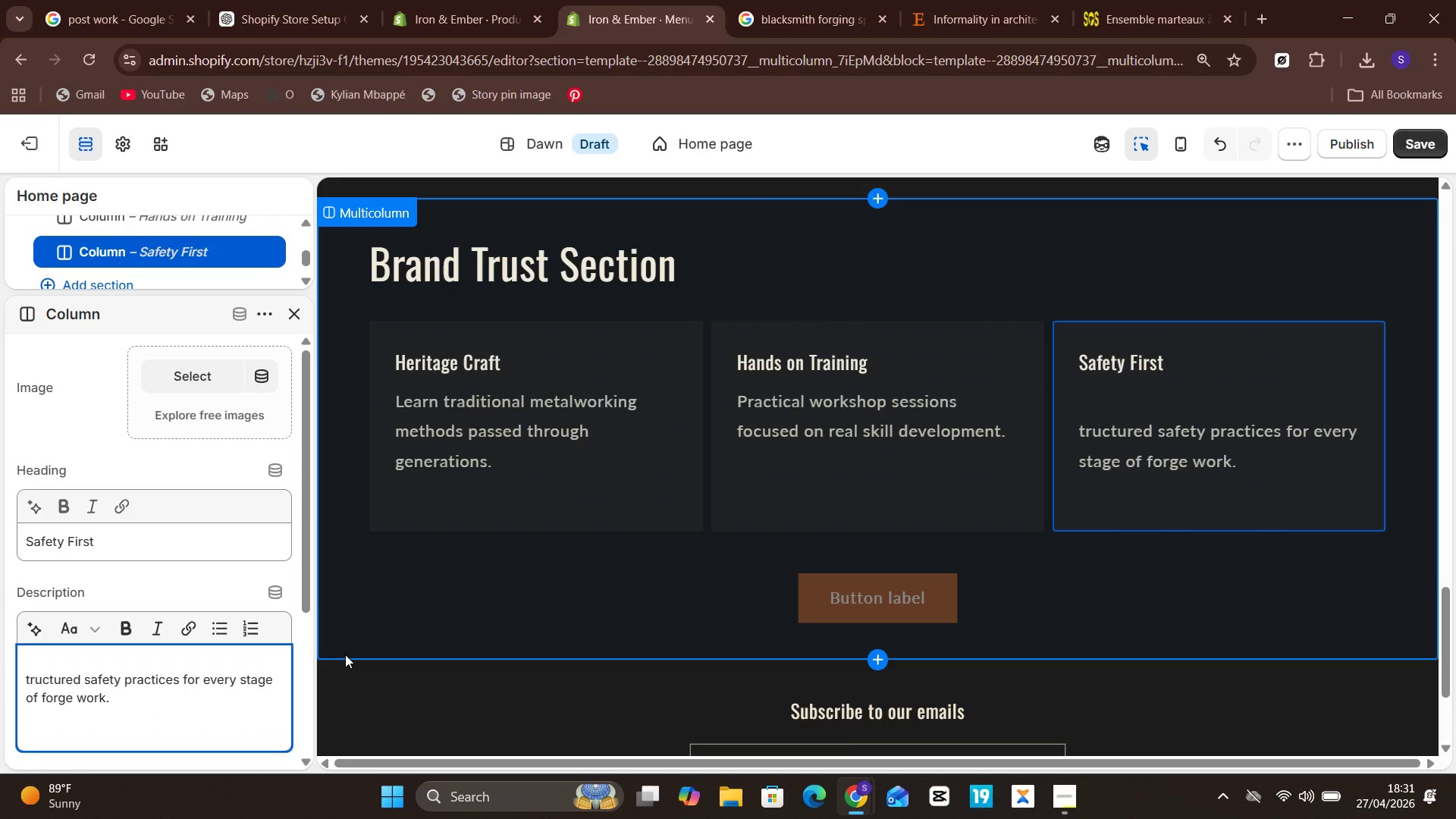 
key(Unknown)
 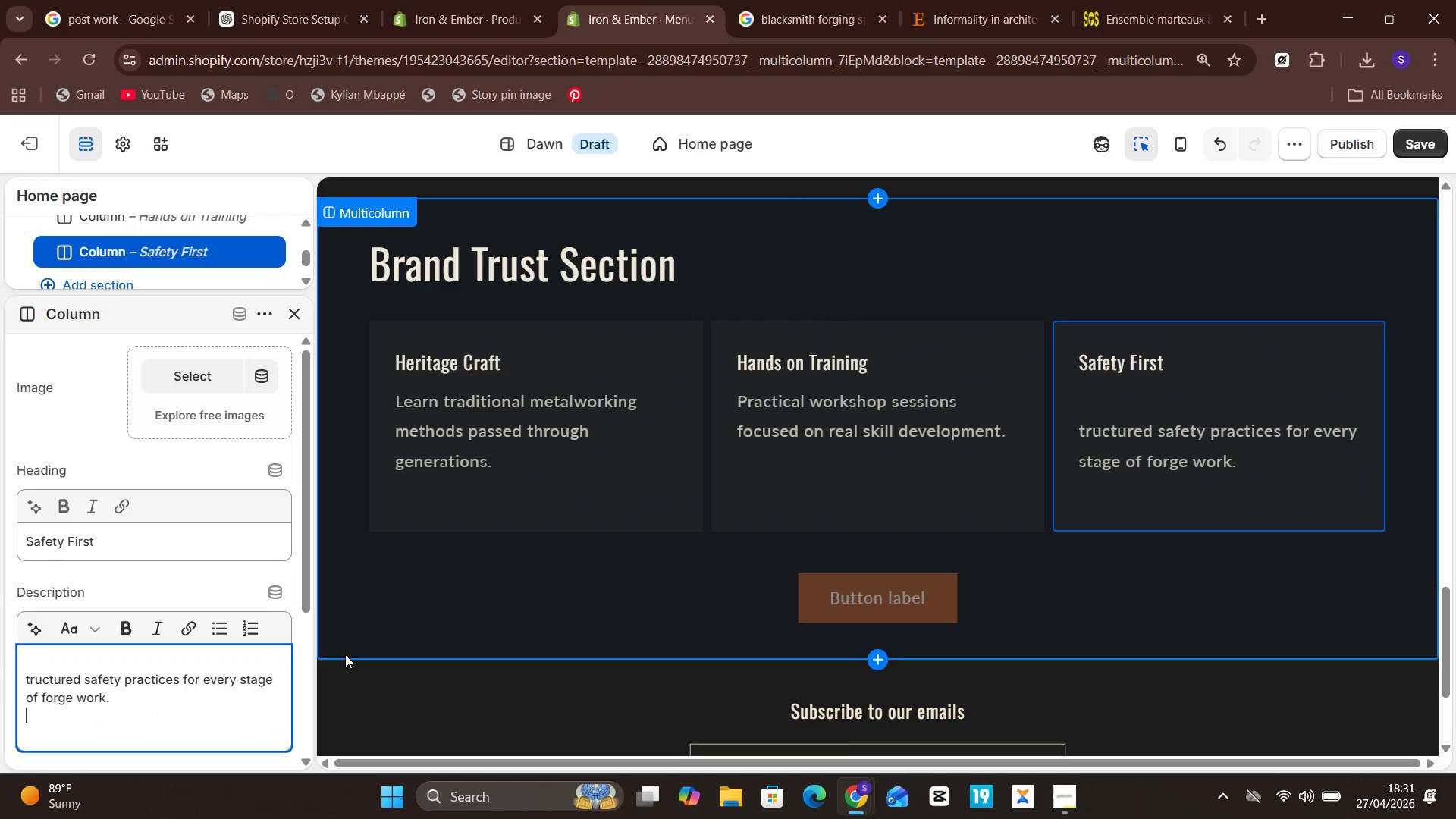 
key(ArrowUp)
 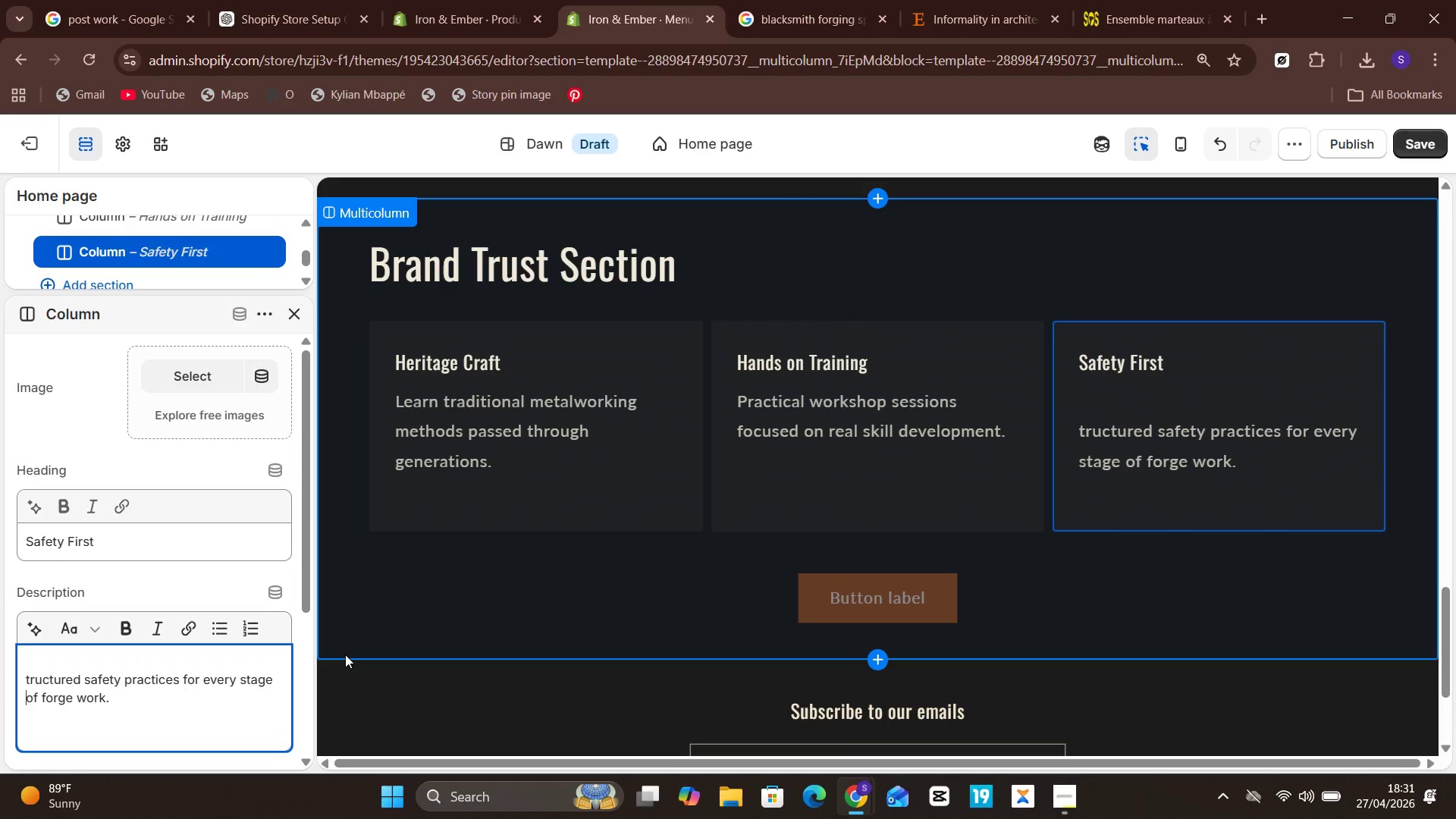 
key(ArrowUp)
 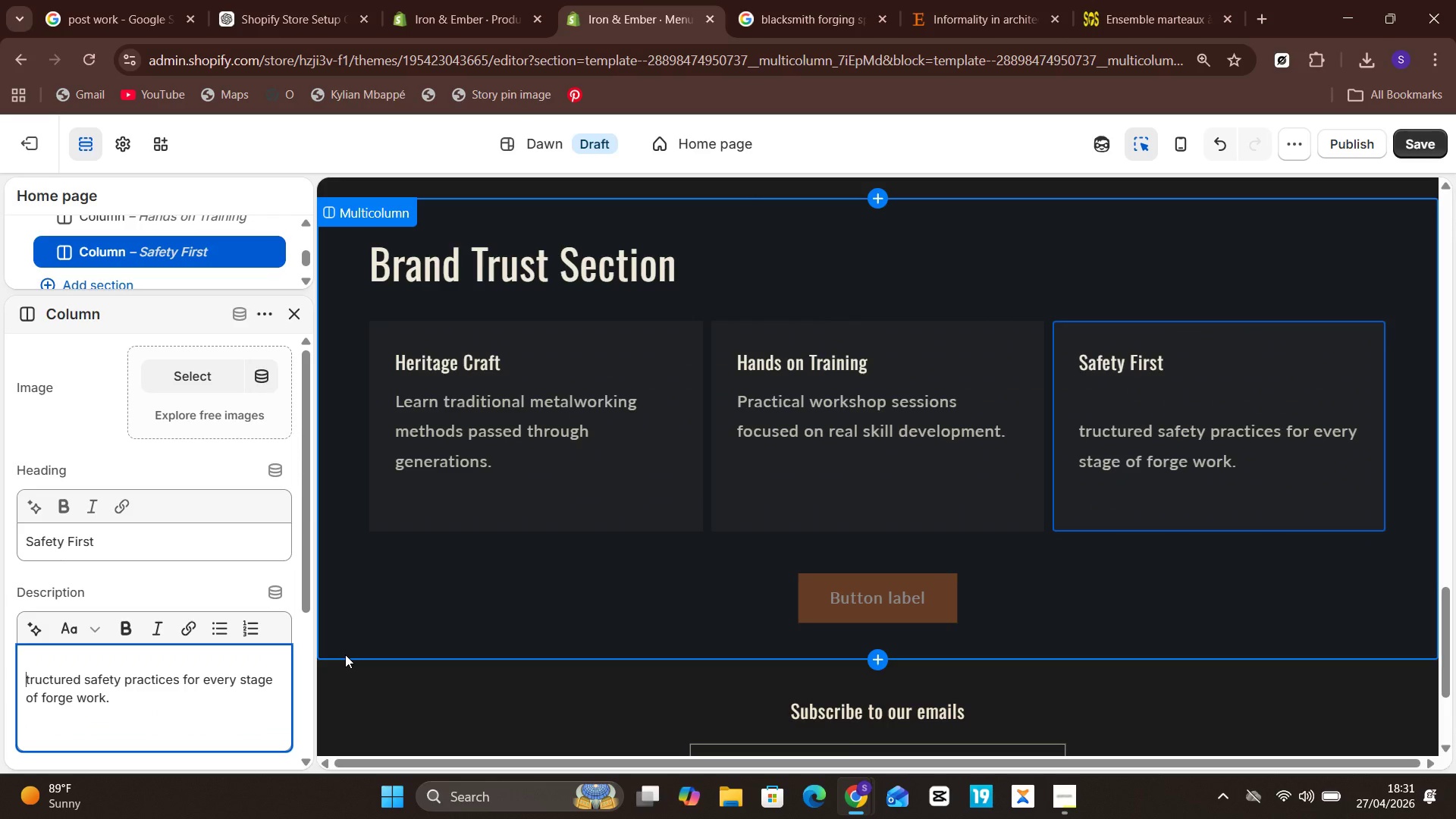 
key(Unknown)
 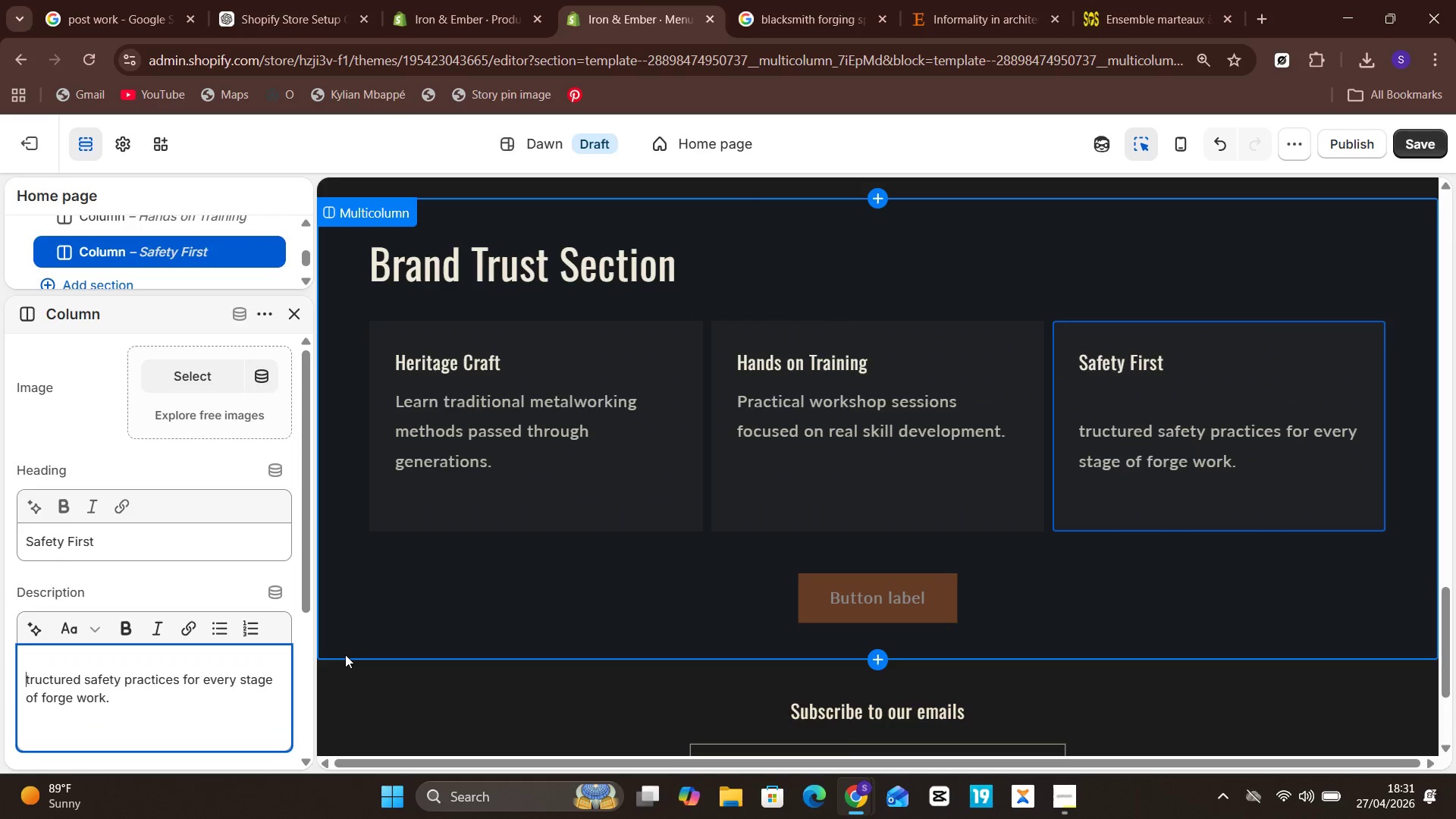 
key(ArrowUp)
 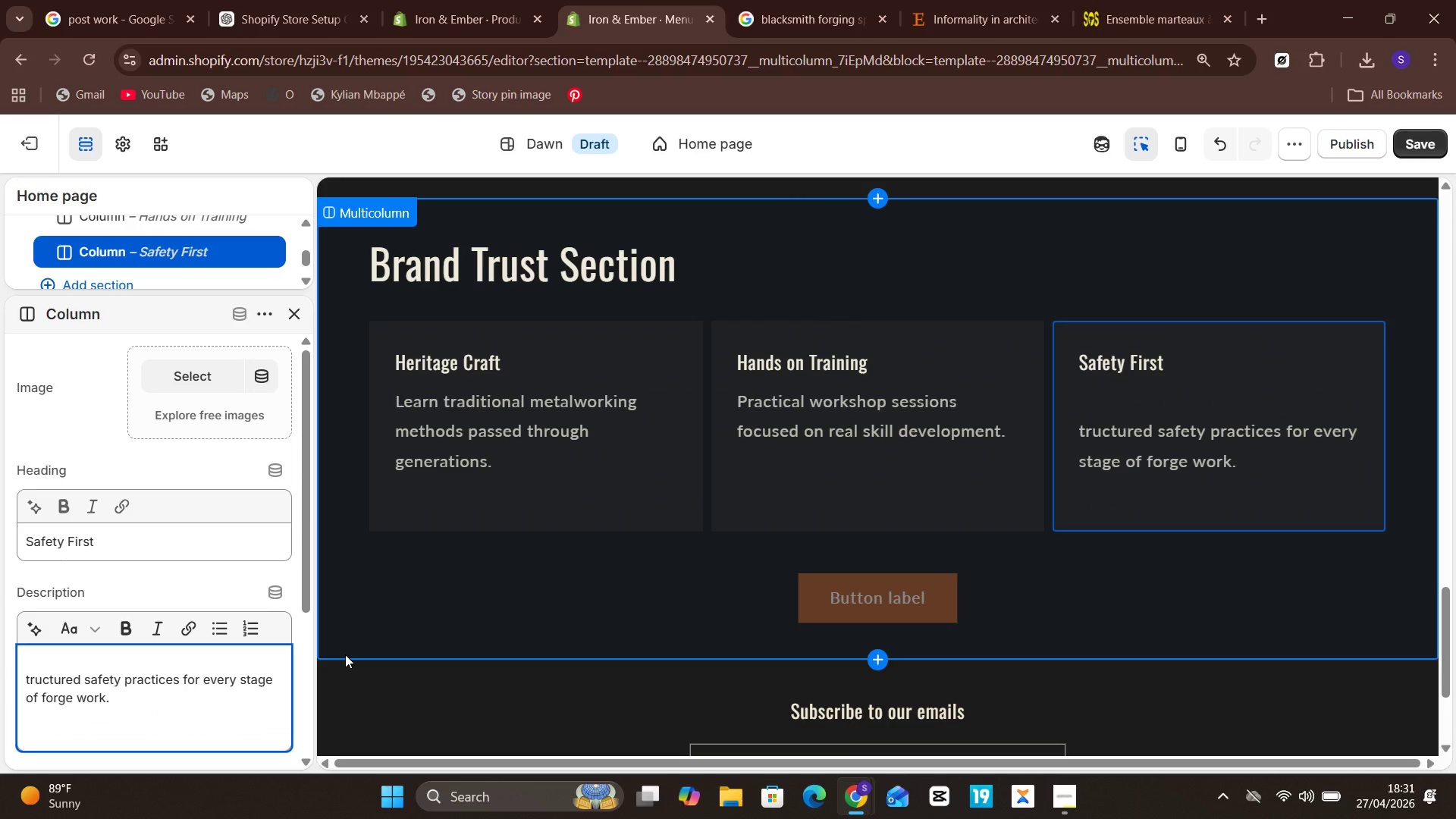 
key(Unknown)
 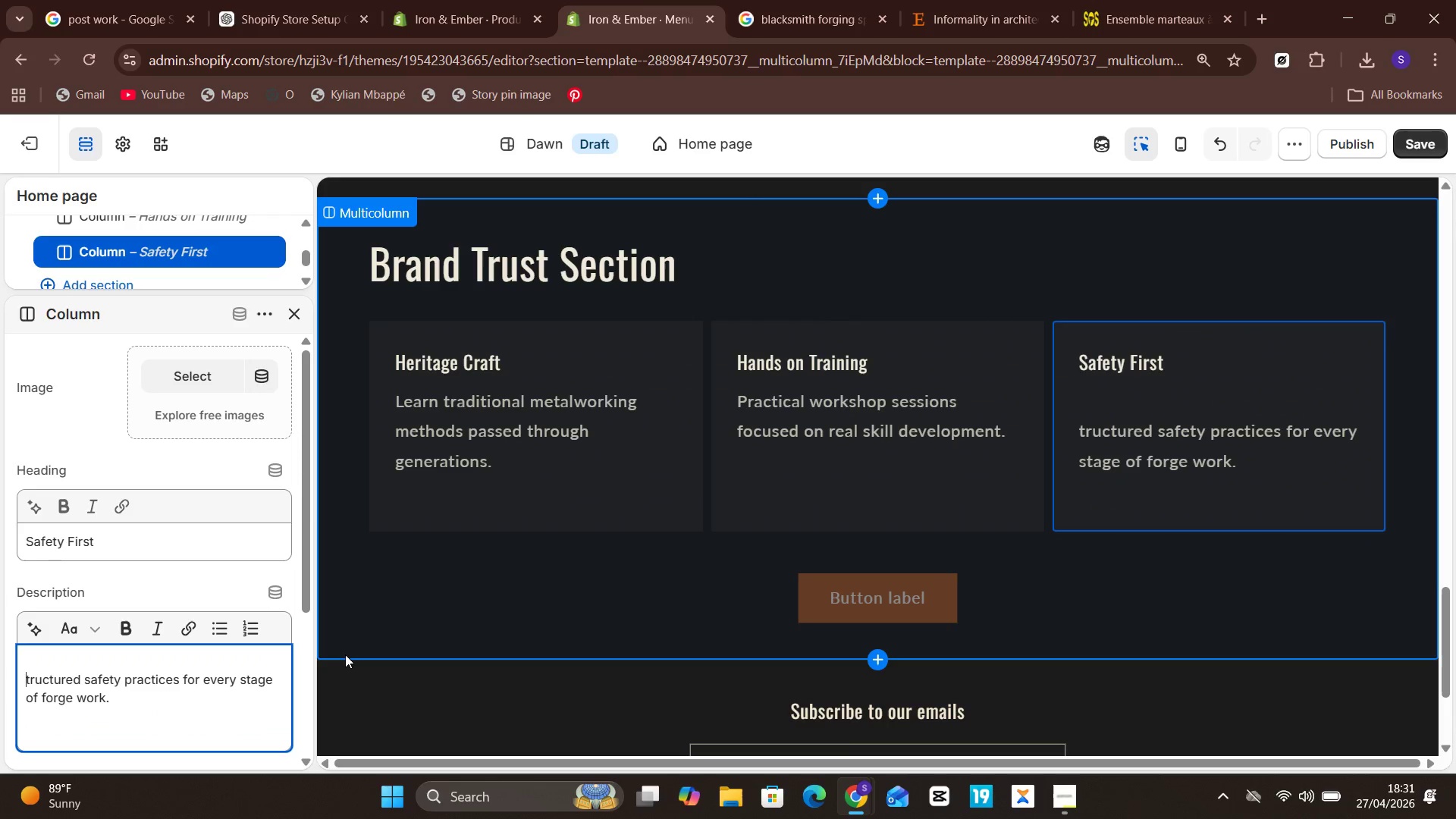 
key(CapsLock)
 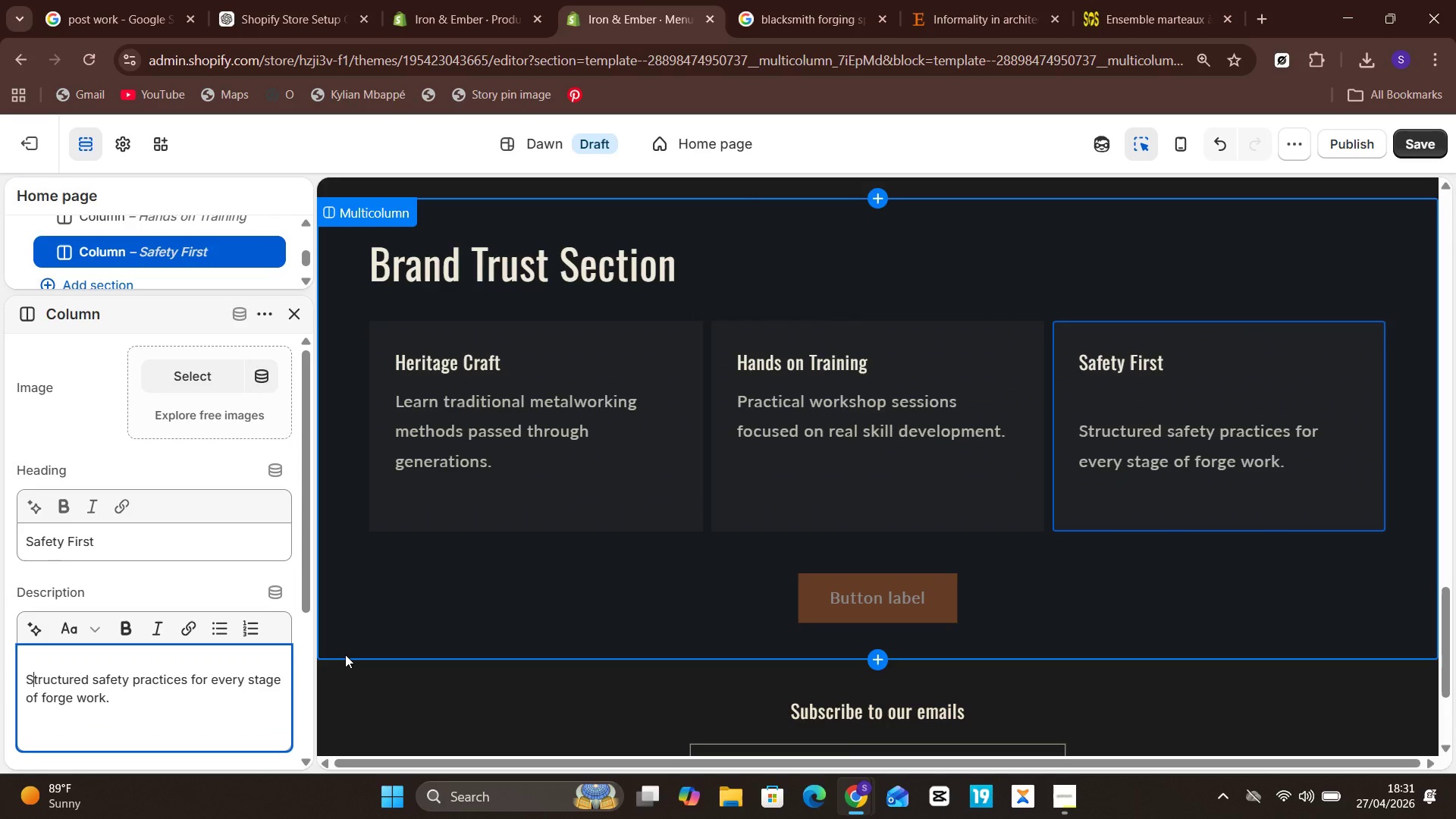 
key(S)
 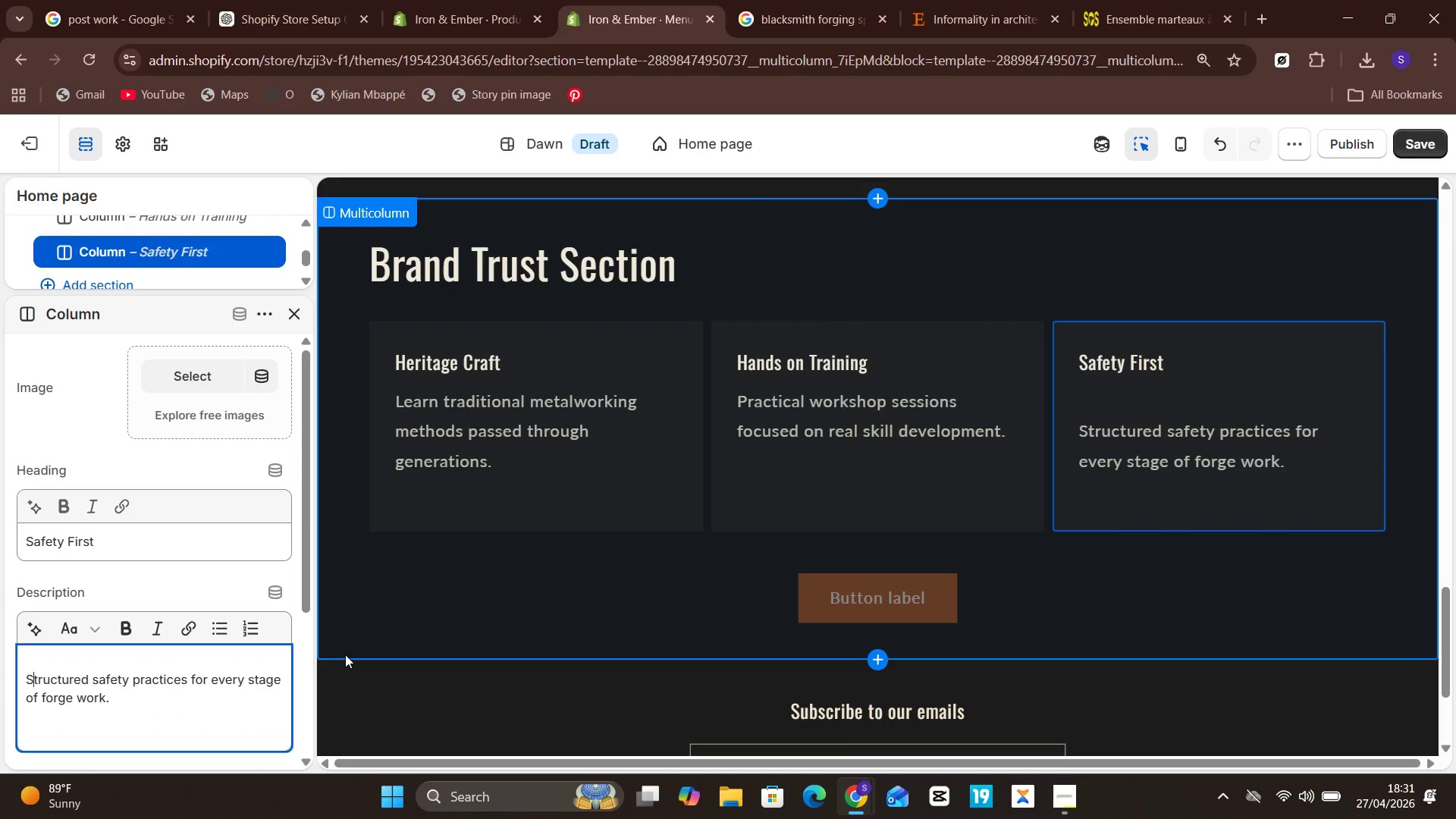 
key(CapsLock)
 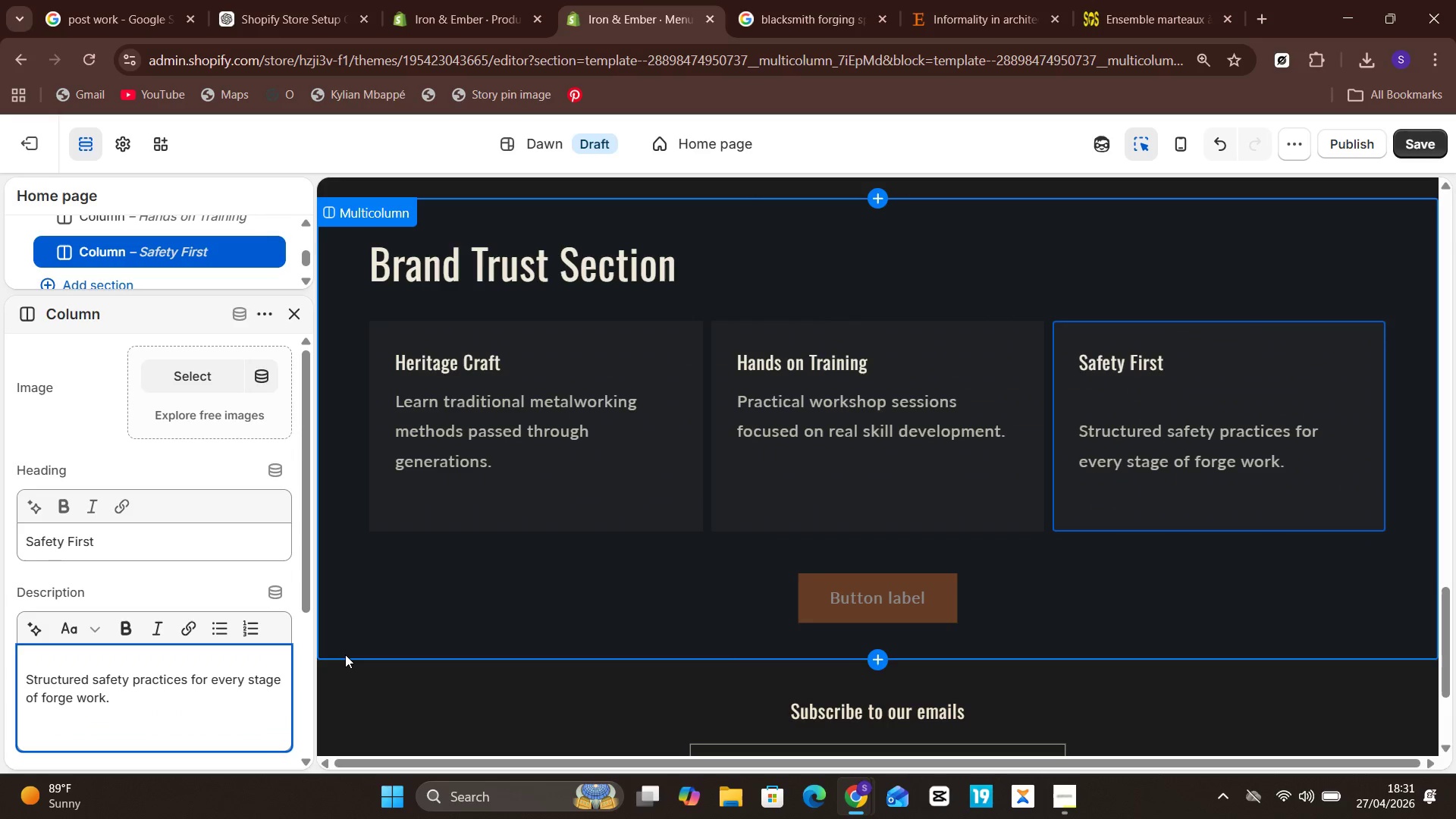 
key(ArrowLeft)
 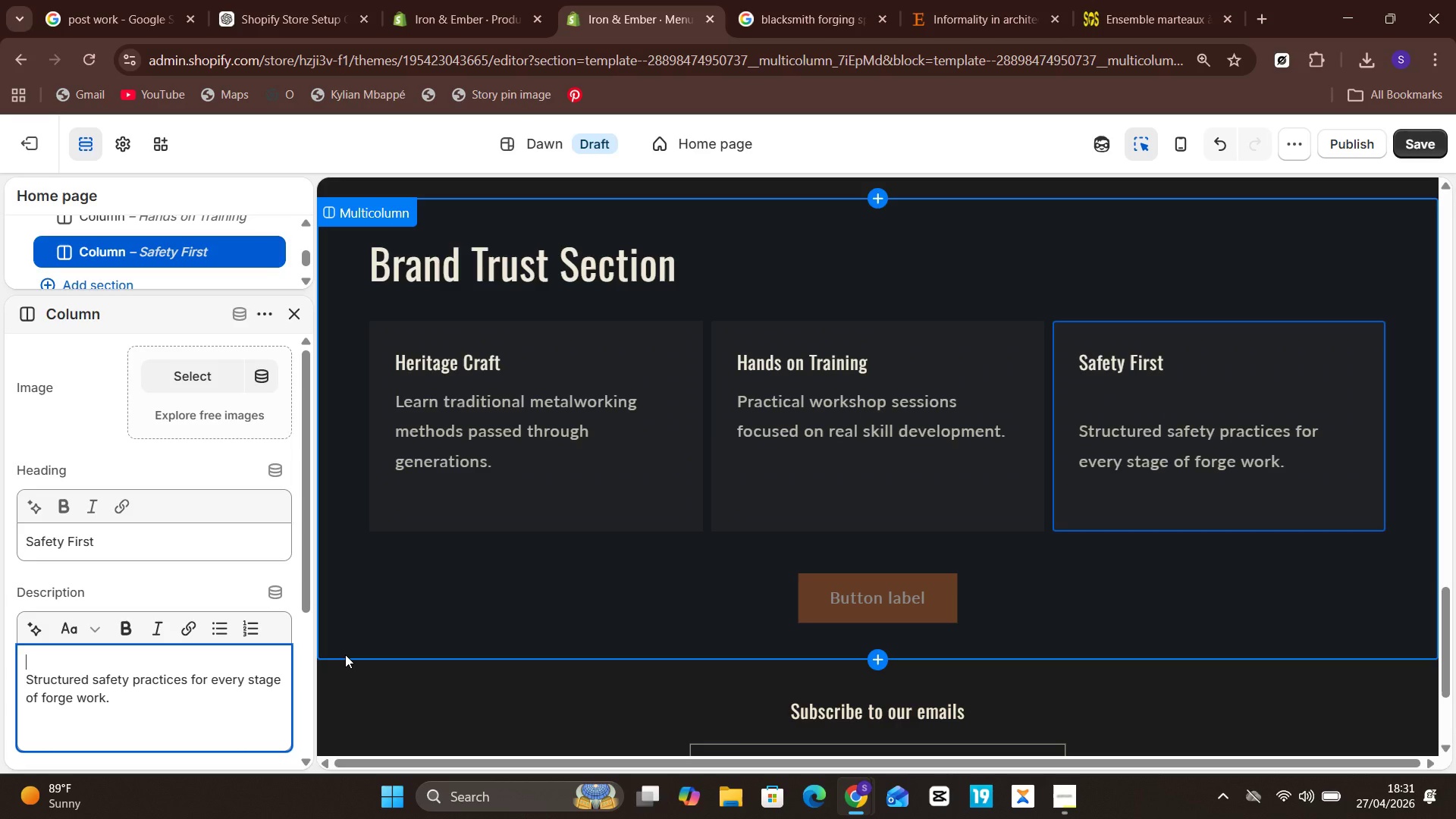 
key(Unknown)
 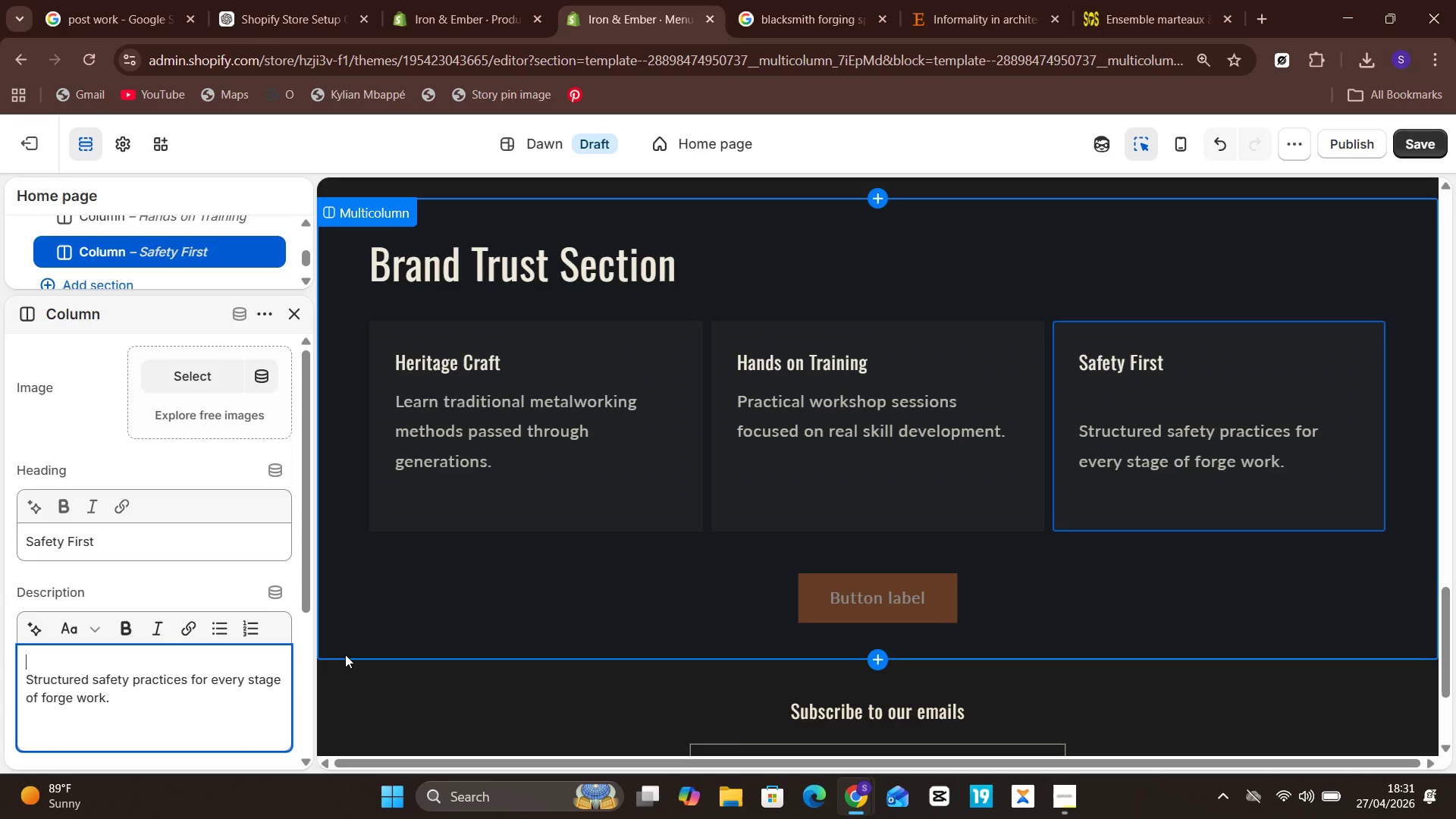 
key(Unknown)
 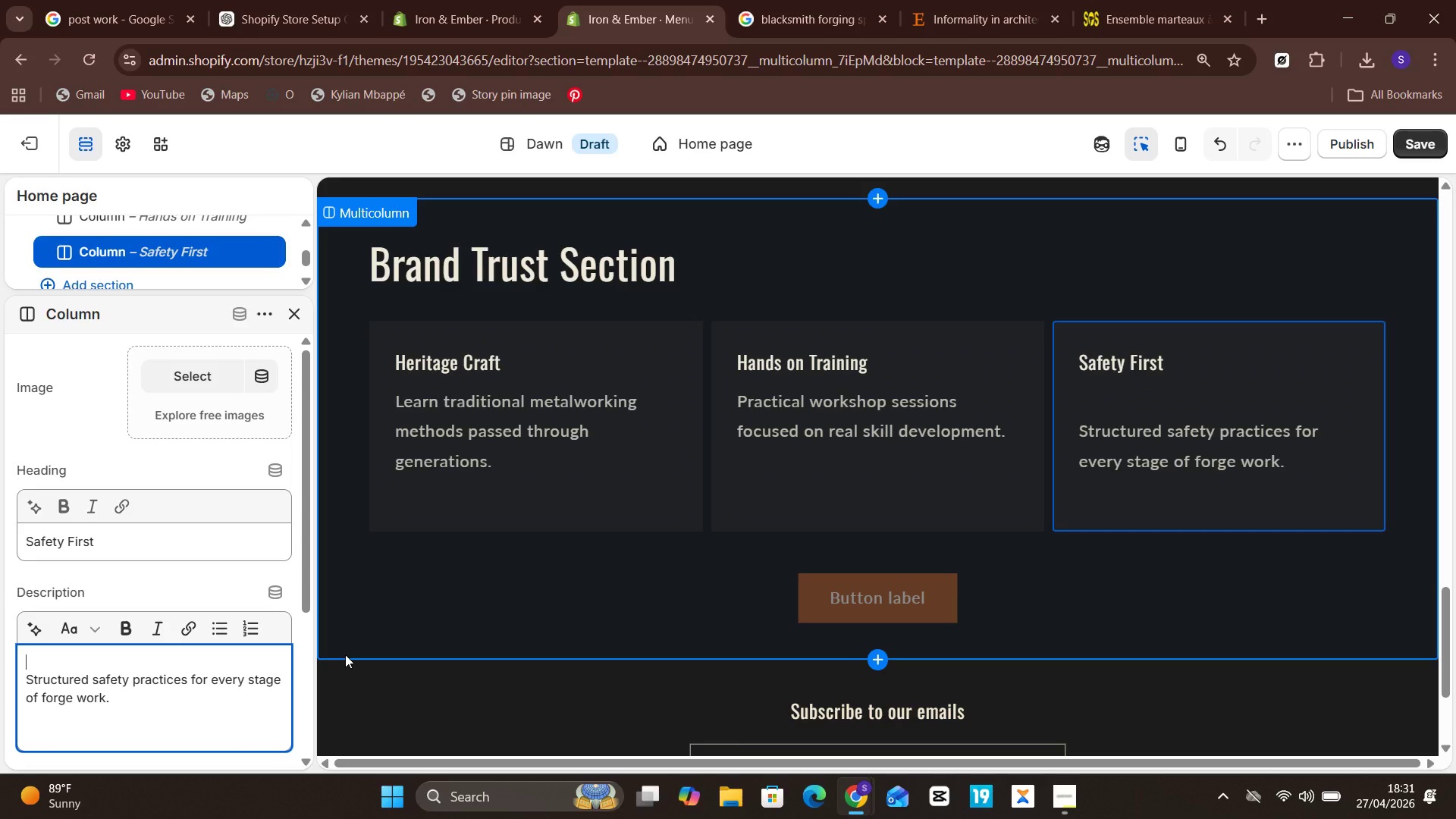 
key(ArrowUp)
 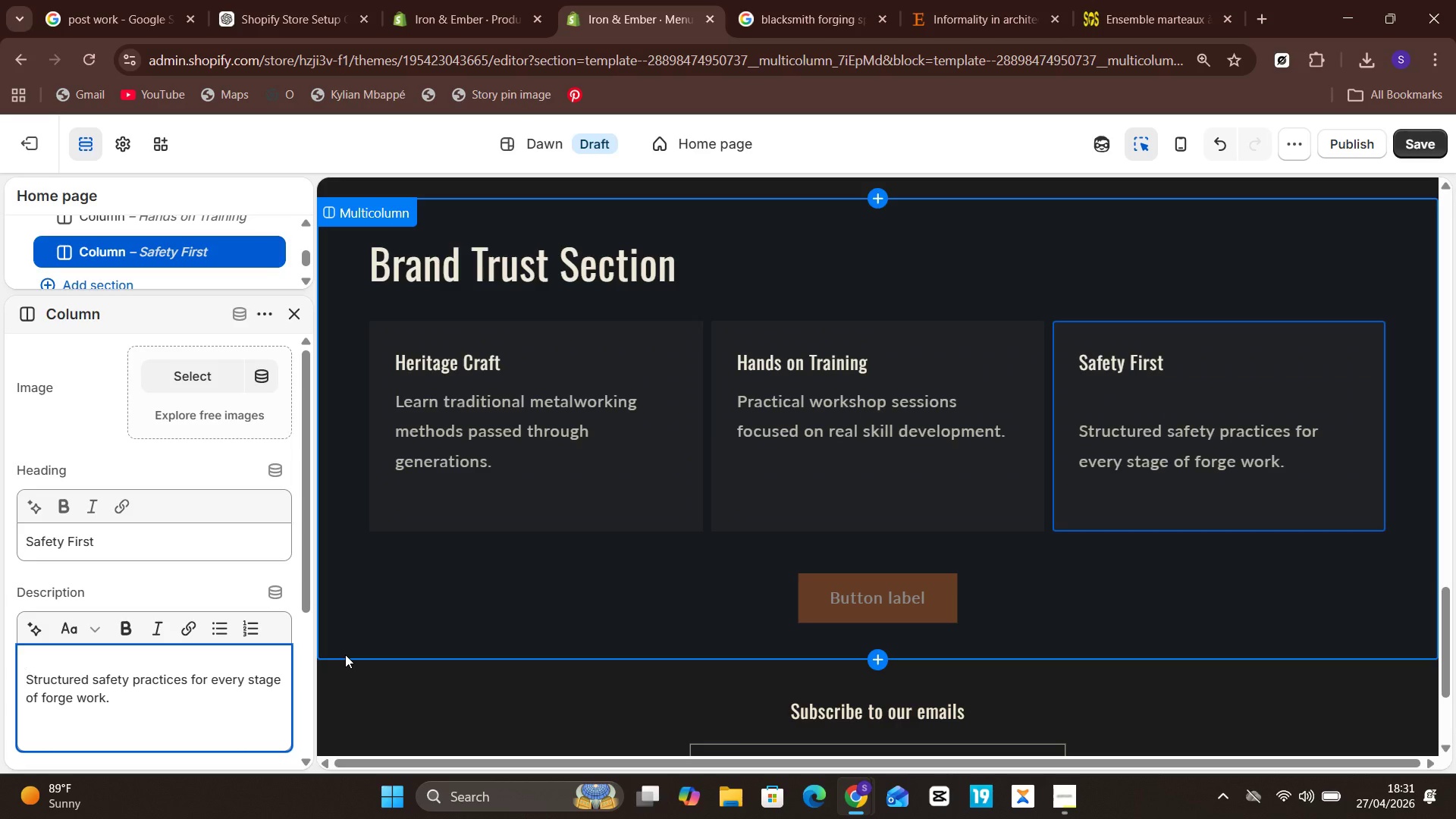 
key(Backspace)
 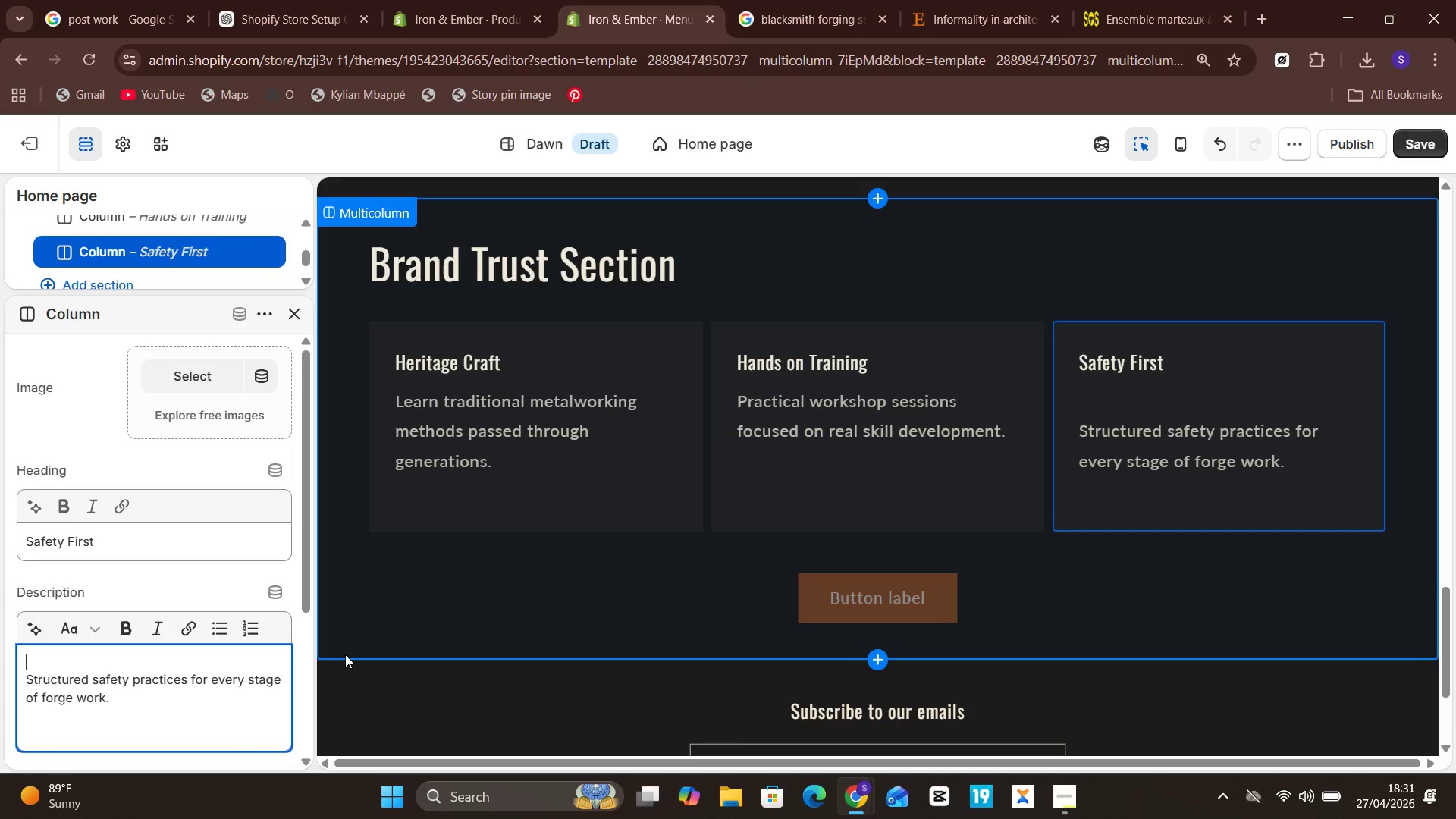 
key(Unknown)
 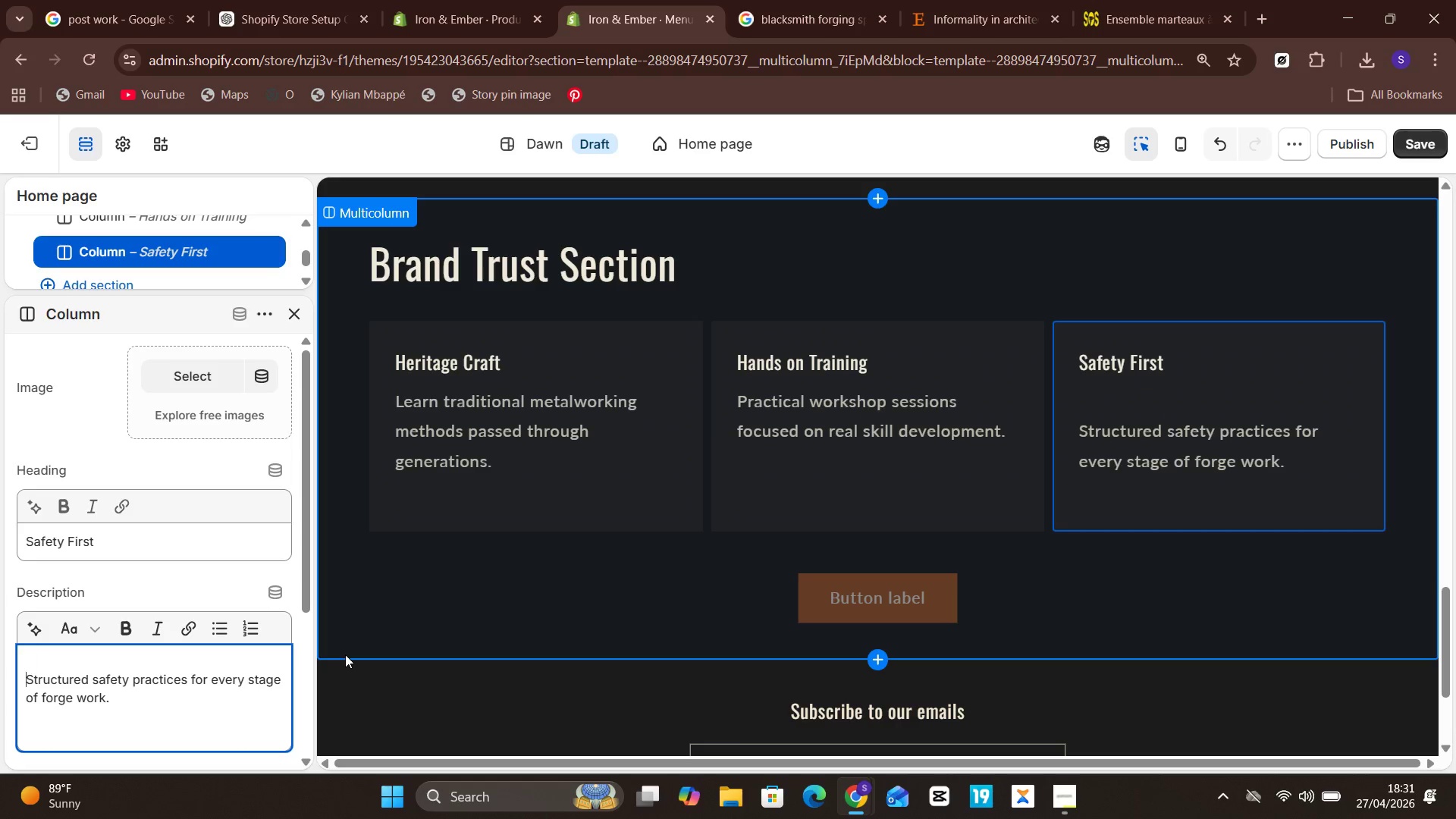 
key(ArrowDown)
 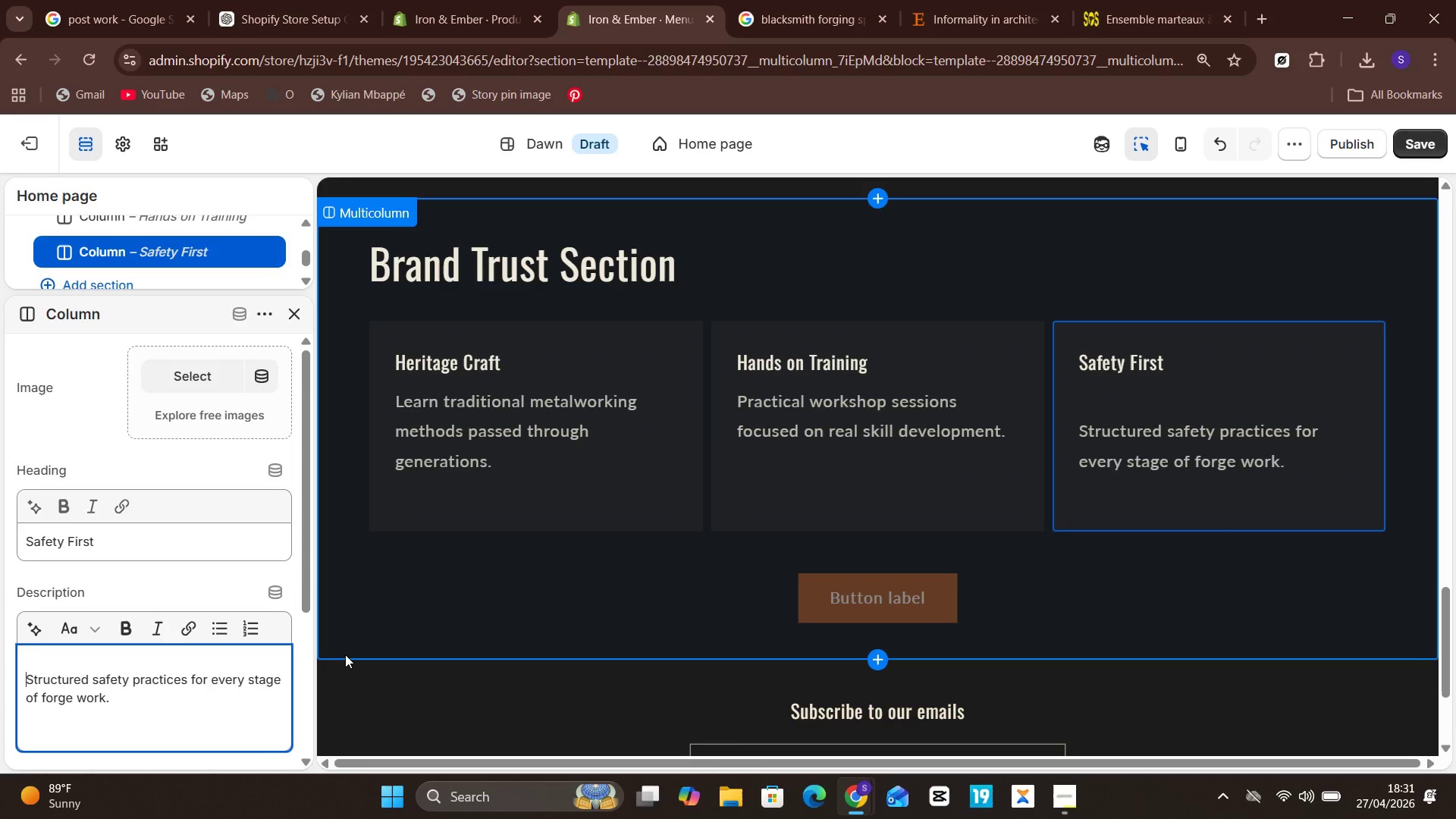 
key(Backspace)
 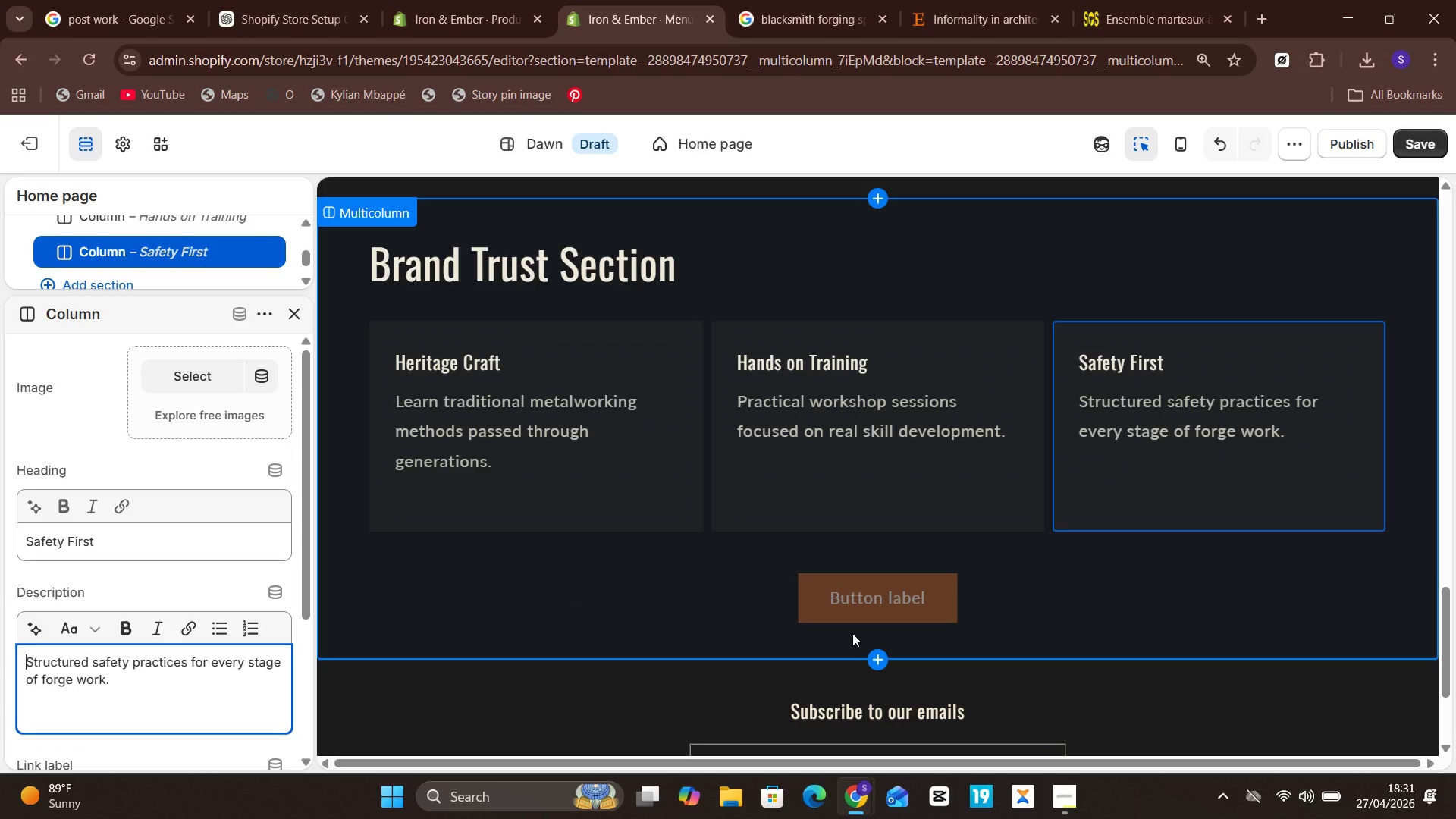 
left_click([882, 583])
 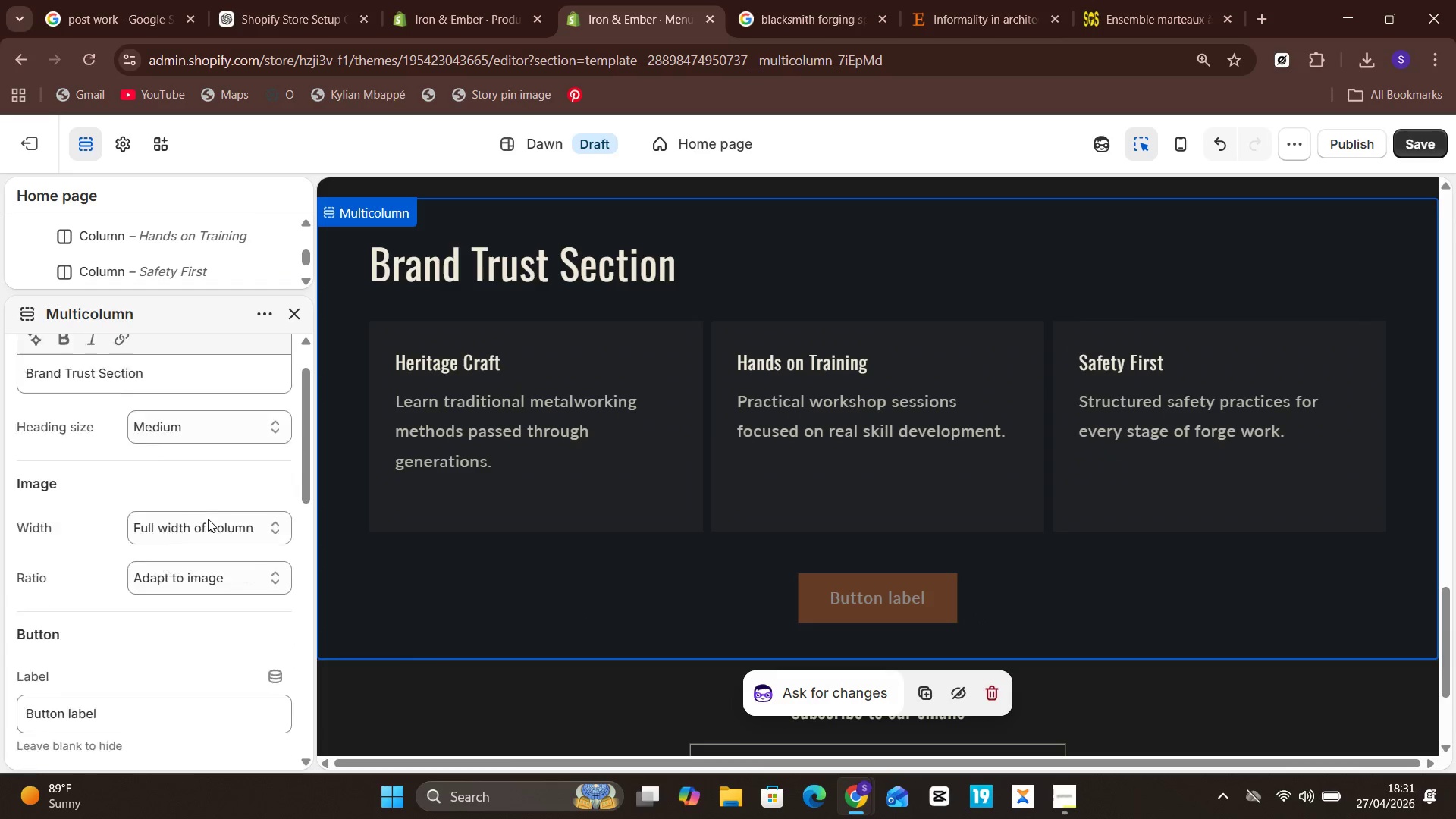 
left_click([827, 576])
 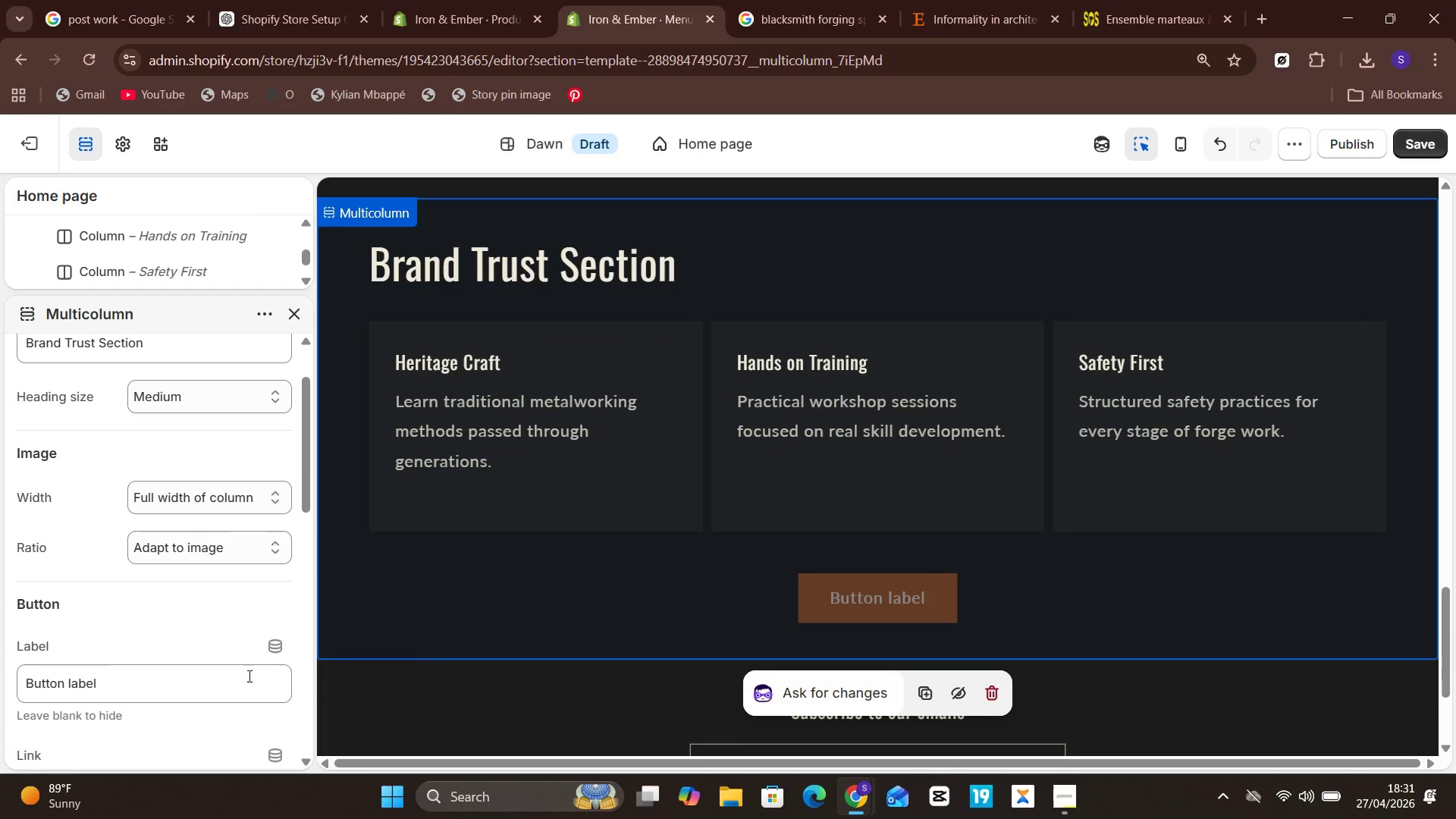 
left_click([214, 676])
 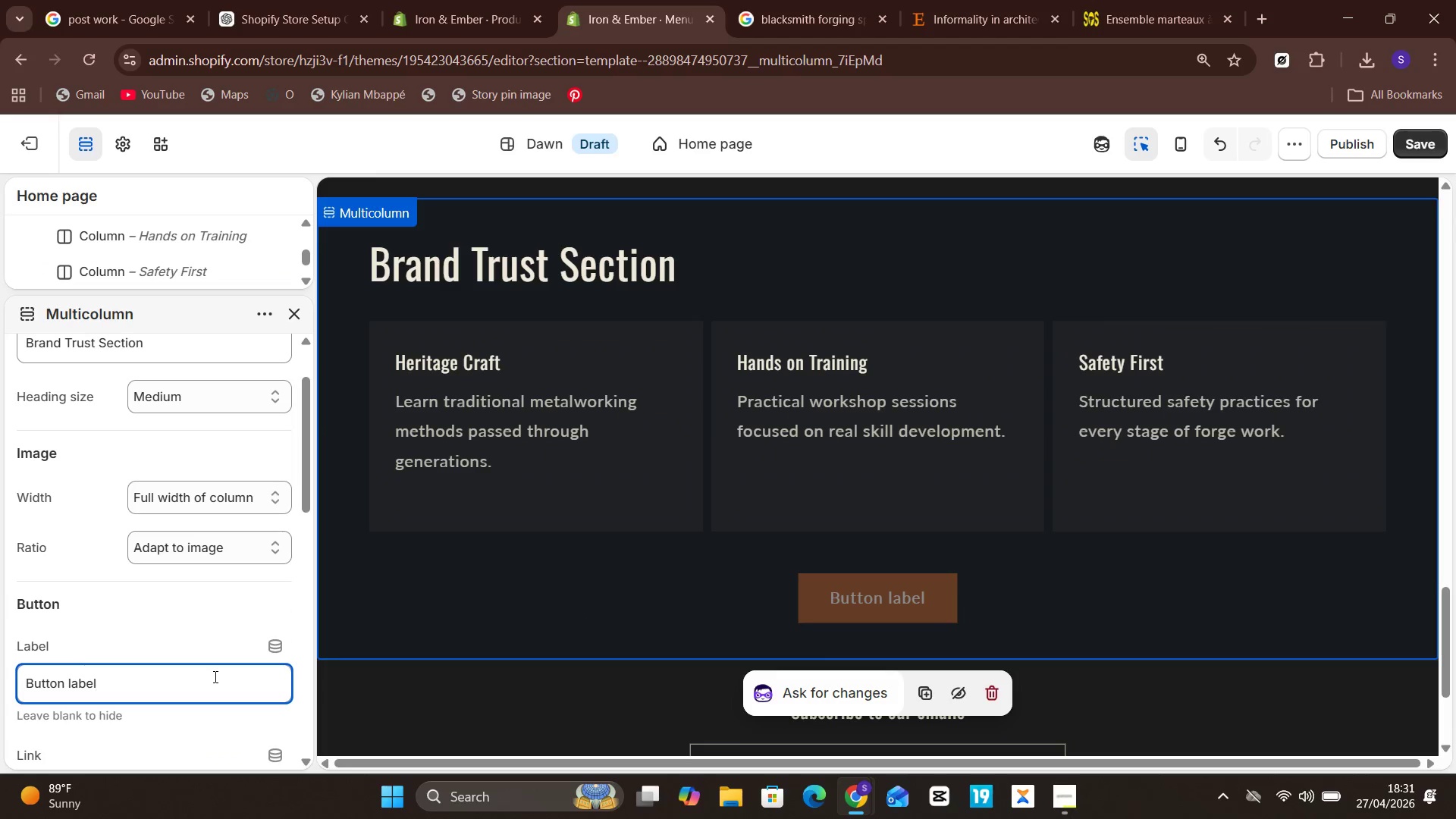 
hold_key(key=Backspace, duration=1.14)
 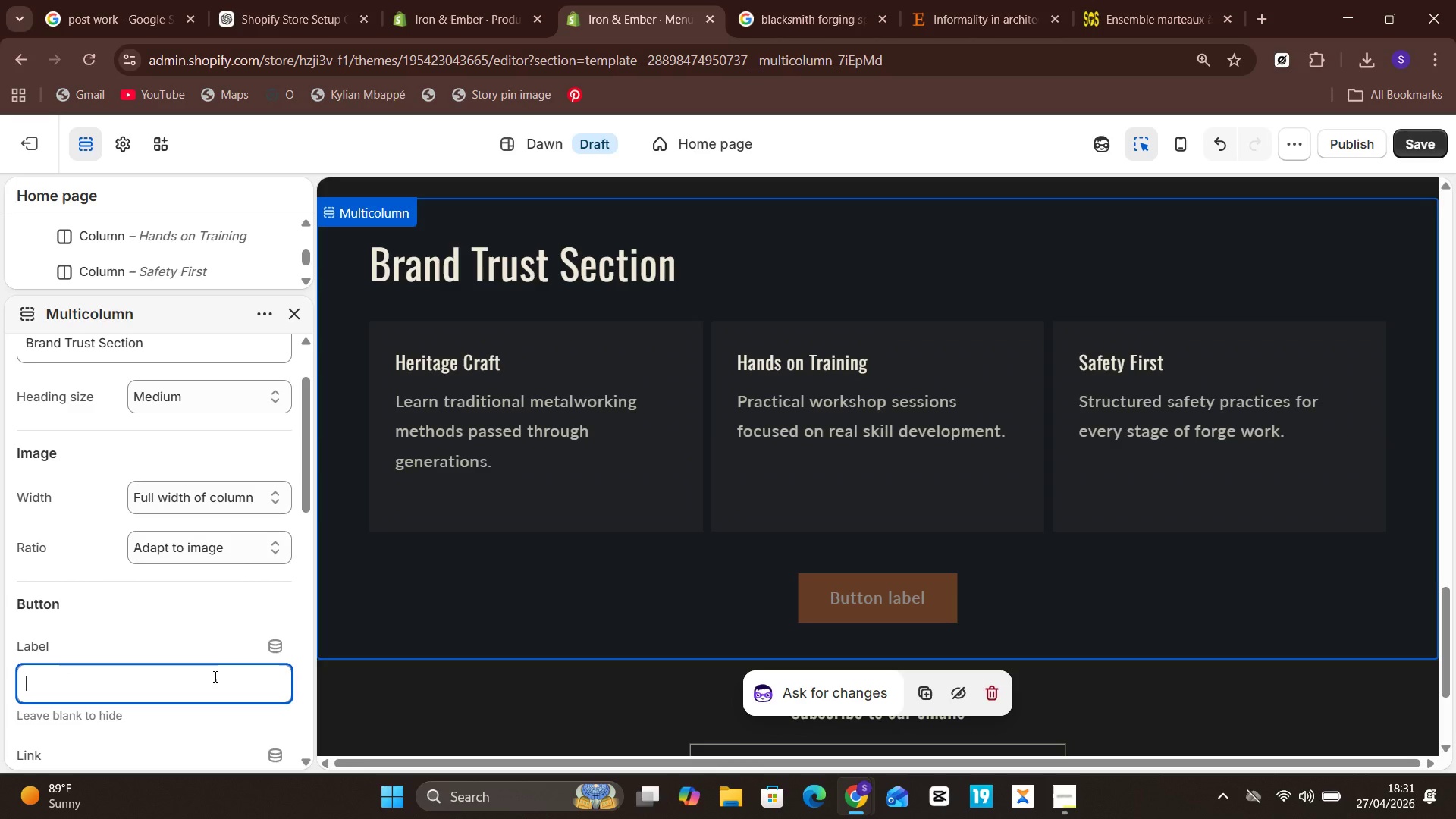 
key(Backspace)
 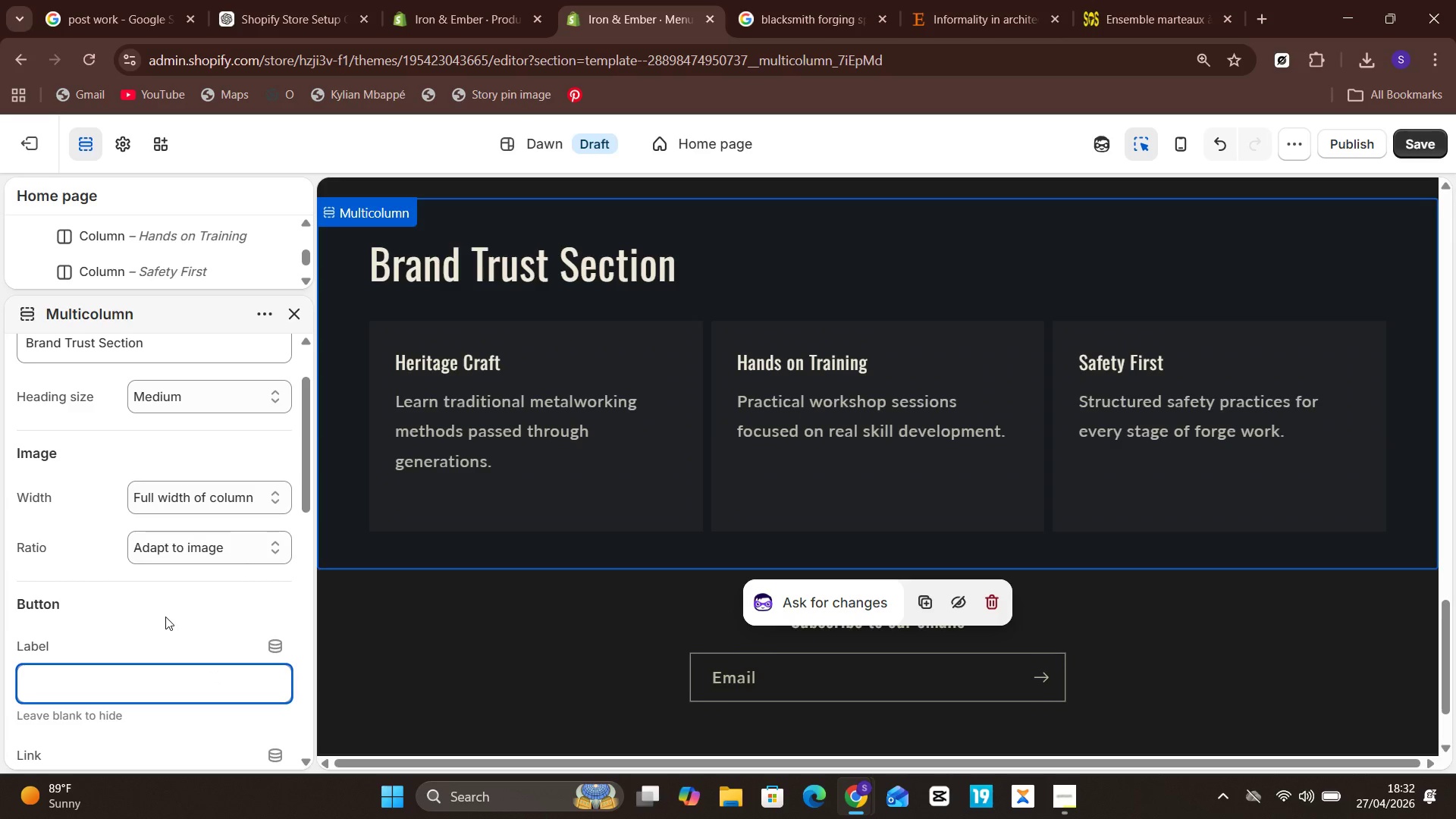 
wait(39.45)
 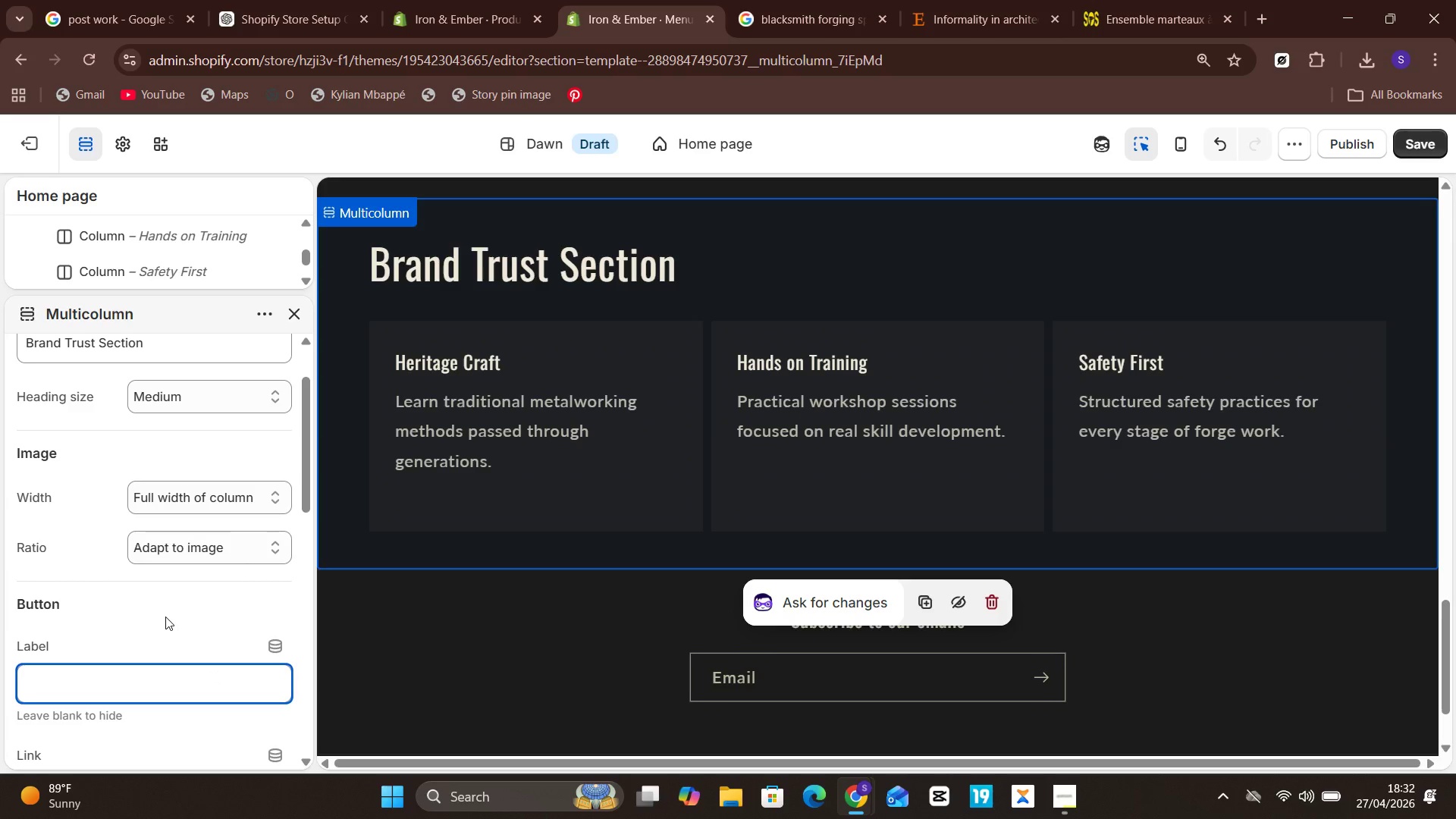 
left_click([1426, 138])
 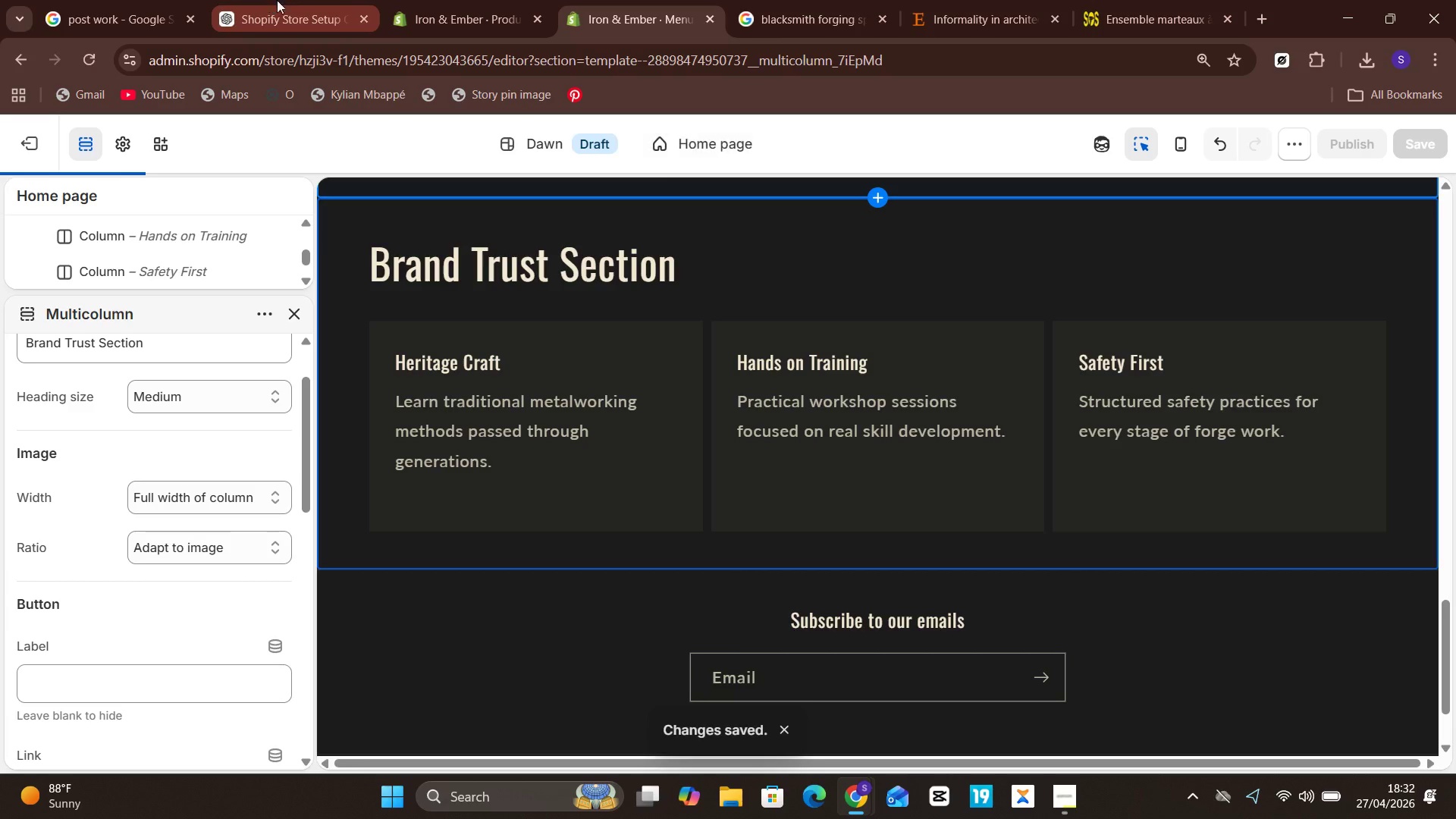 
mouse_move([402, -1])
 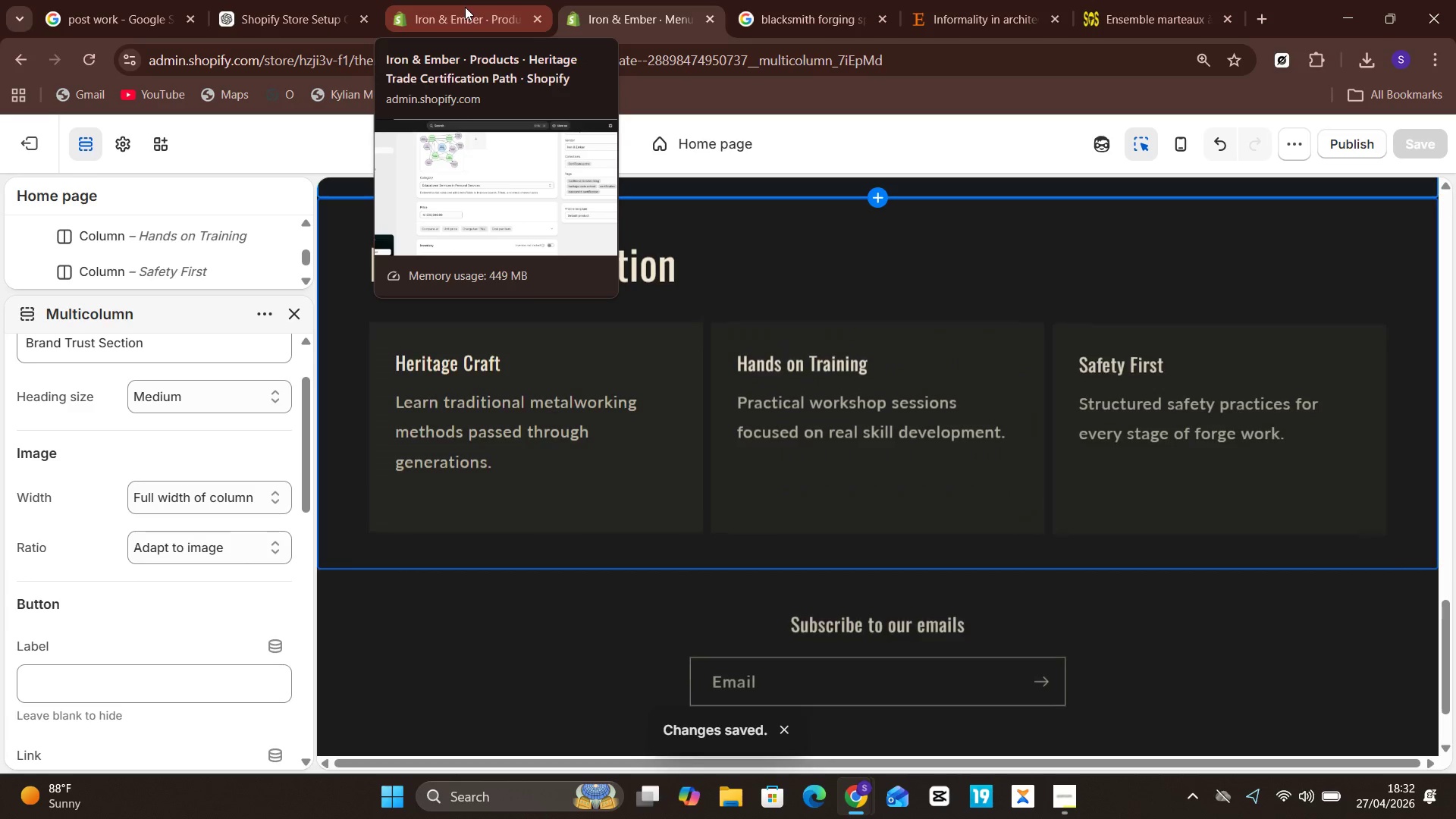 
left_click([465, 7])
 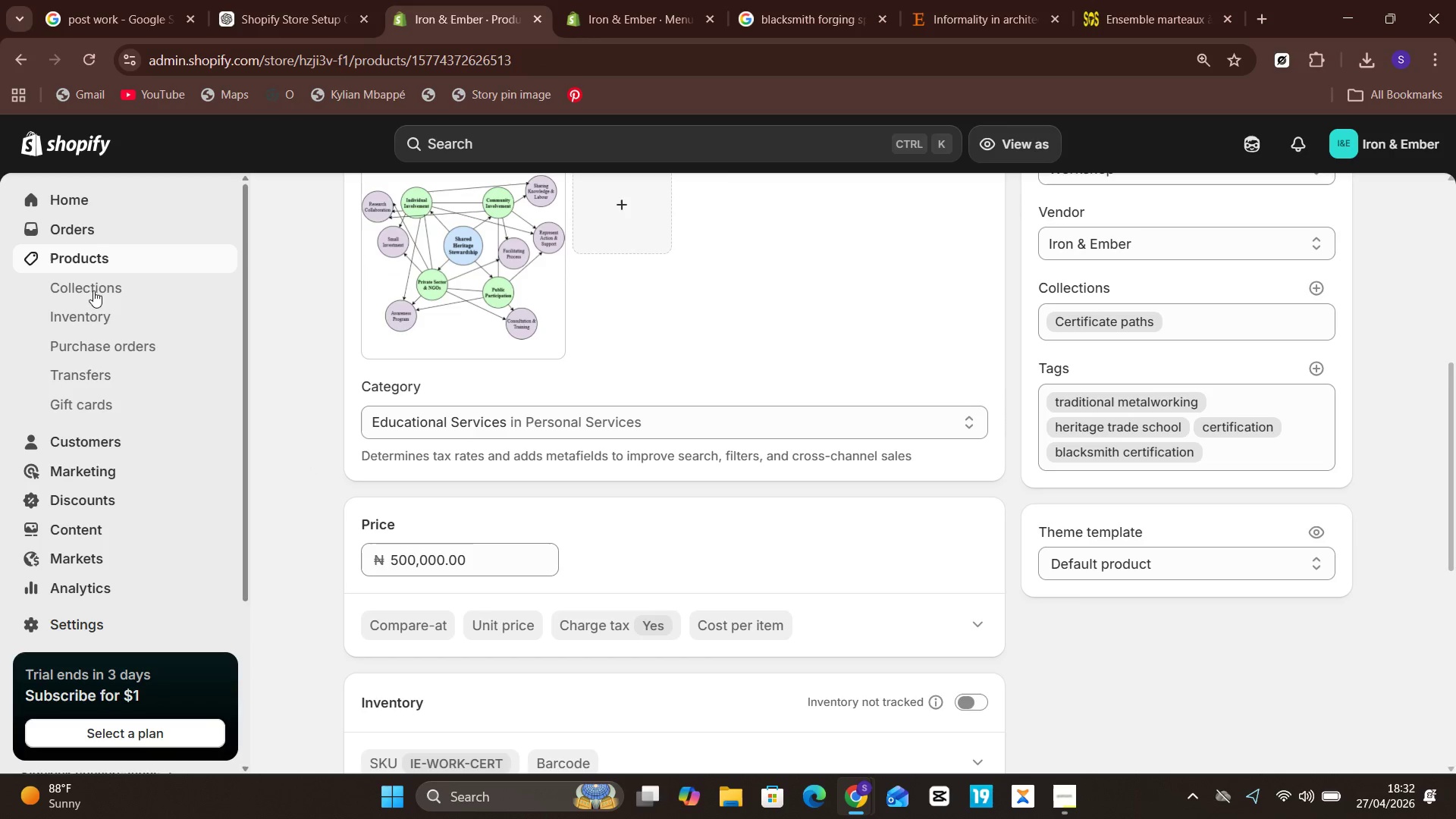 
left_click([96, 260])
 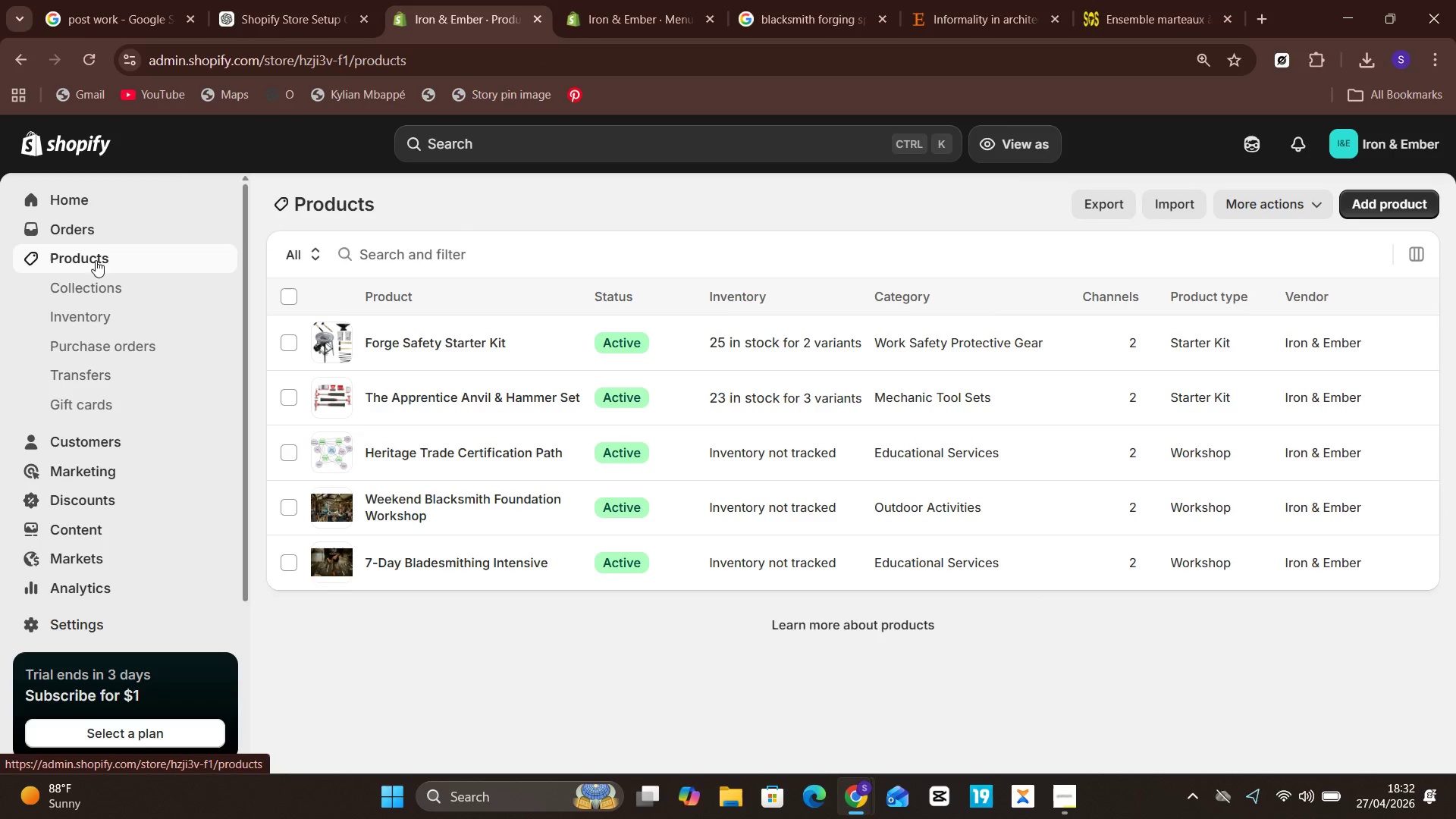 
left_click([261, 36])
 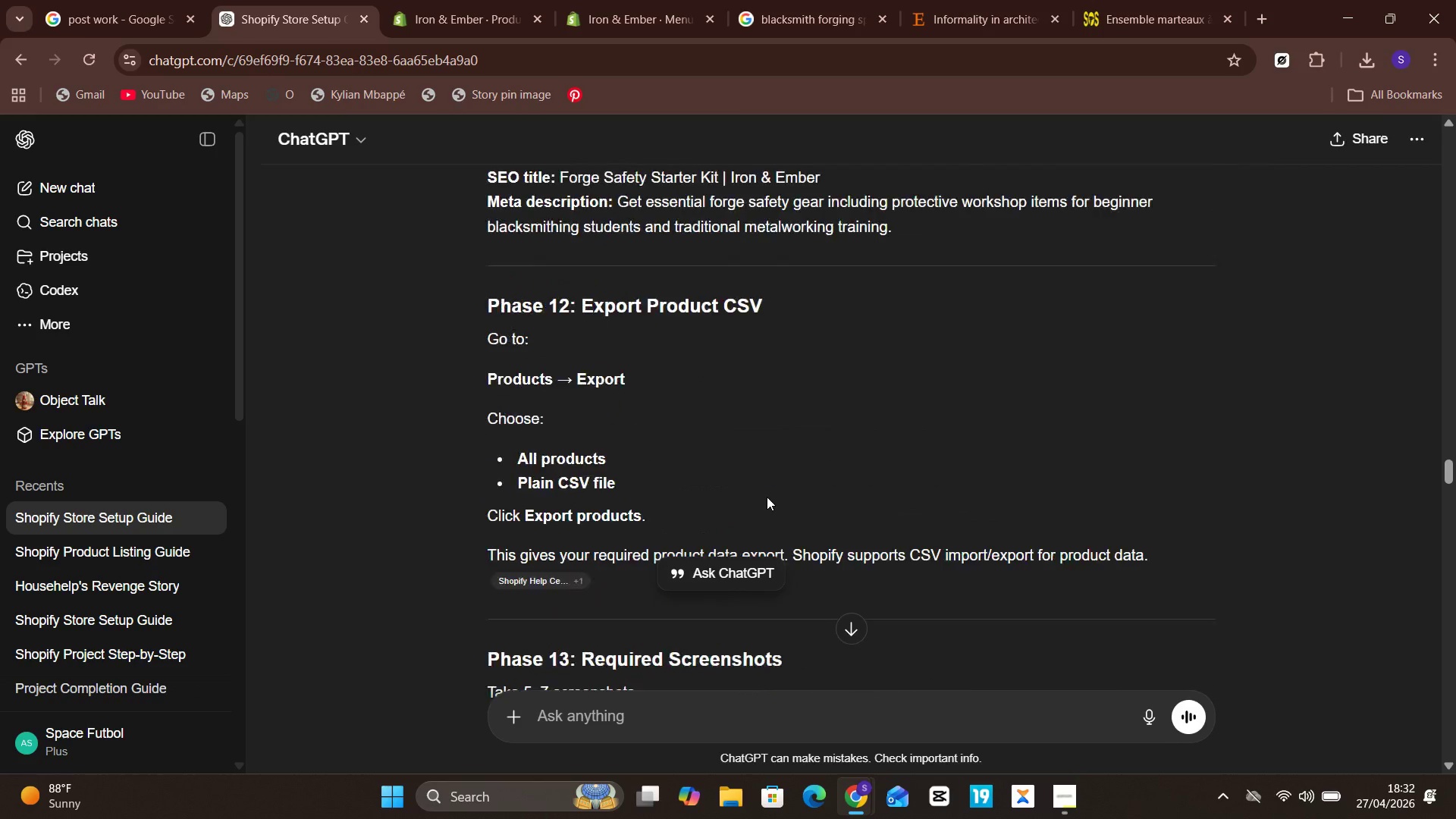 
wait(14.39)
 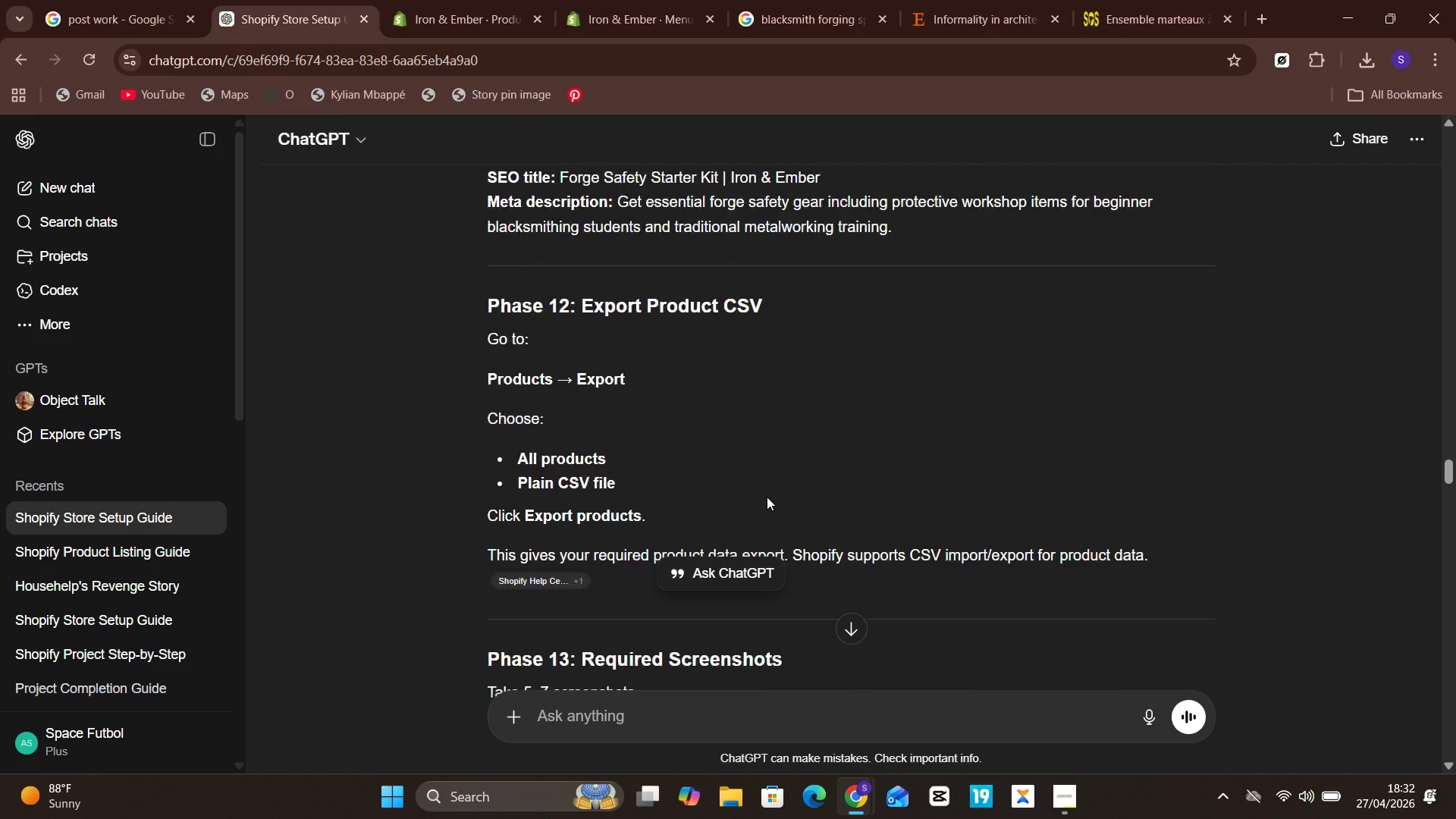 
left_click_drag(start_coordinate=[843, 366], to_coordinate=[626, 350])
 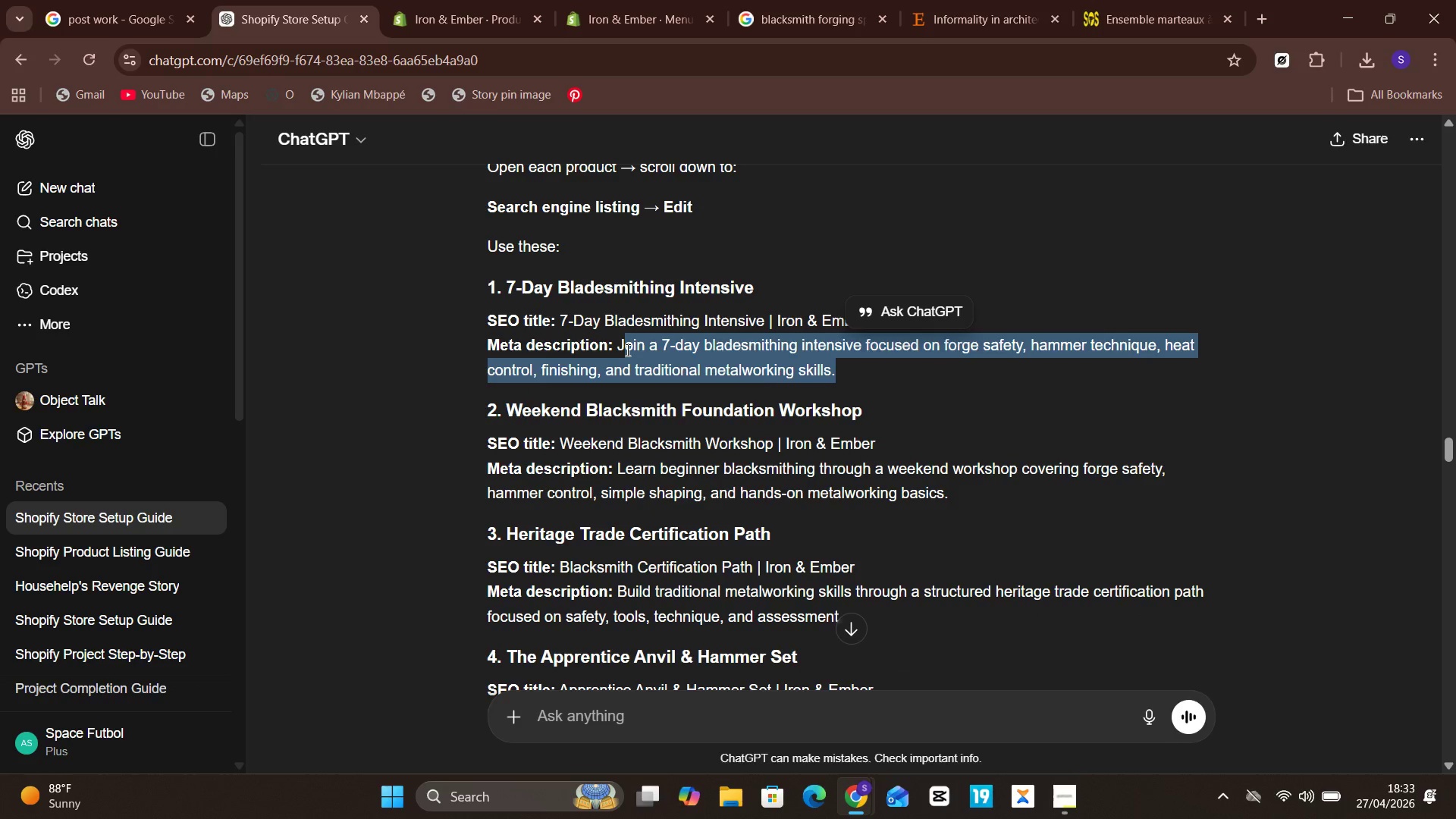 
key(Shift+ArrowLeft)
 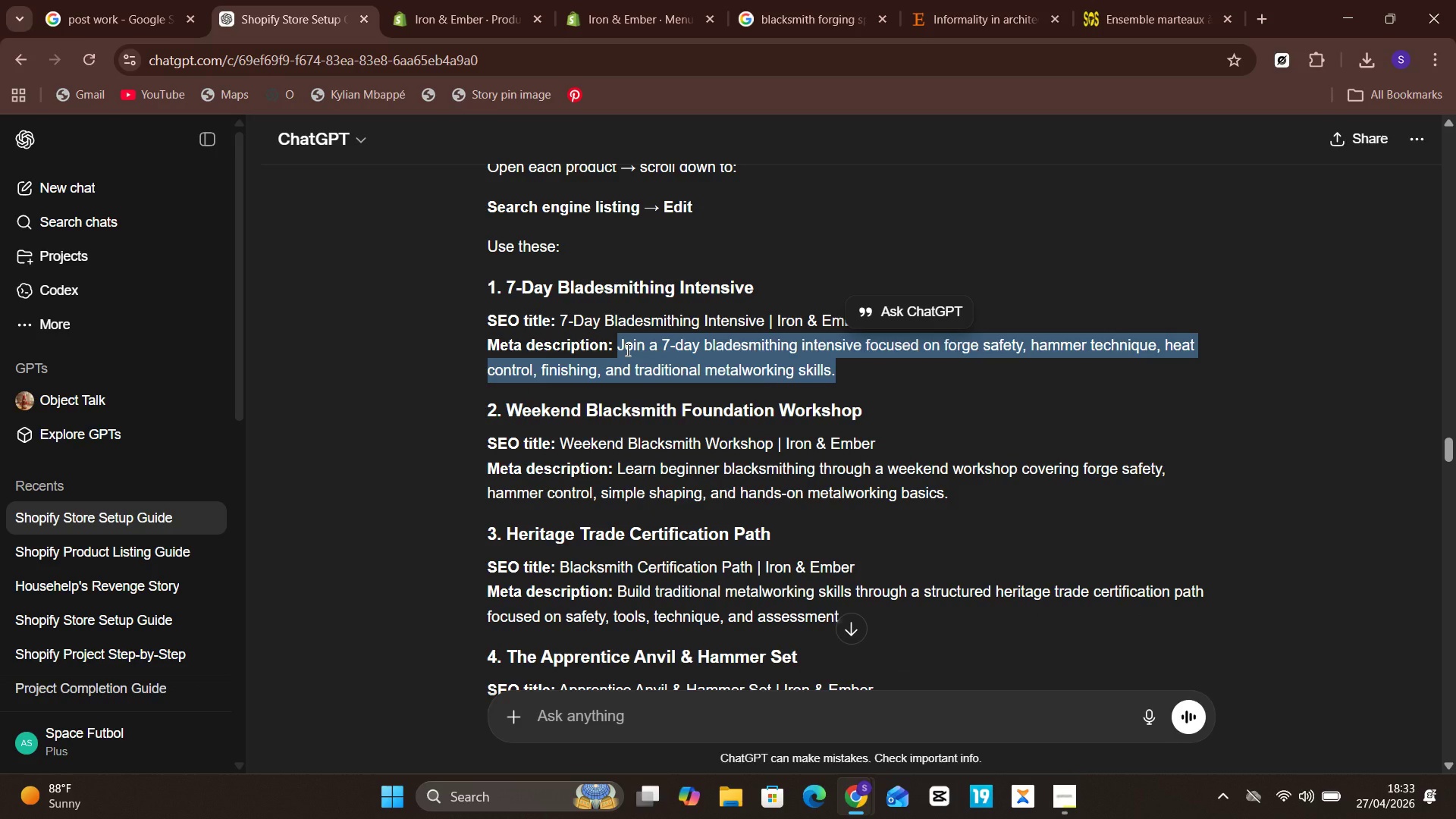 
key(Control+C)
 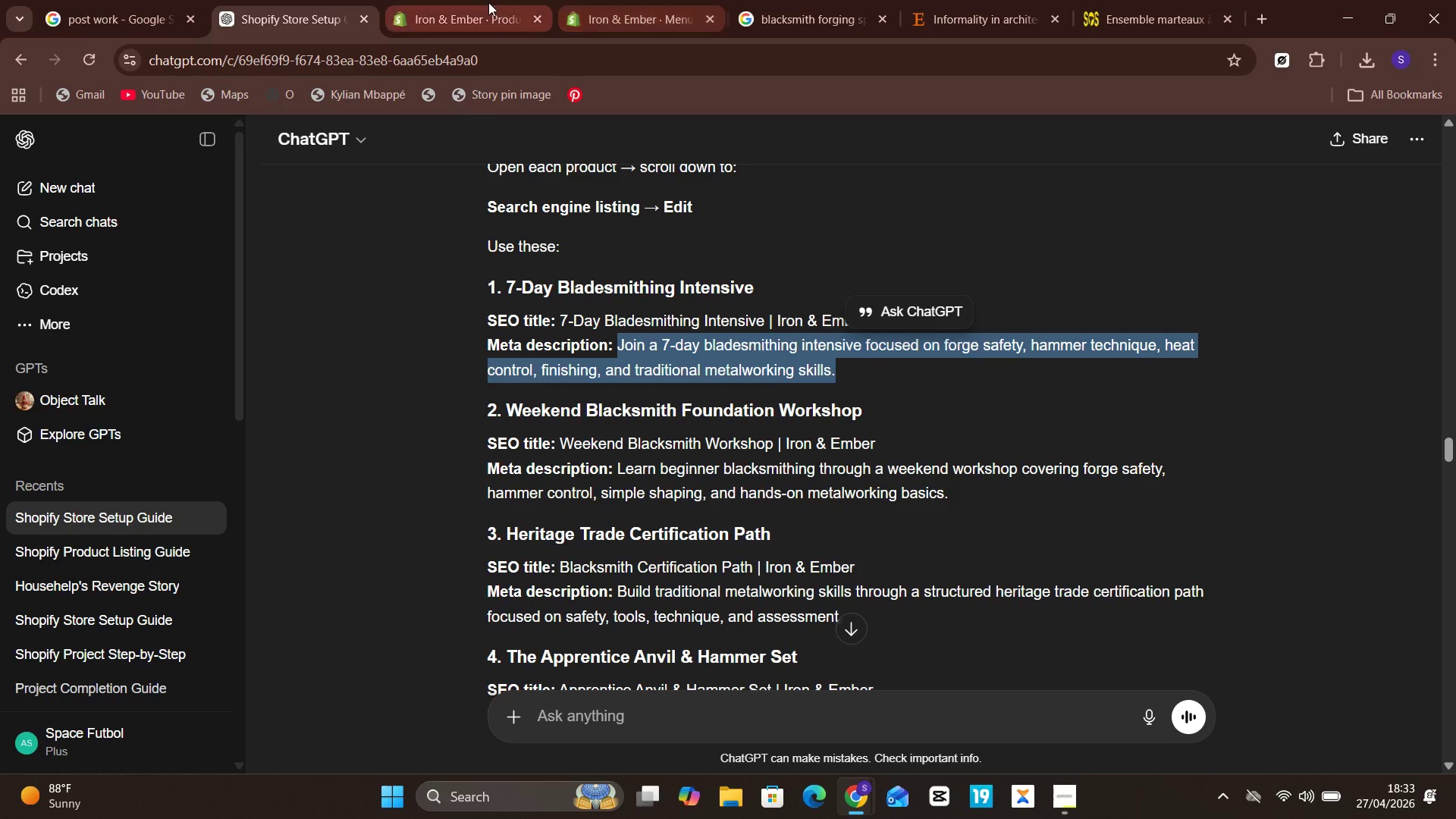 
left_click([487, 2])
 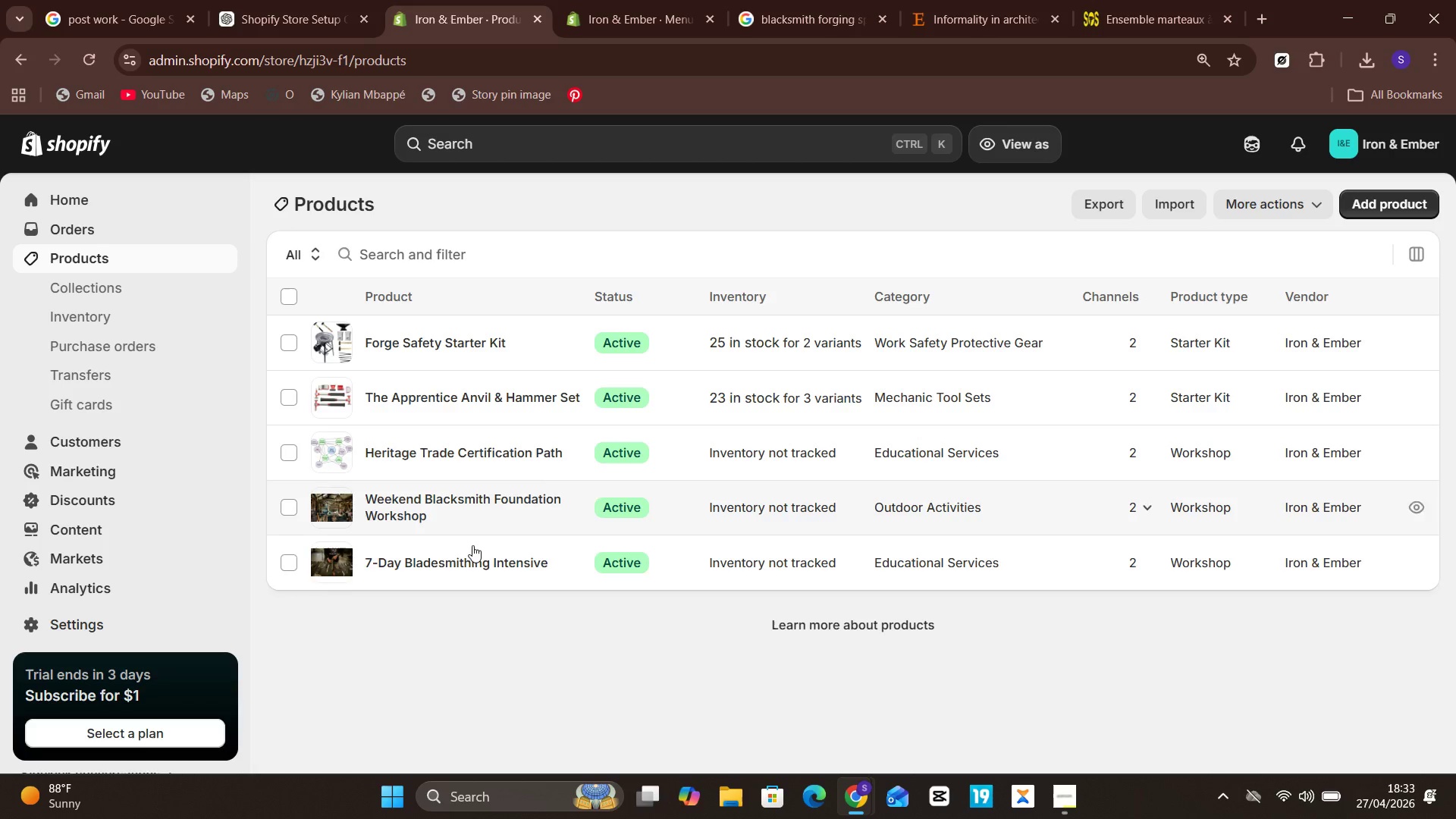 
left_click([472, 553])
 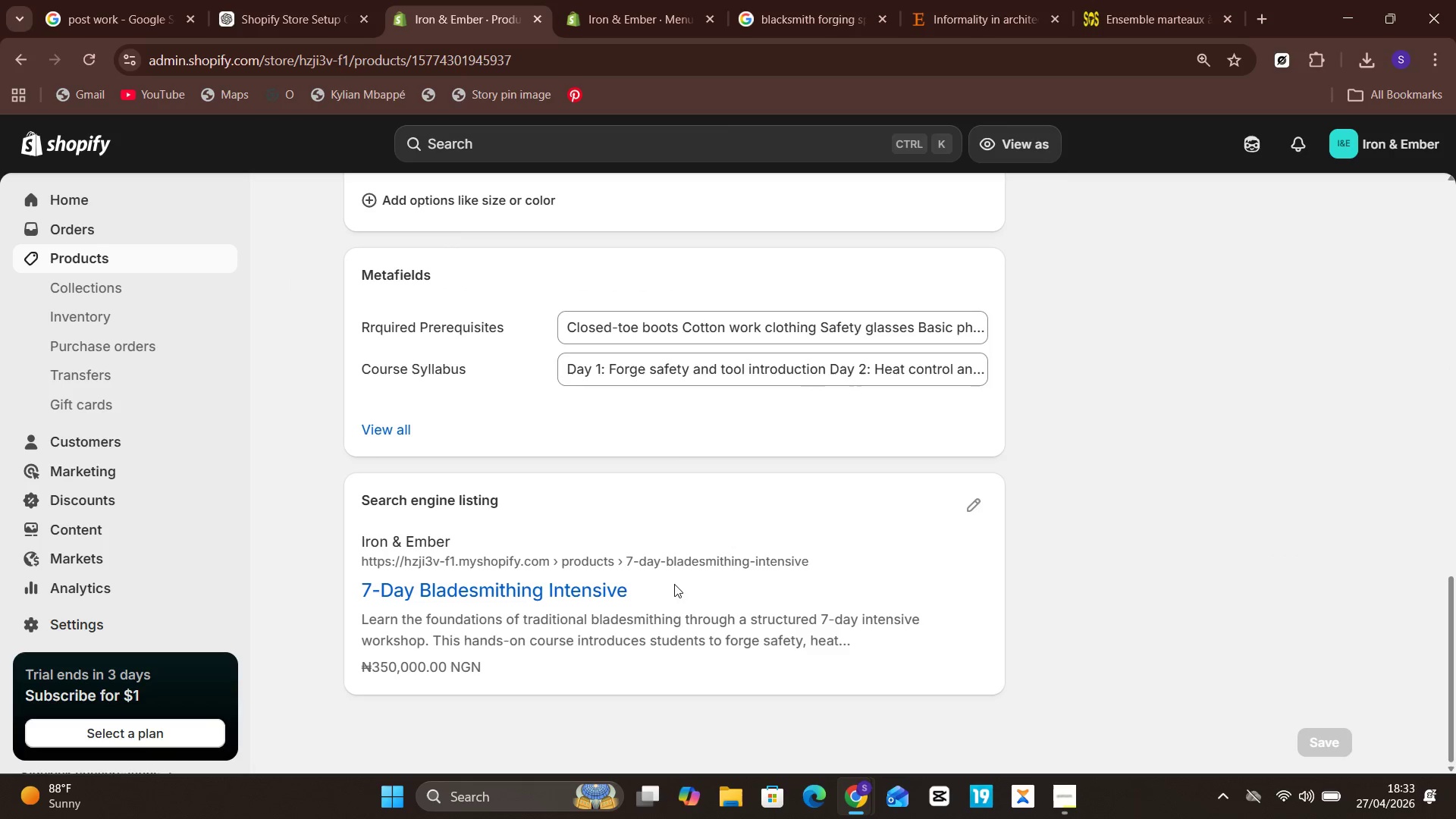 
wait(5.95)
 